 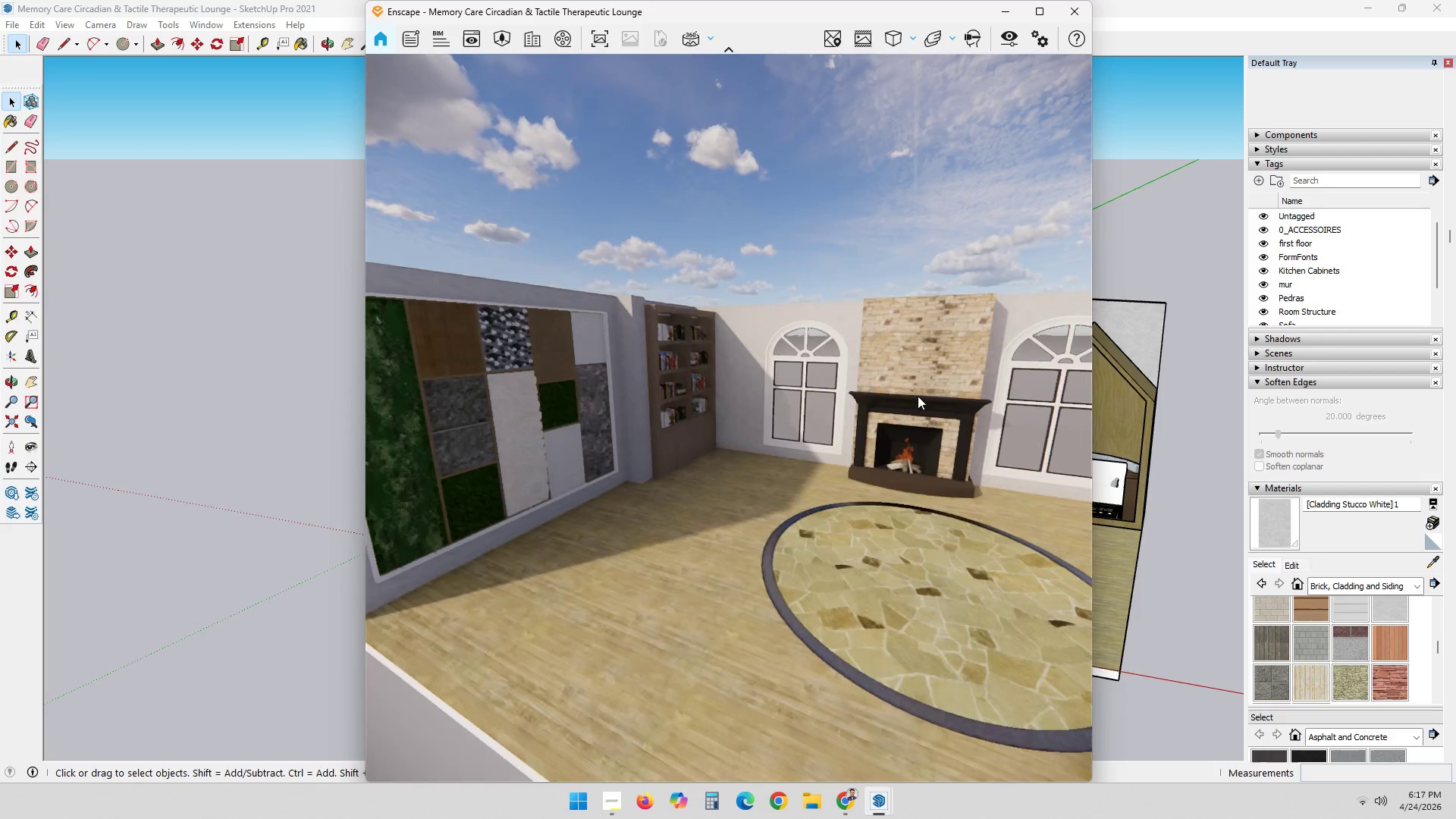 
scroll: coordinate [721, 485], scroll_direction: down, amount: 2.0
 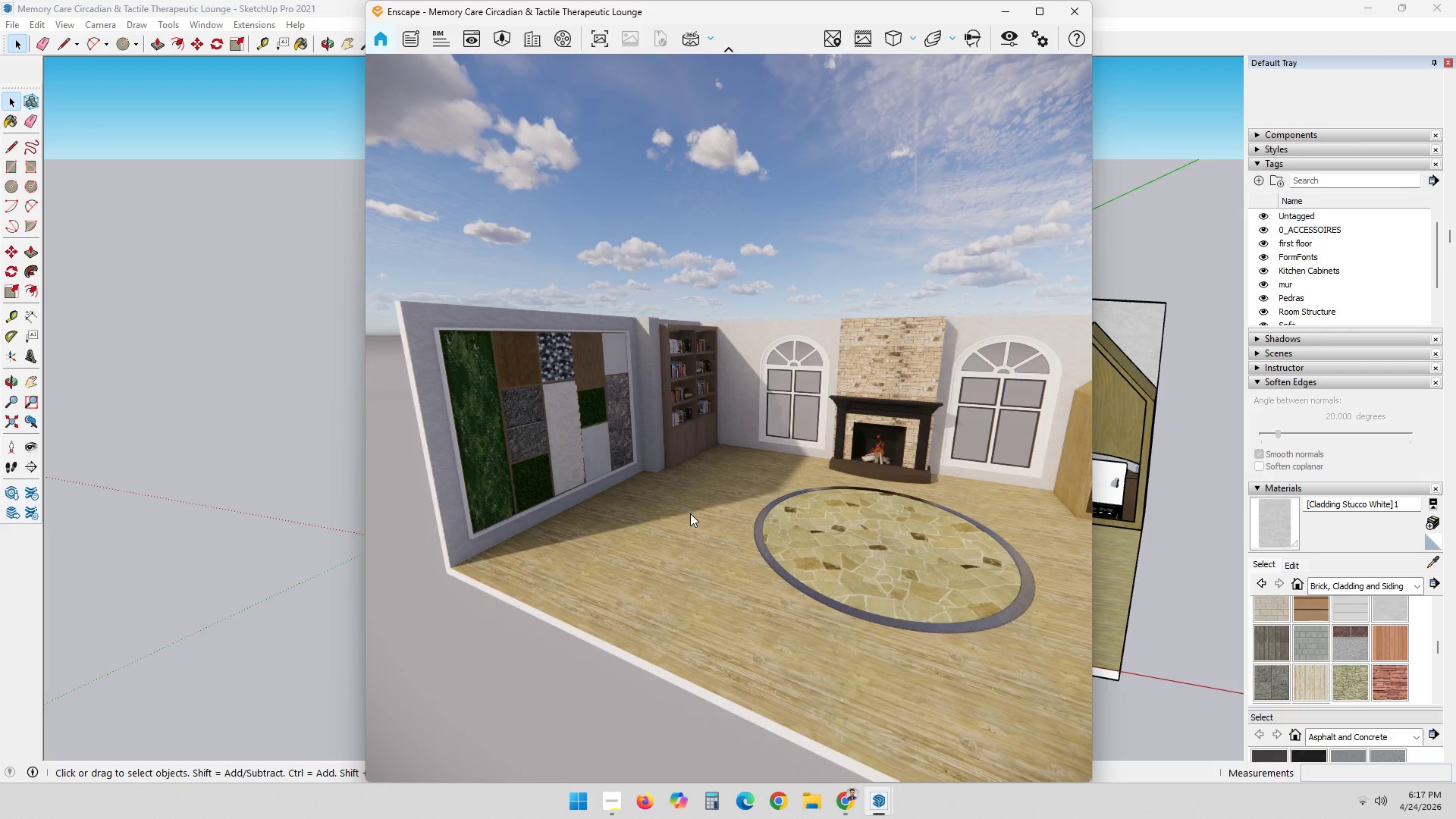 
wait(9.16)
 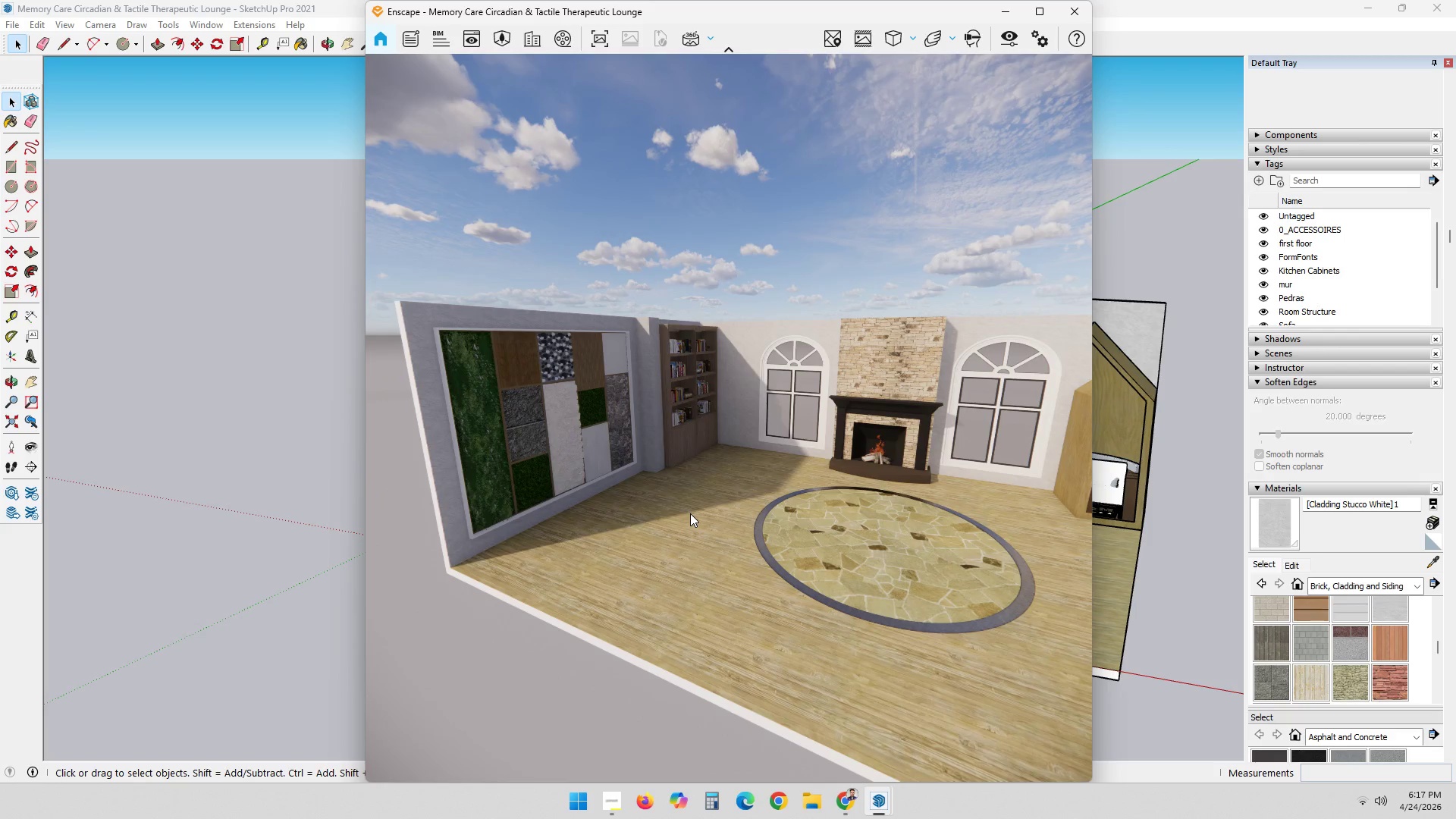 
scroll: coordinate [478, 493], scroll_direction: down, amount: 3.0
 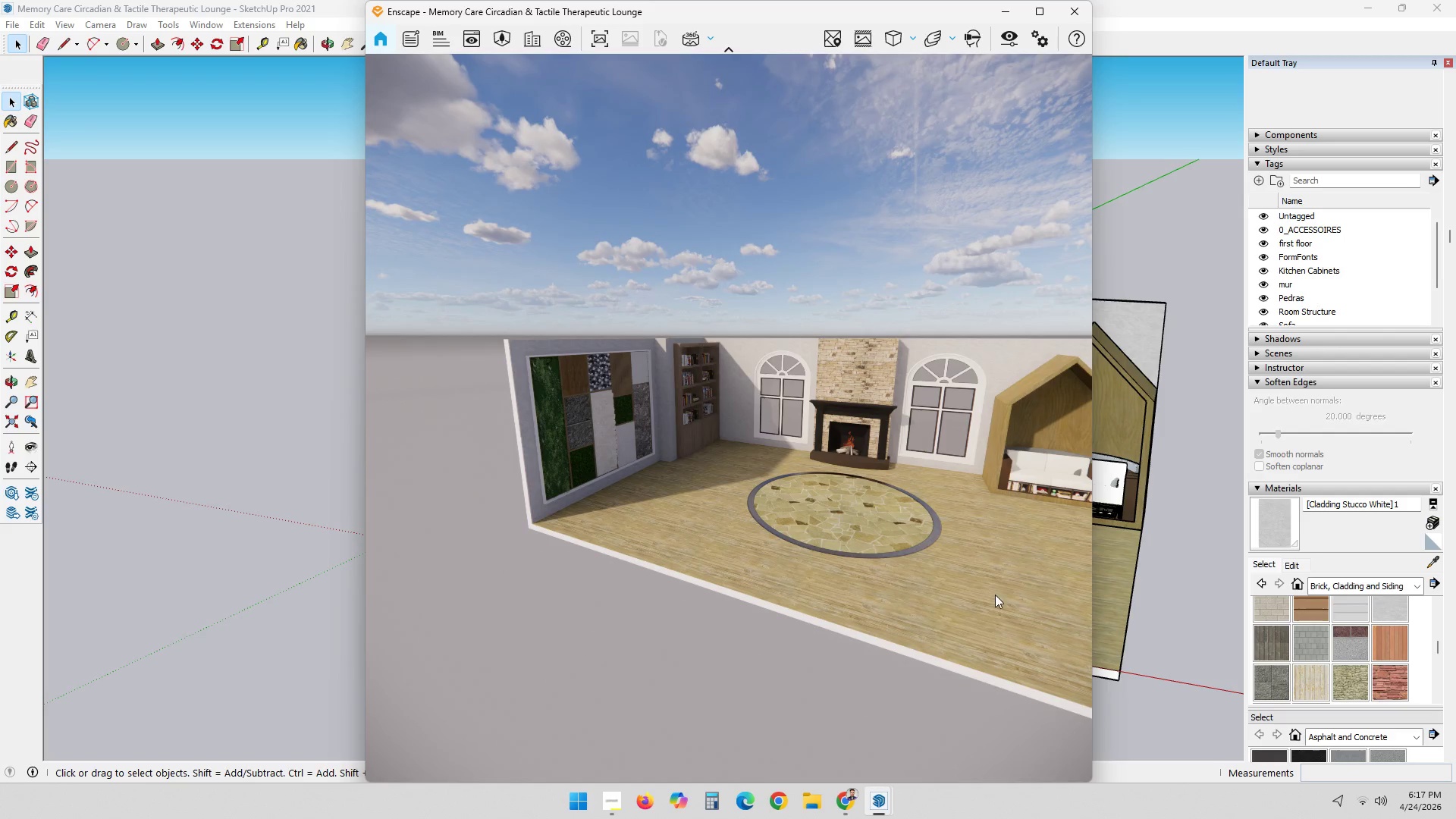 
left_click([1131, 540])
 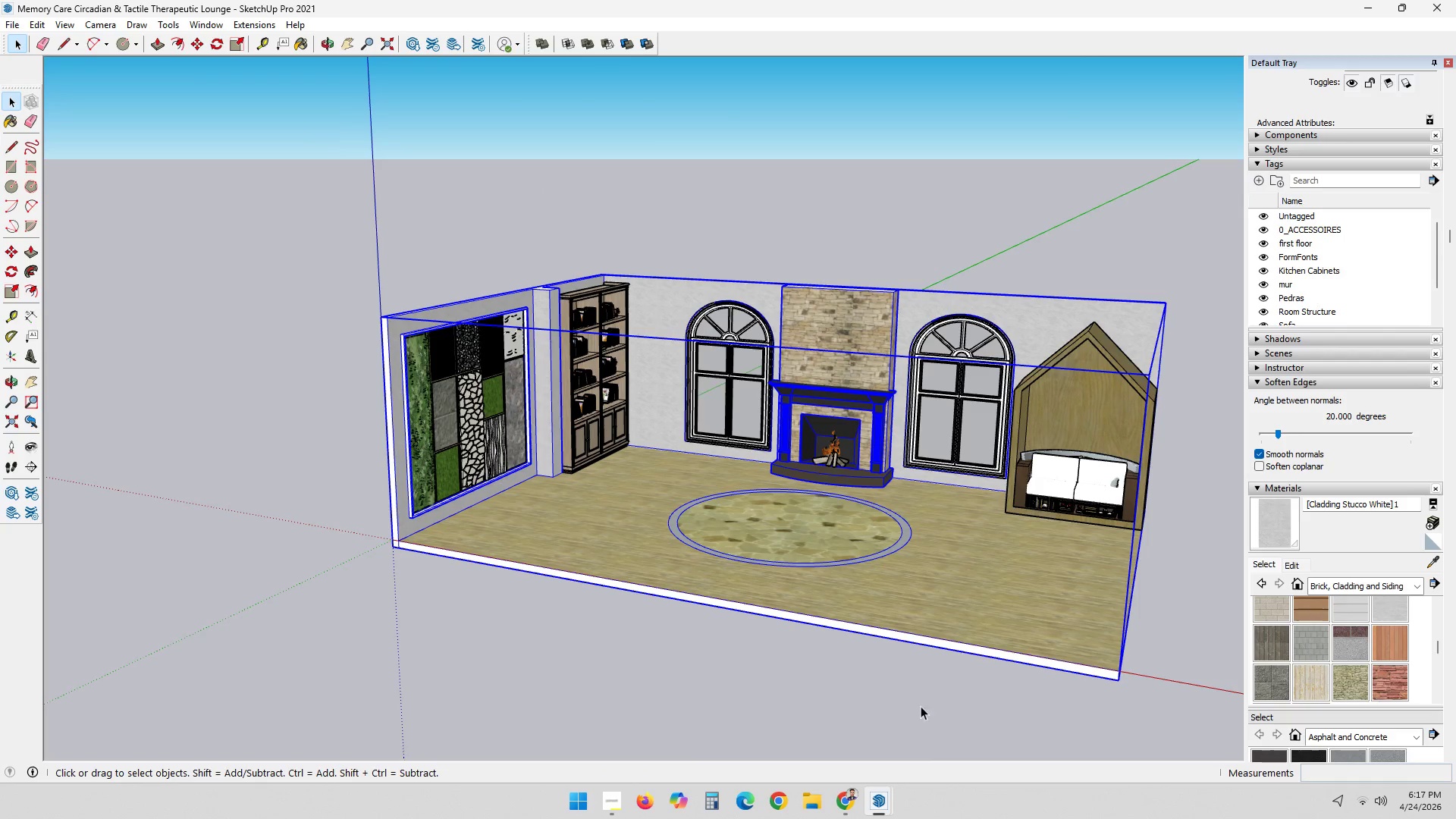 
left_click([880, 808])
 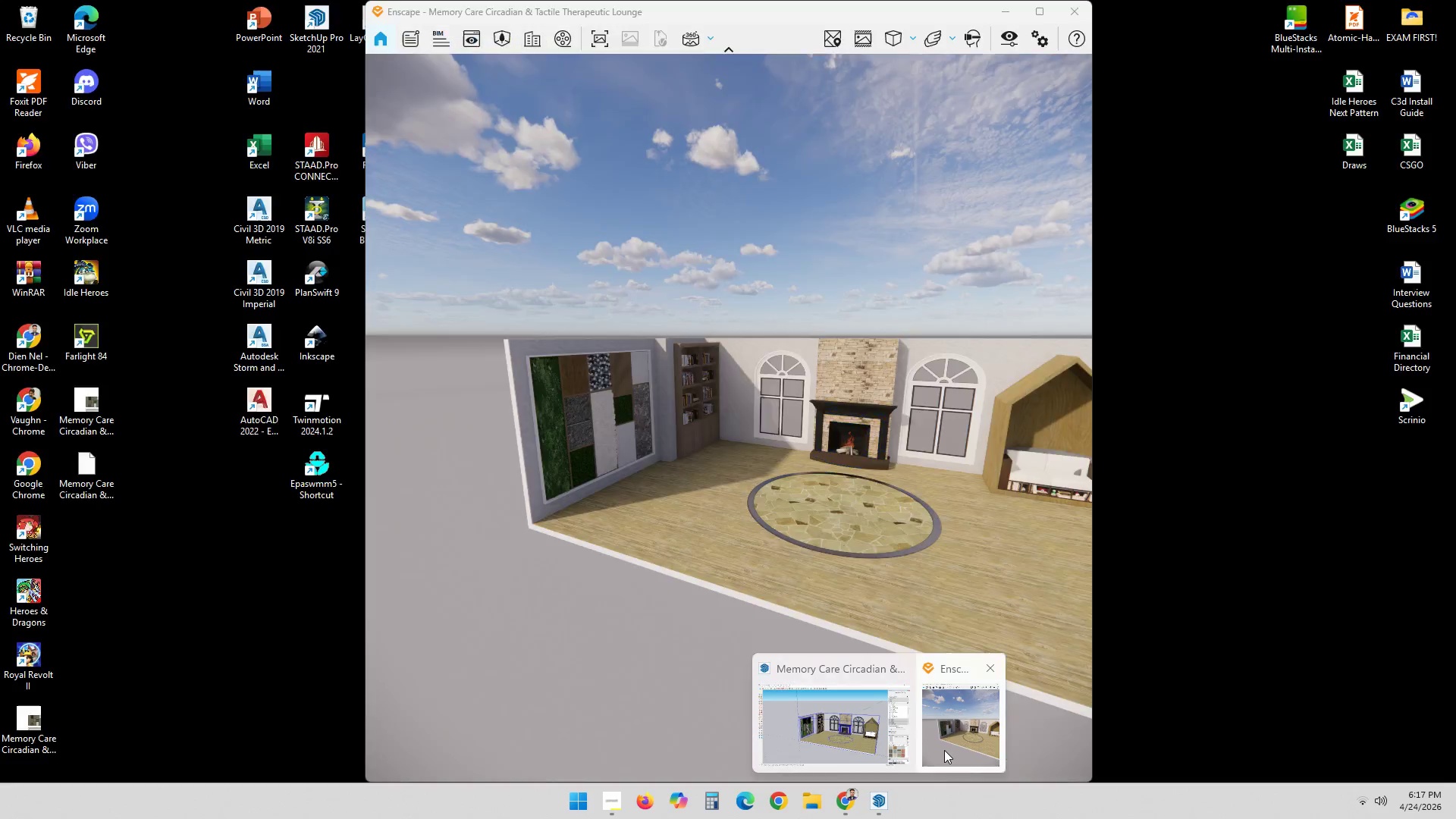 
left_click([944, 750])
 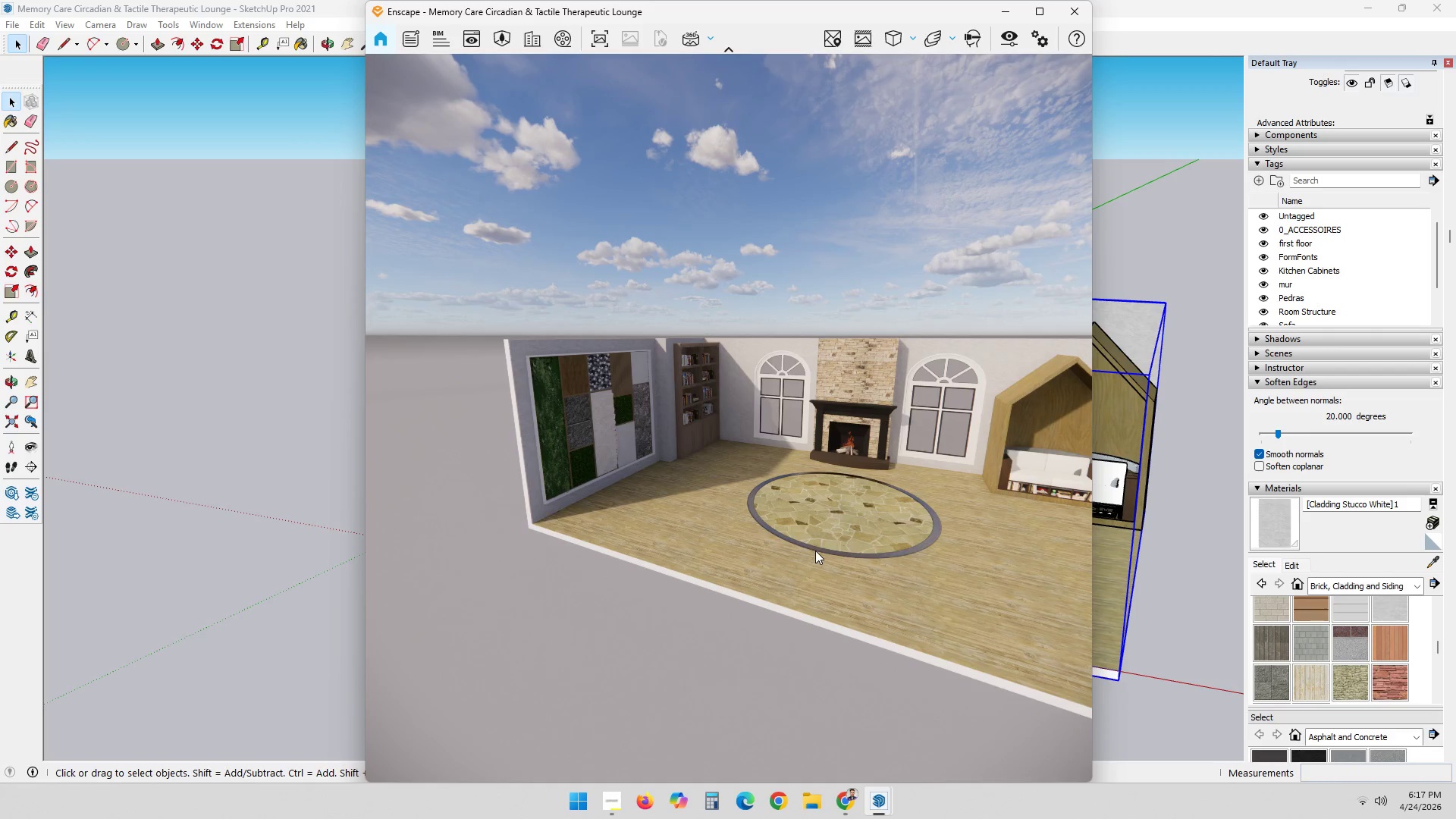 
key(Meta+ArrowLeft)
 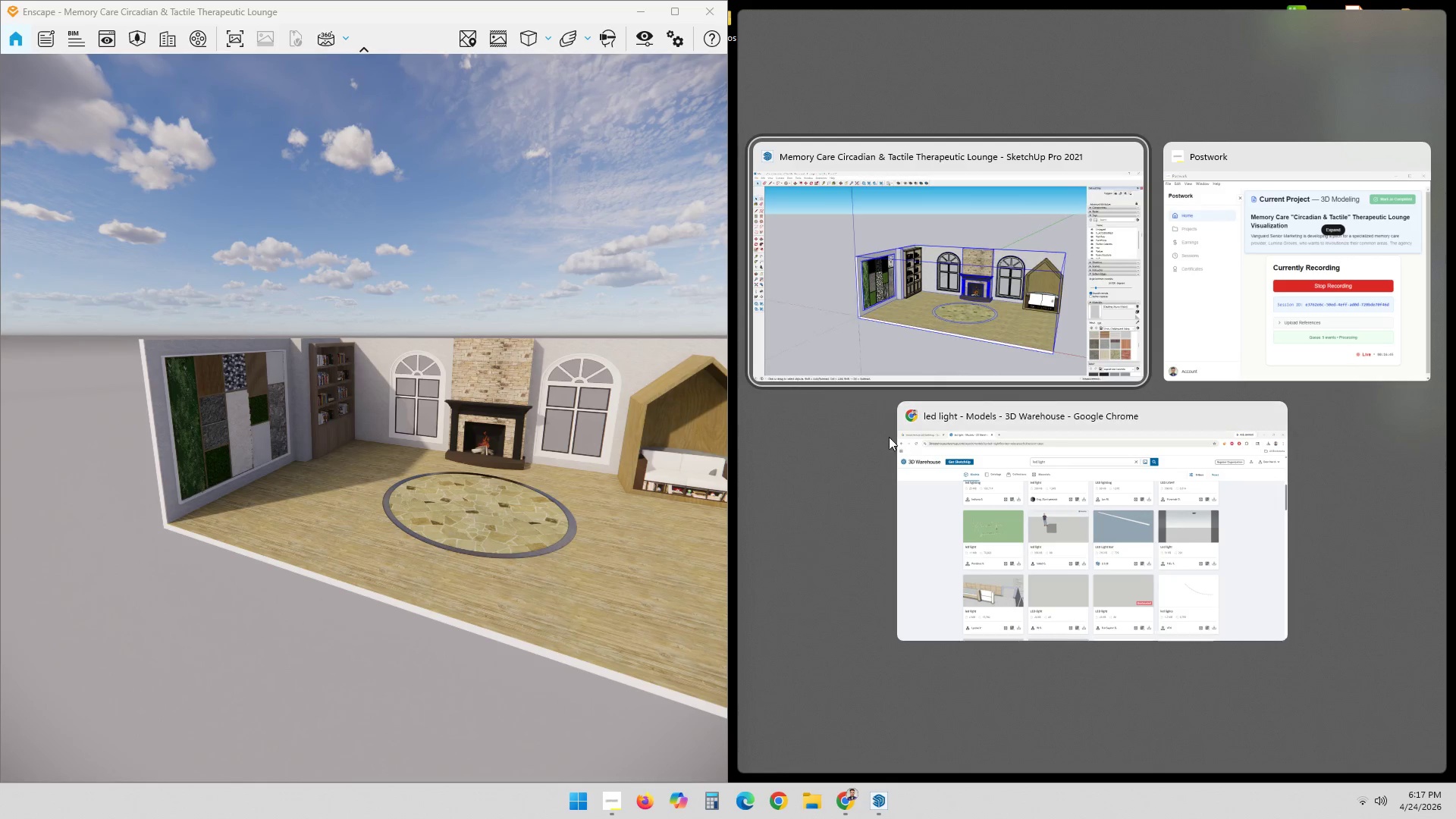 
left_click([901, 342])
 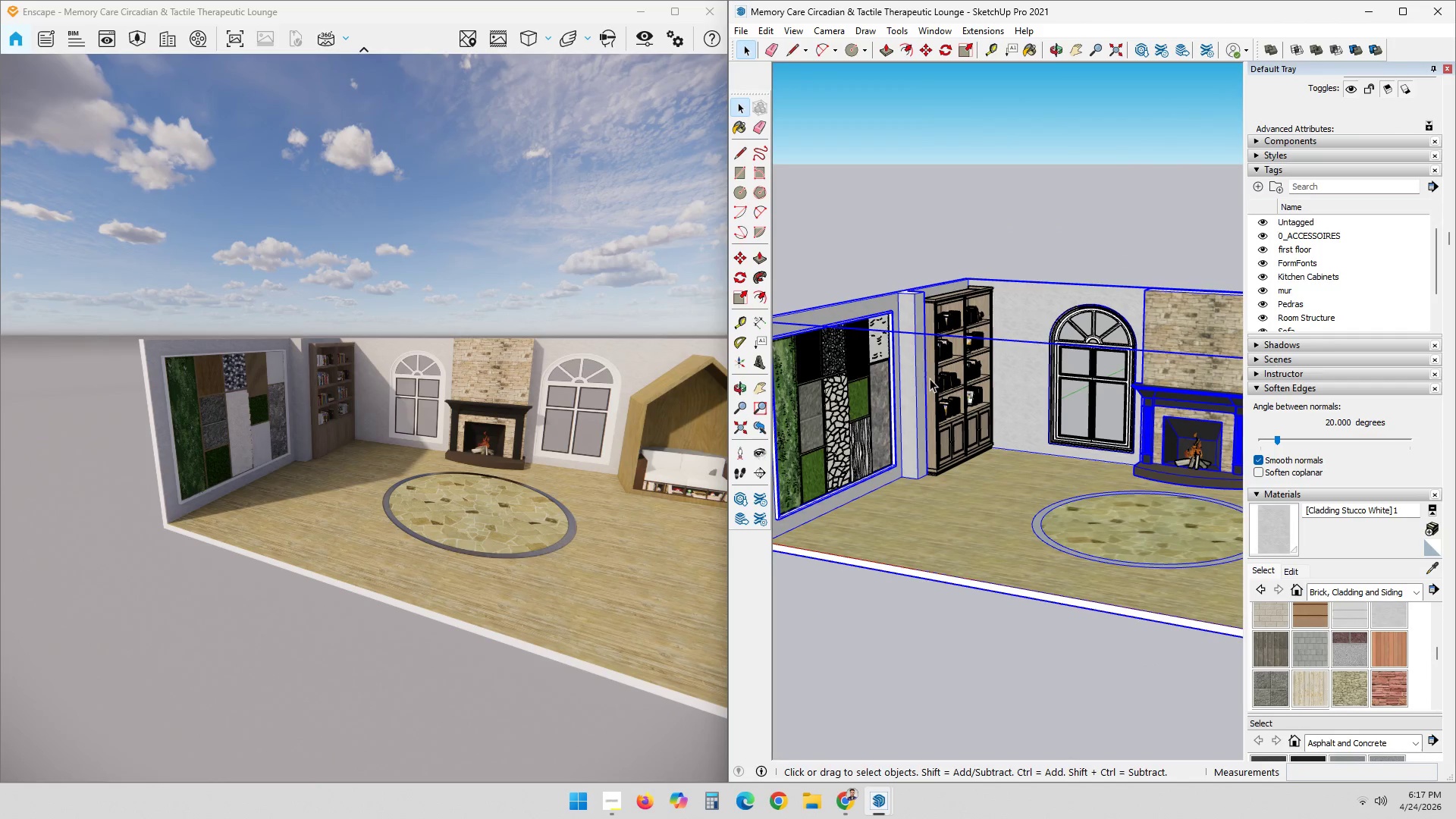 
scroll: coordinate [1027, 413], scroll_direction: down, amount: 1.0
 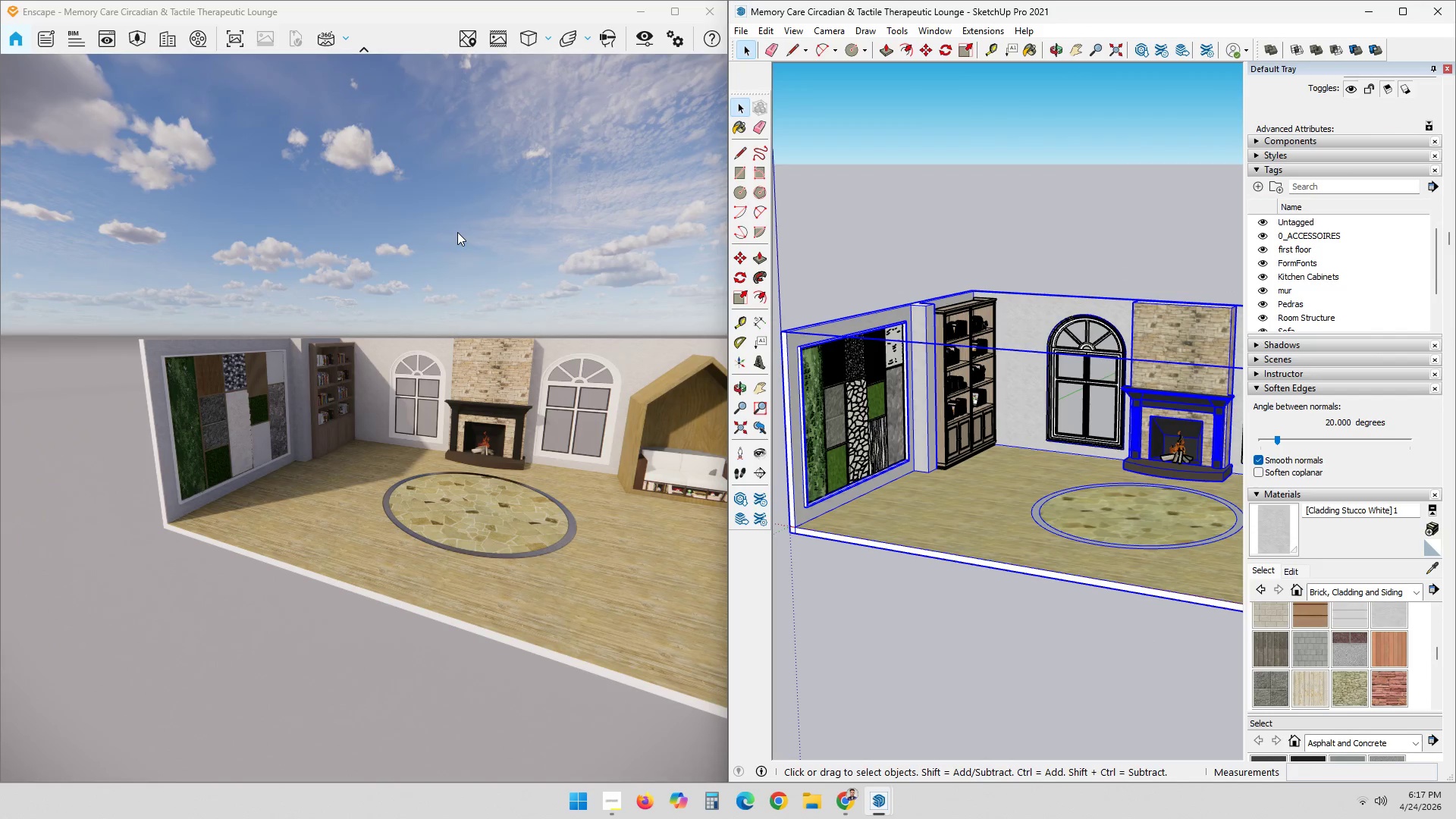 
left_click([457, 232])
 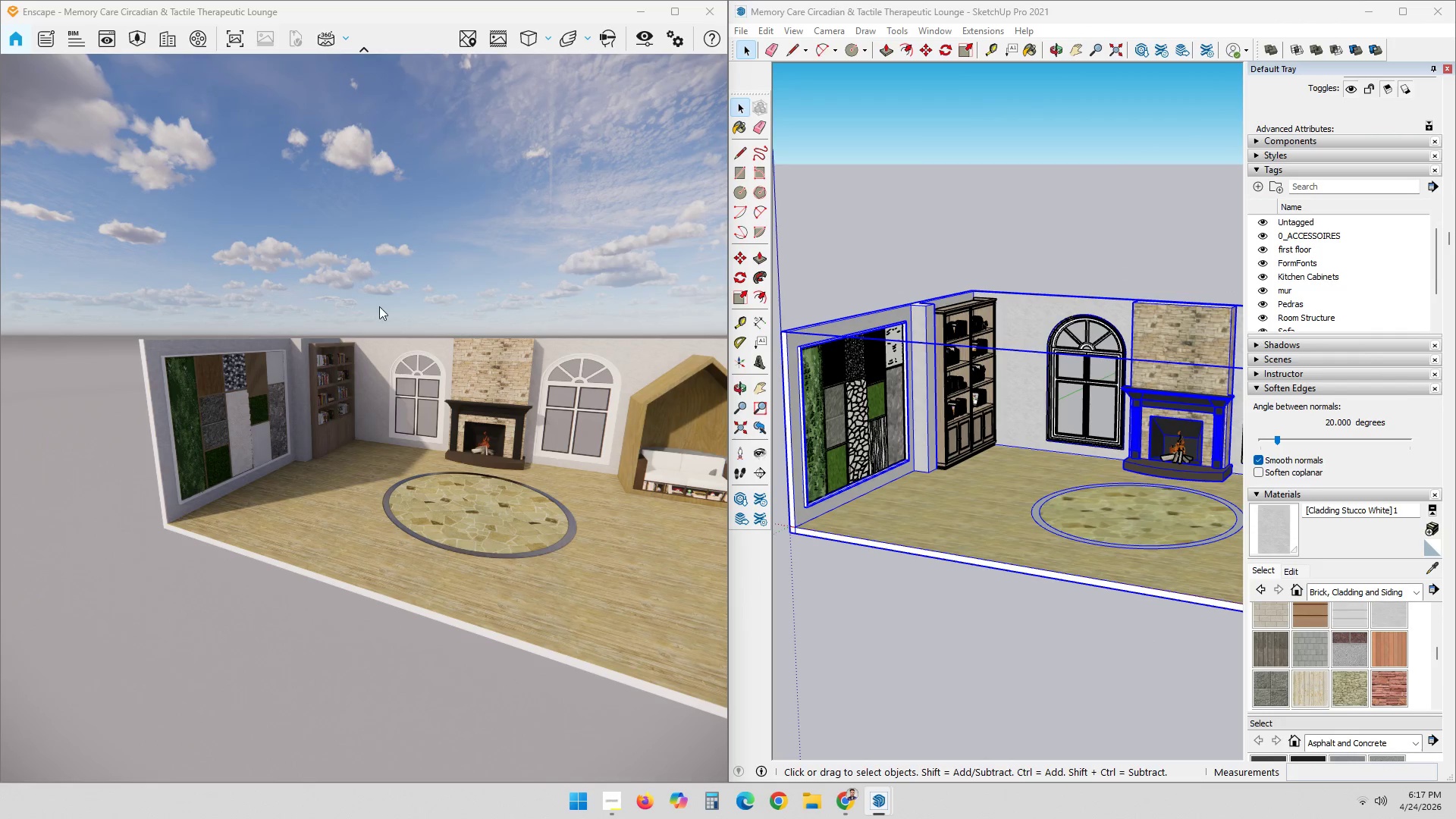 
wait(8.03)
 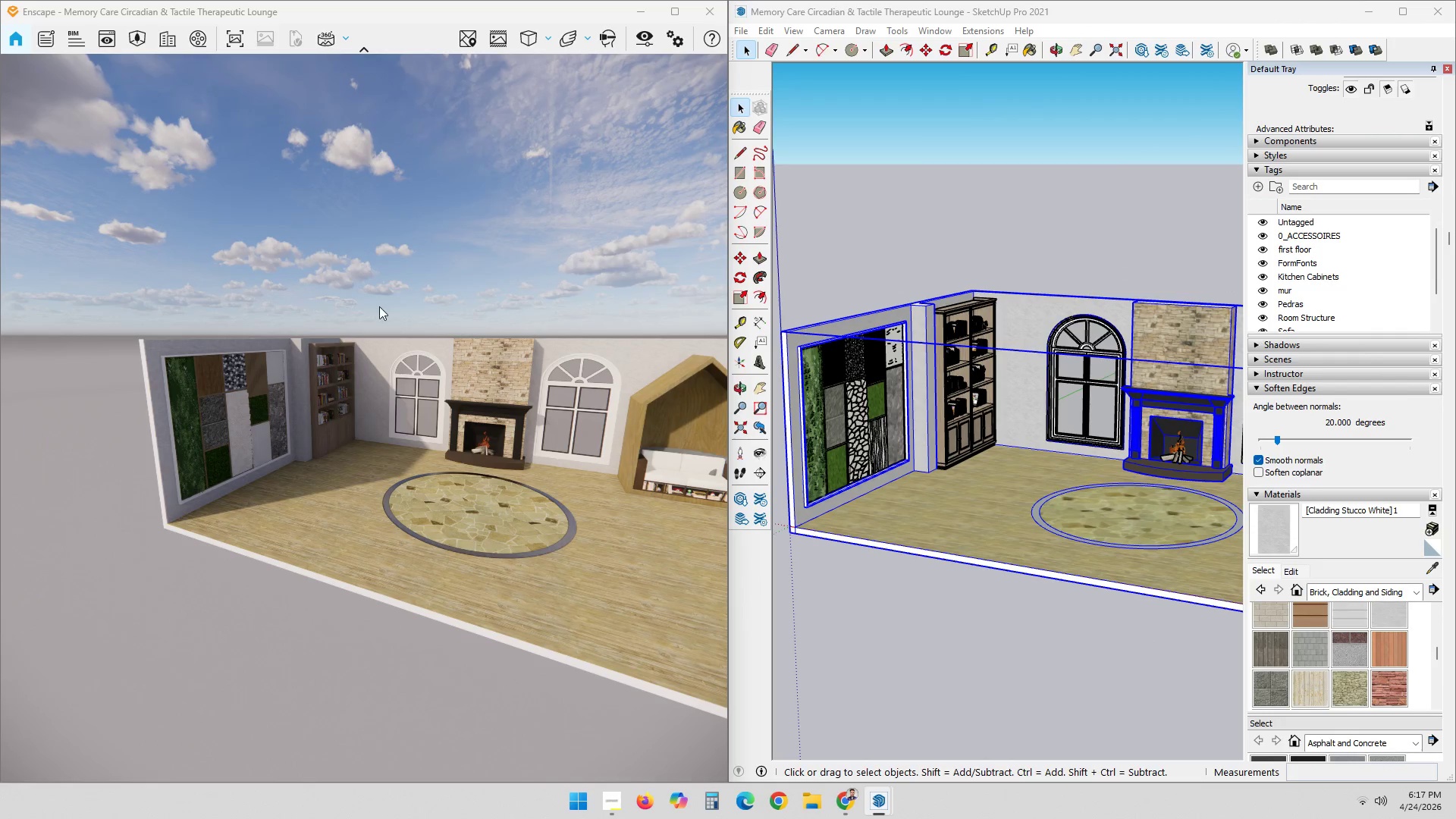 
key(Control+ControlLeft)
 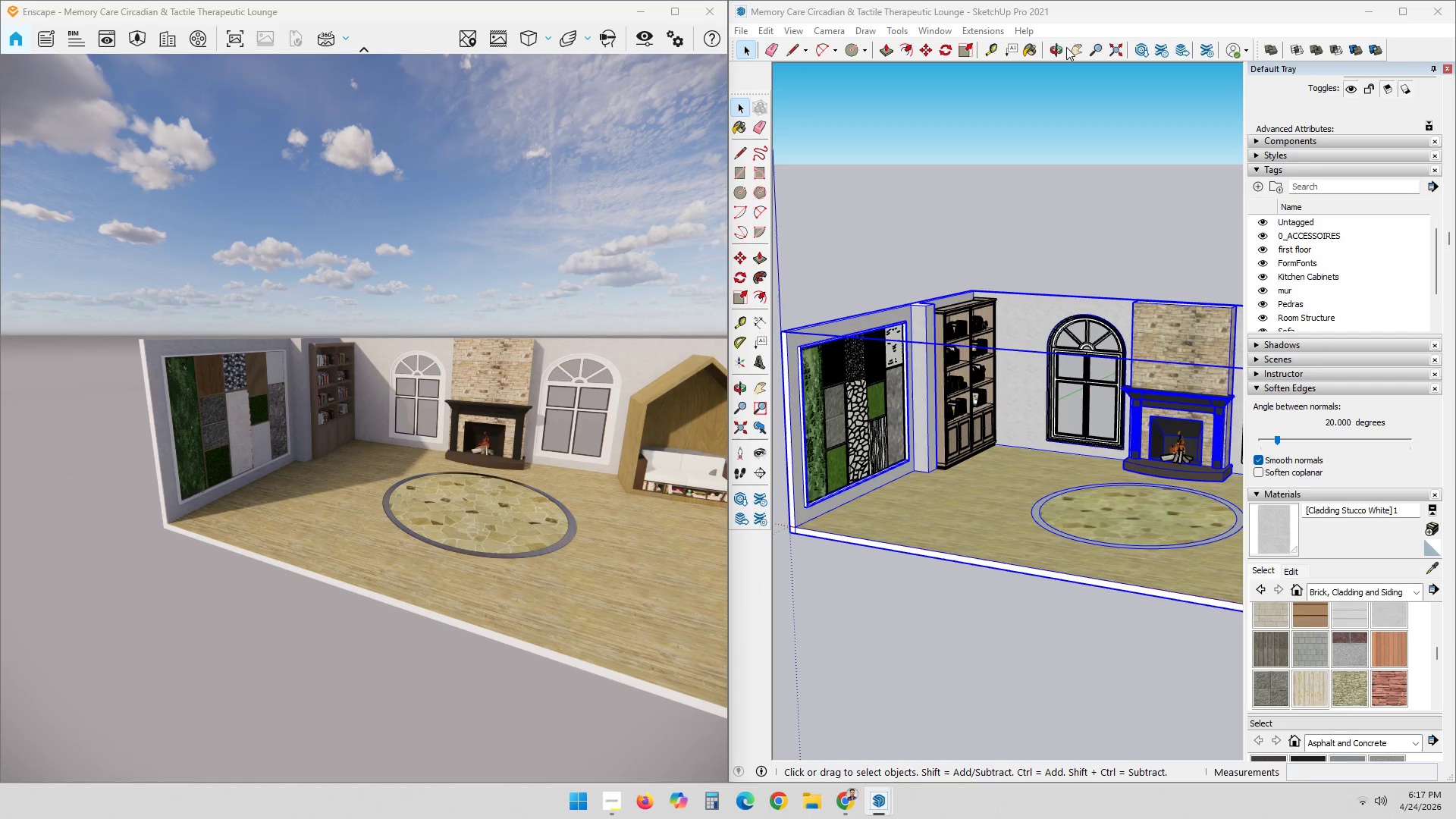 
key(Control+ControlLeft)
 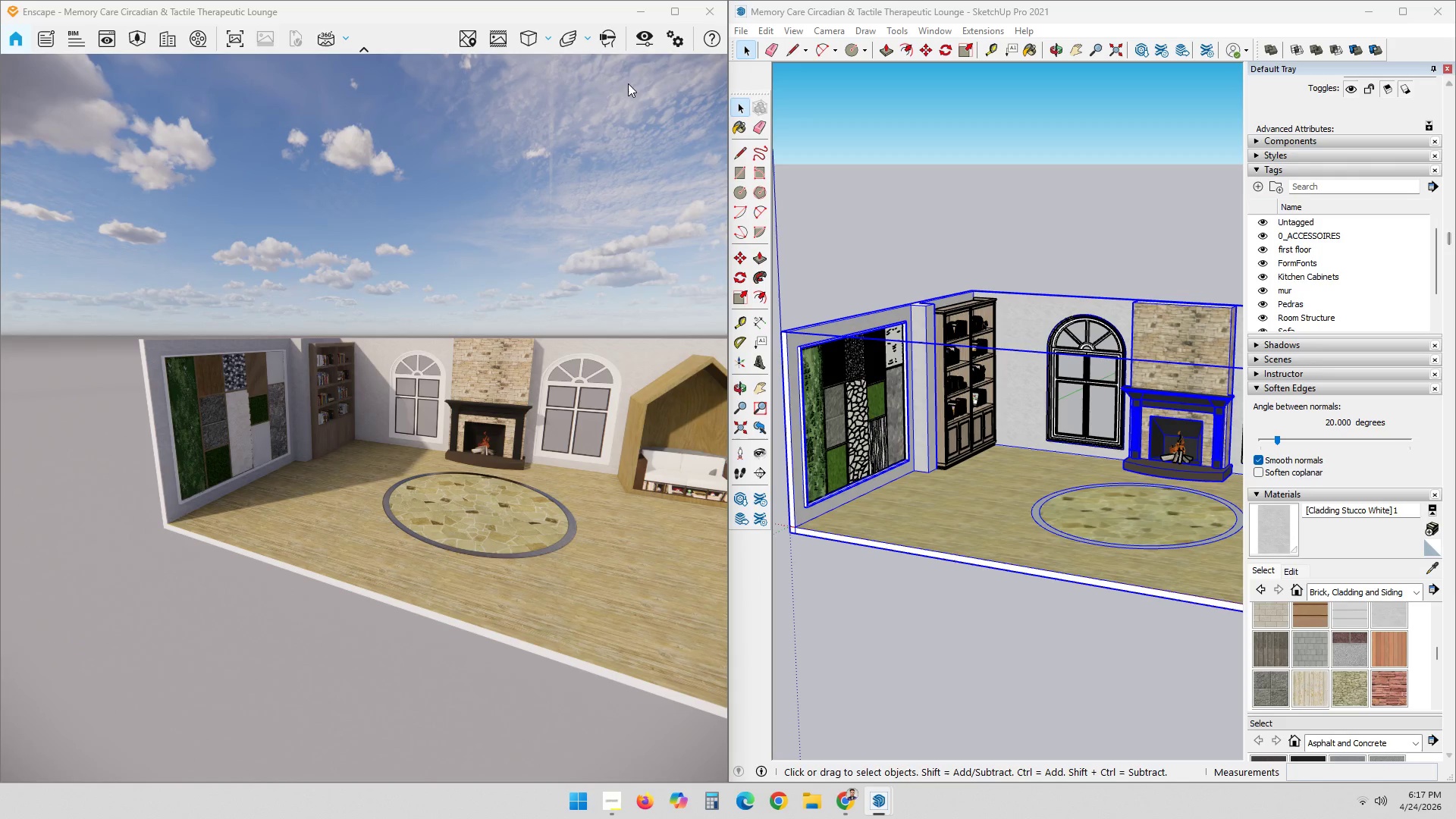 
hold_key(key=ControlLeft, duration=1.19)
 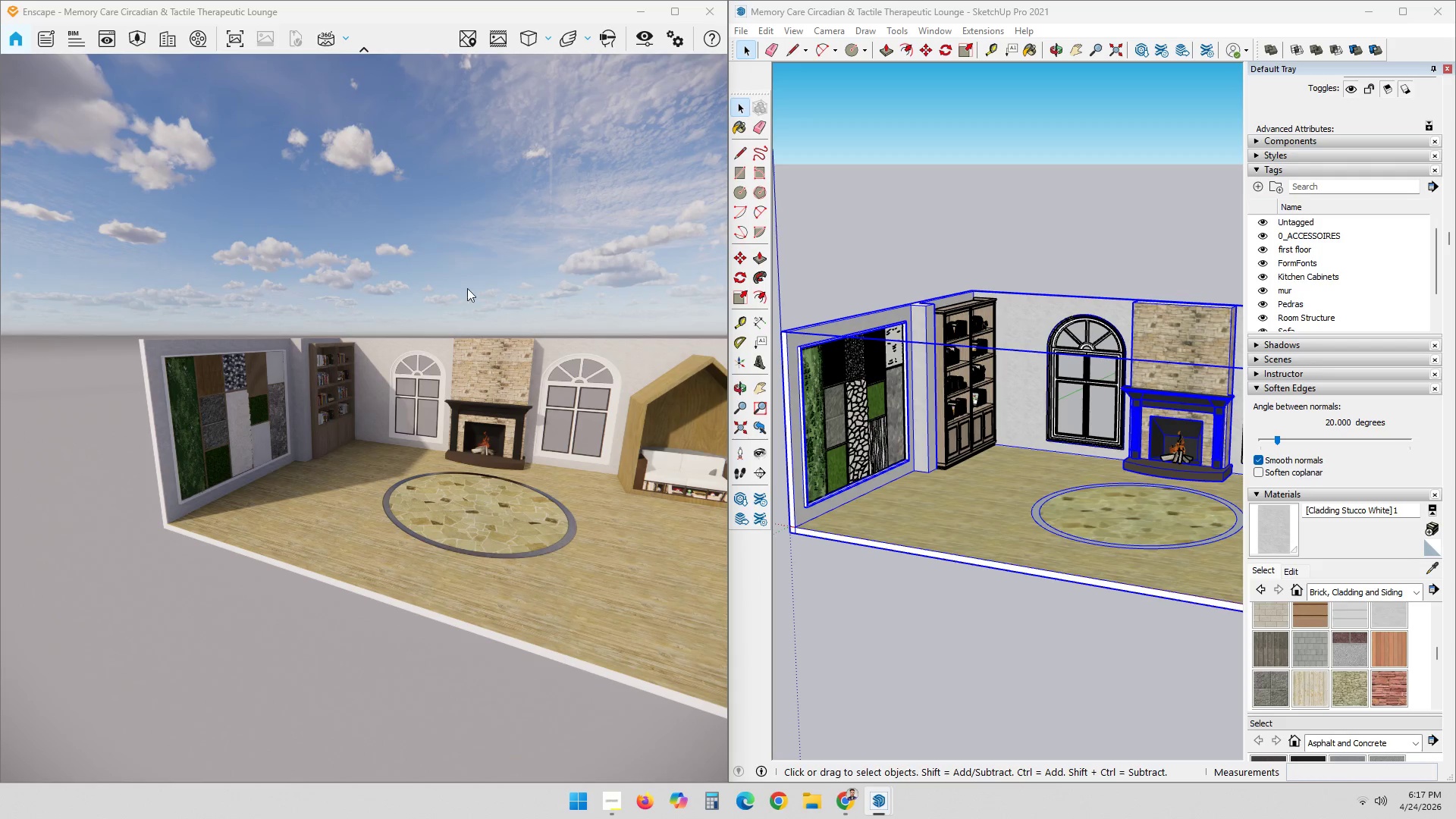 
hold_key(key=ControlLeft, duration=0.55)
 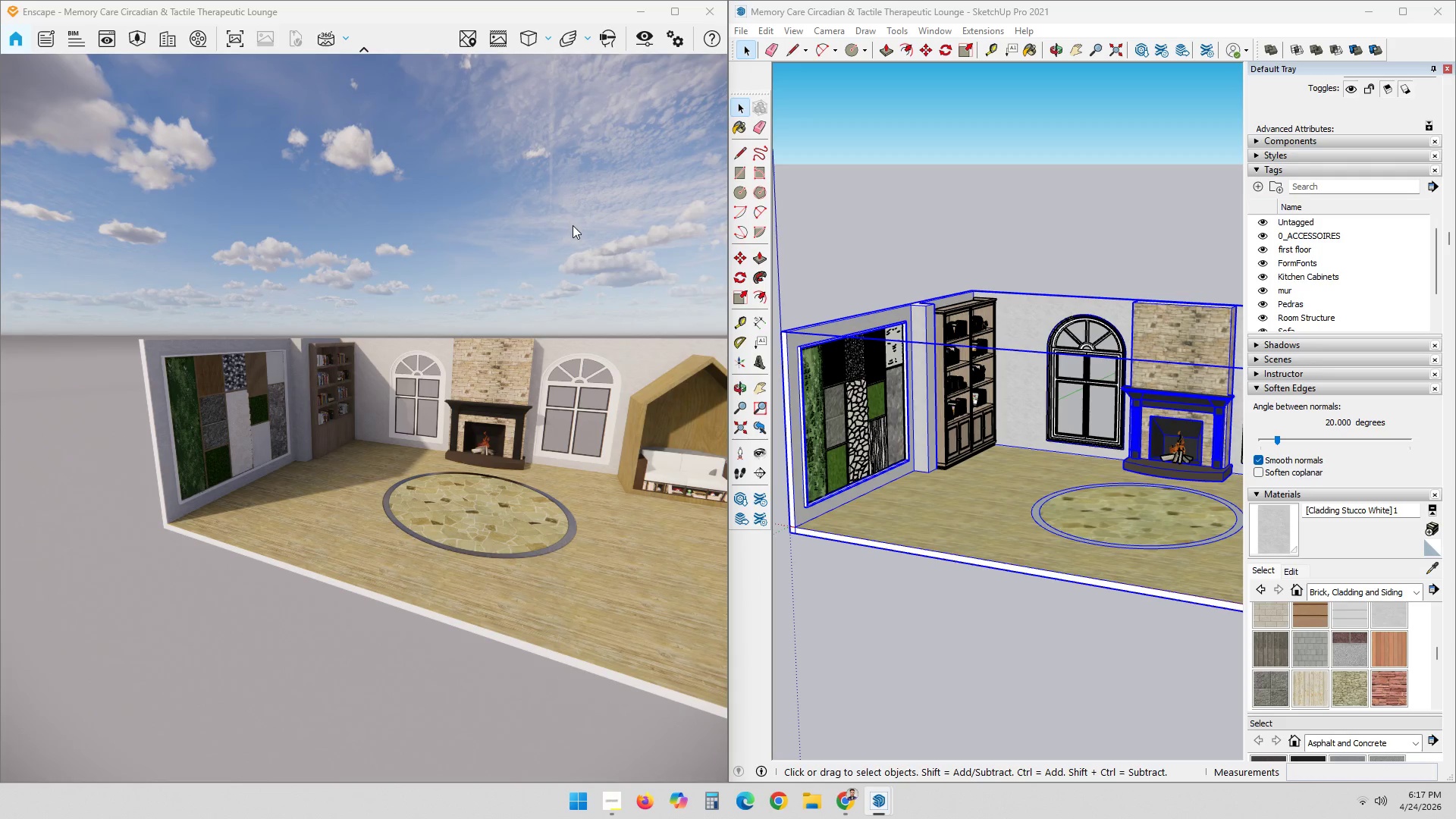 
hold_key(key=ControlLeft, duration=0.36)
 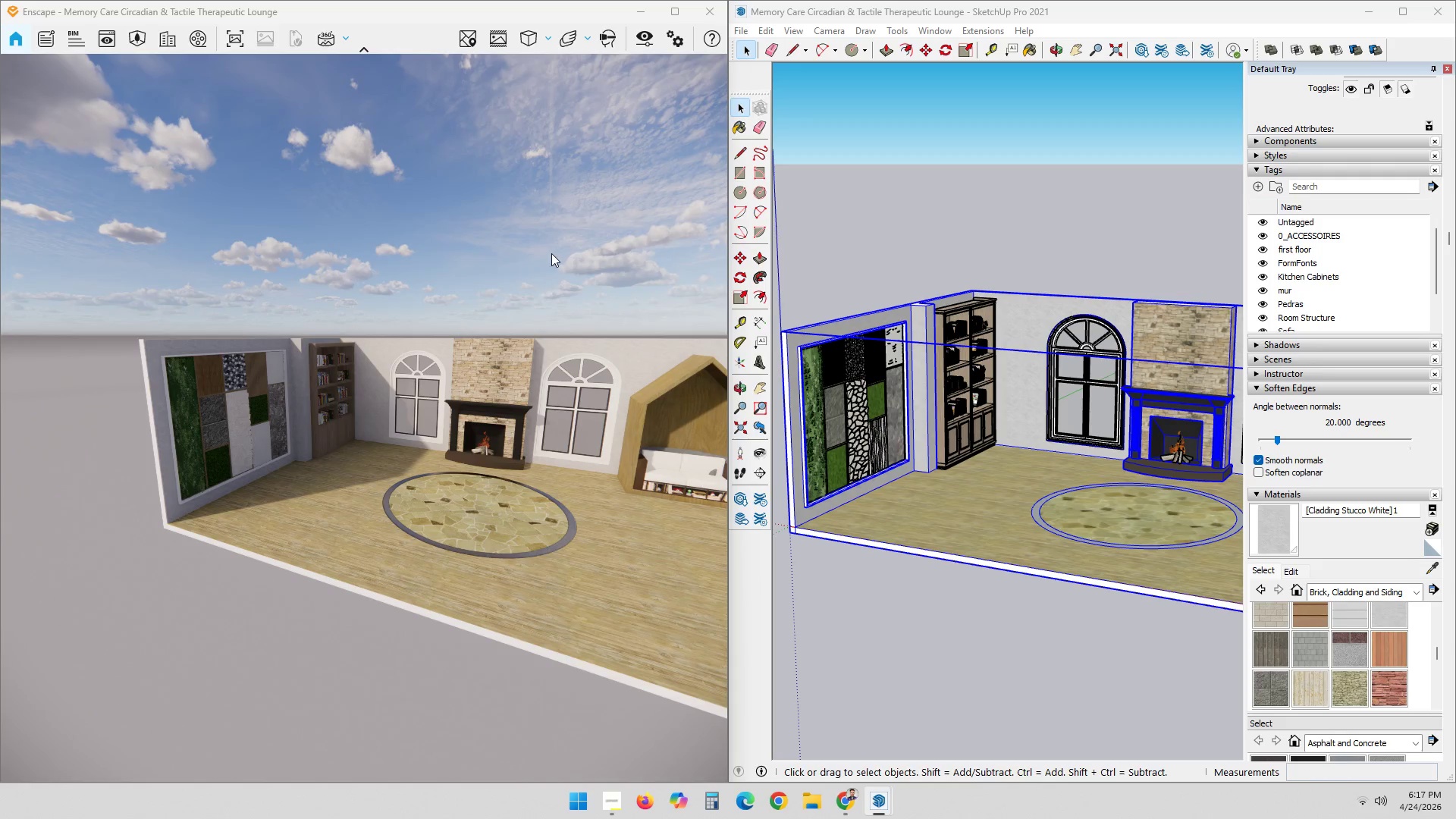 
hold_key(key=ShiftLeft, duration=1.12)
 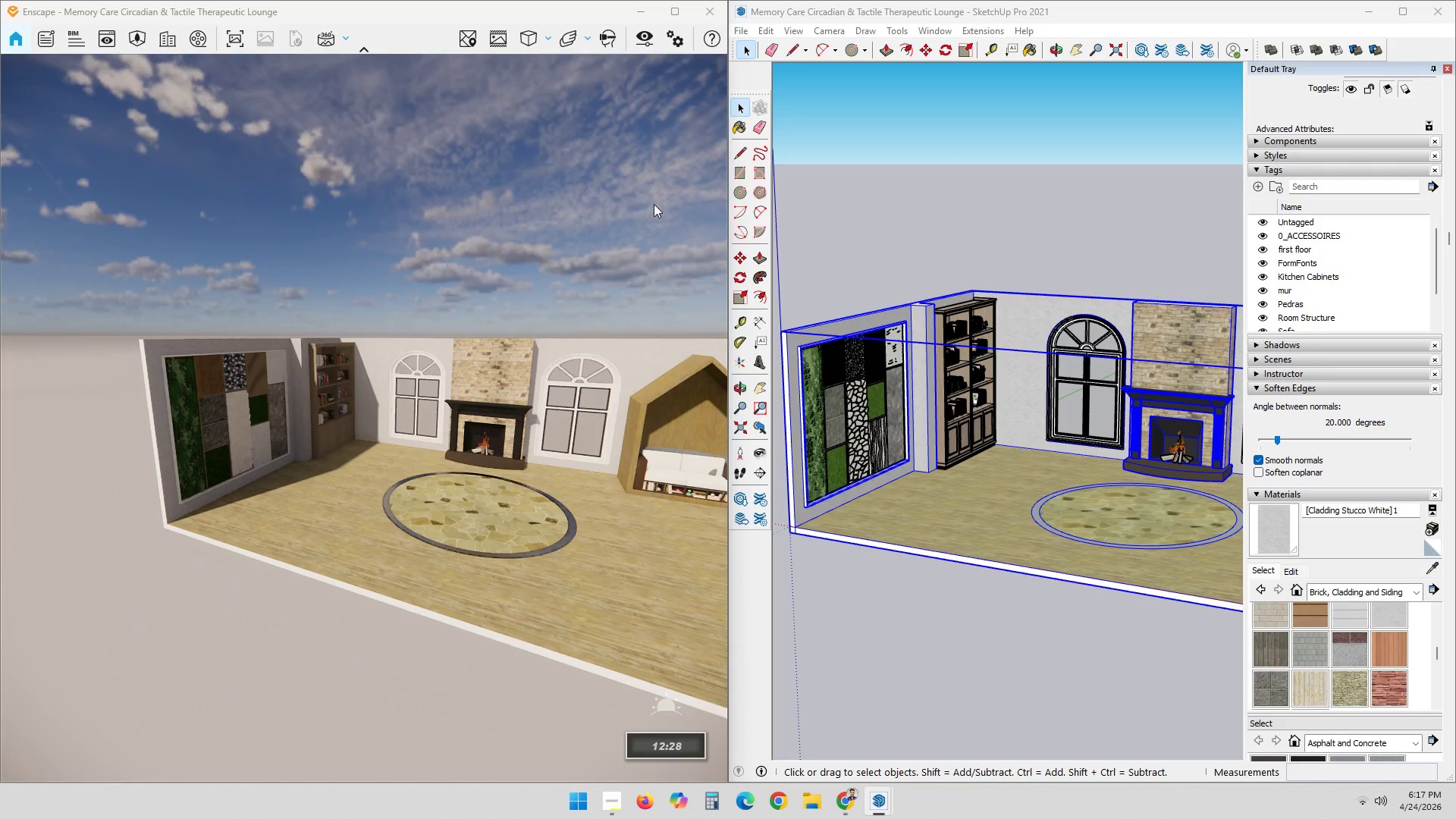 
hold_key(key=ShiftLeft, duration=7.5)
 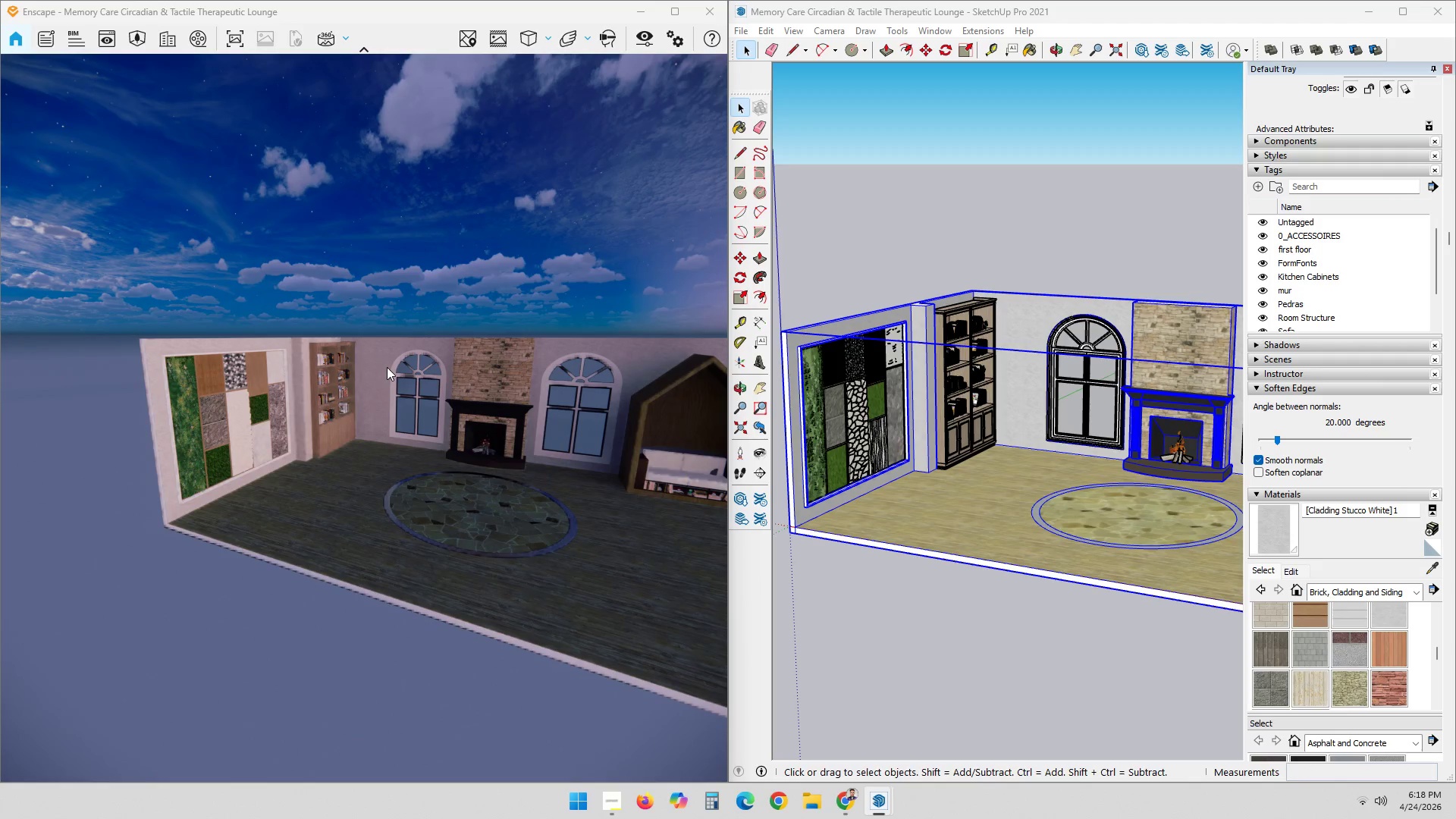 
hold_key(key=ShiftLeft, duration=3.67)
 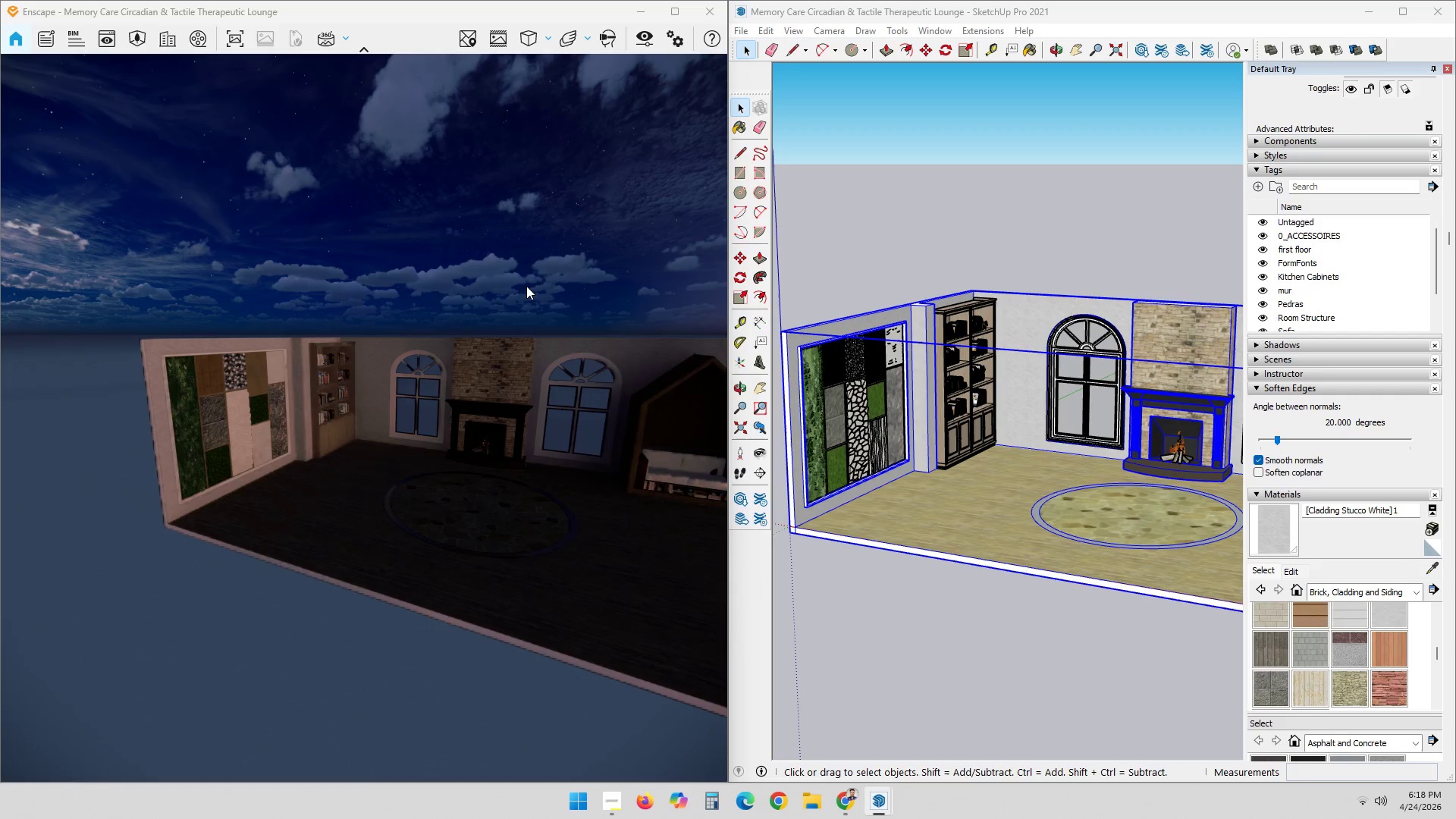 
hold_key(key=ShiftLeft, duration=9.61)
 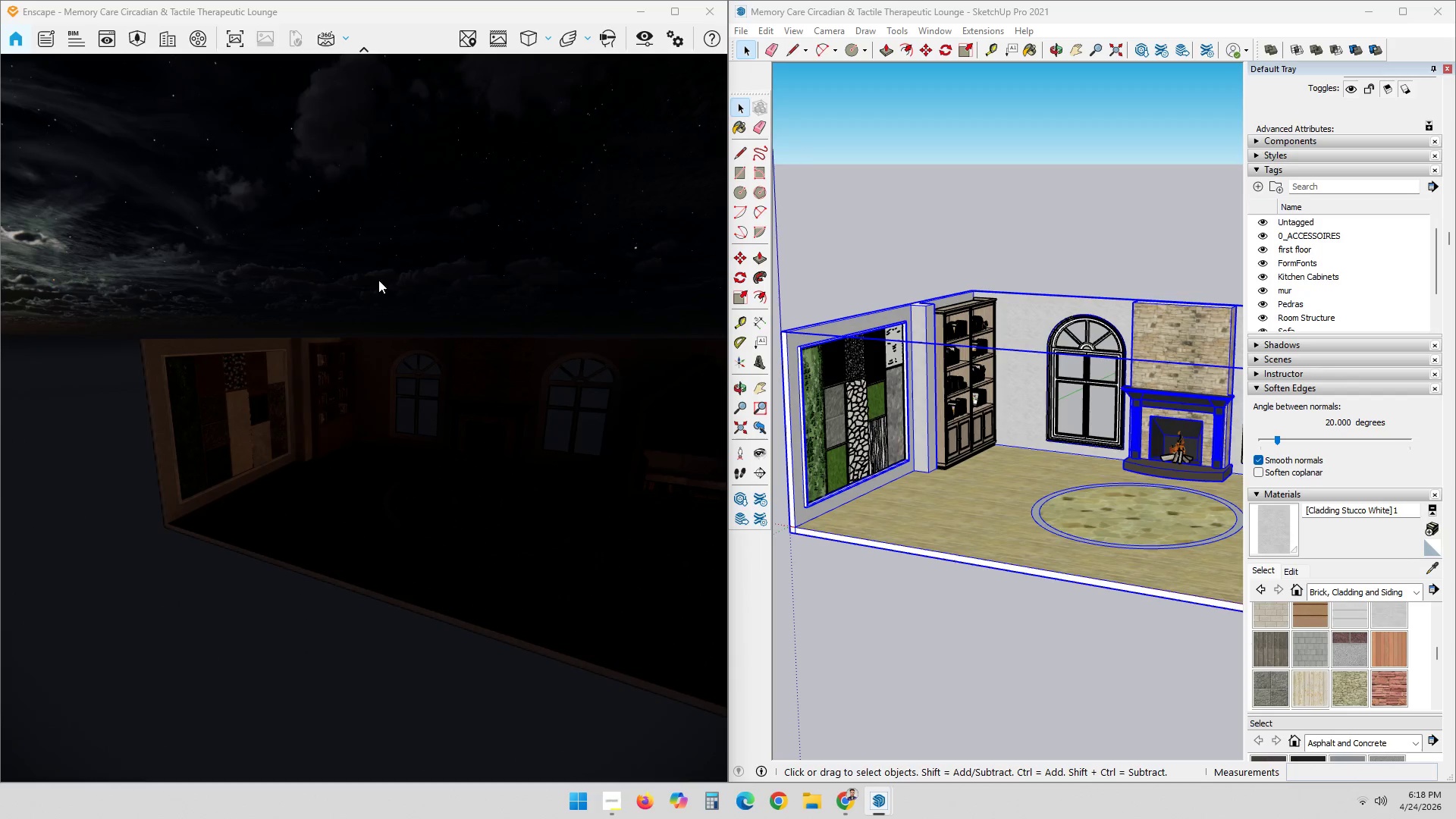 
hold_key(key=ShiftLeft, duration=5.78)
 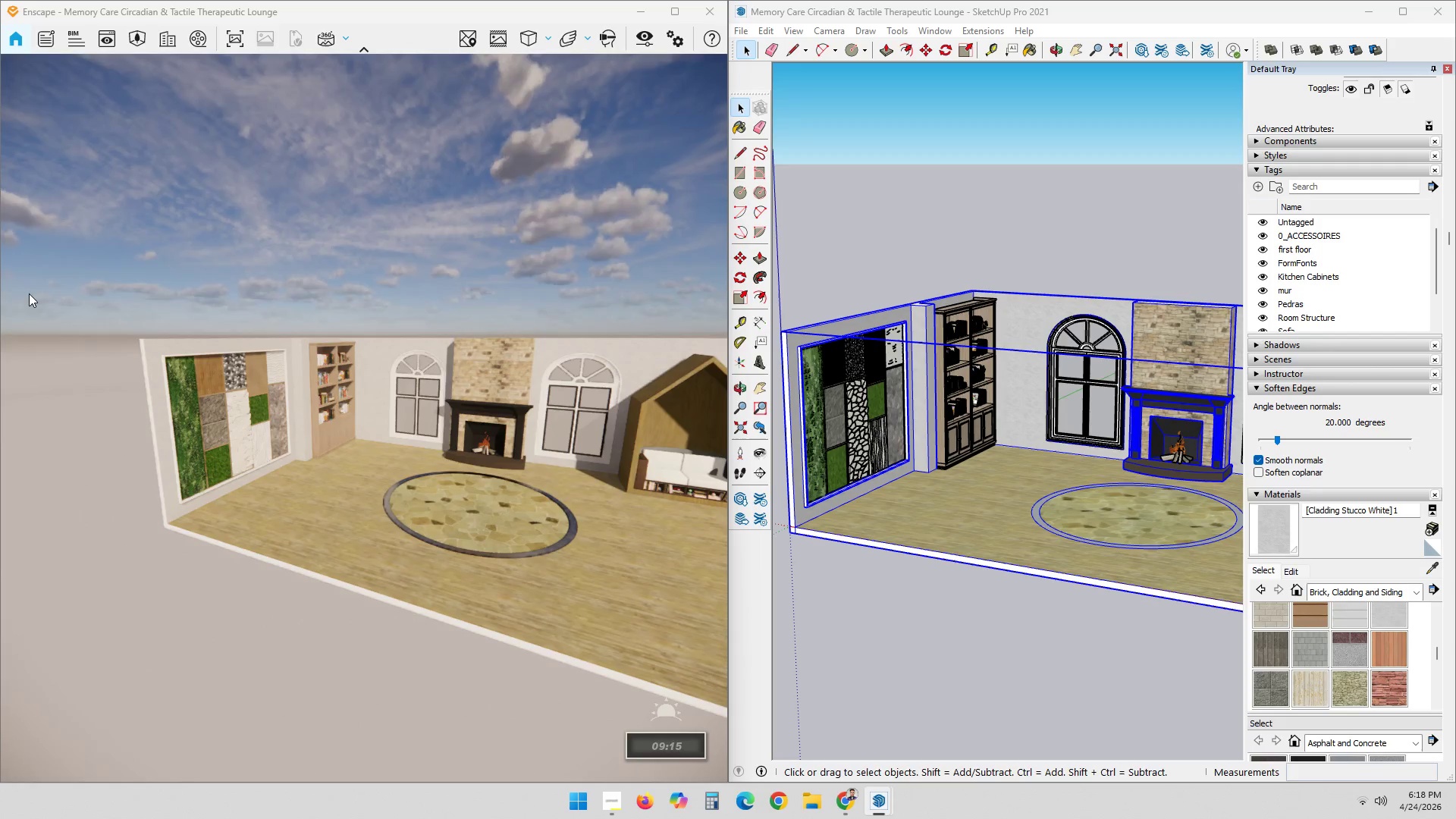 
hold_key(key=ShiftLeft, duration=3.69)
 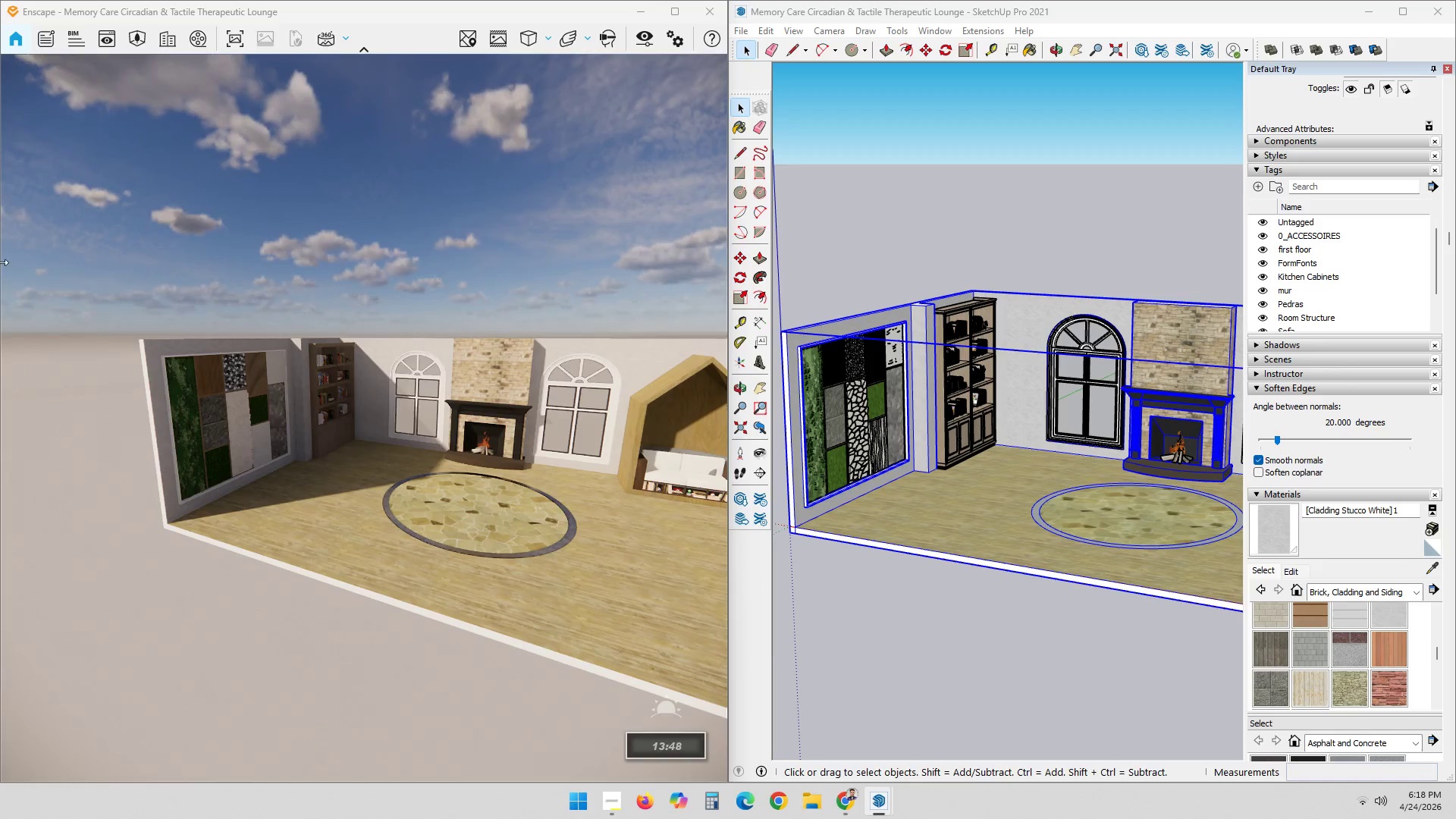 
hold_key(key=ShiftLeft, duration=1.33)
 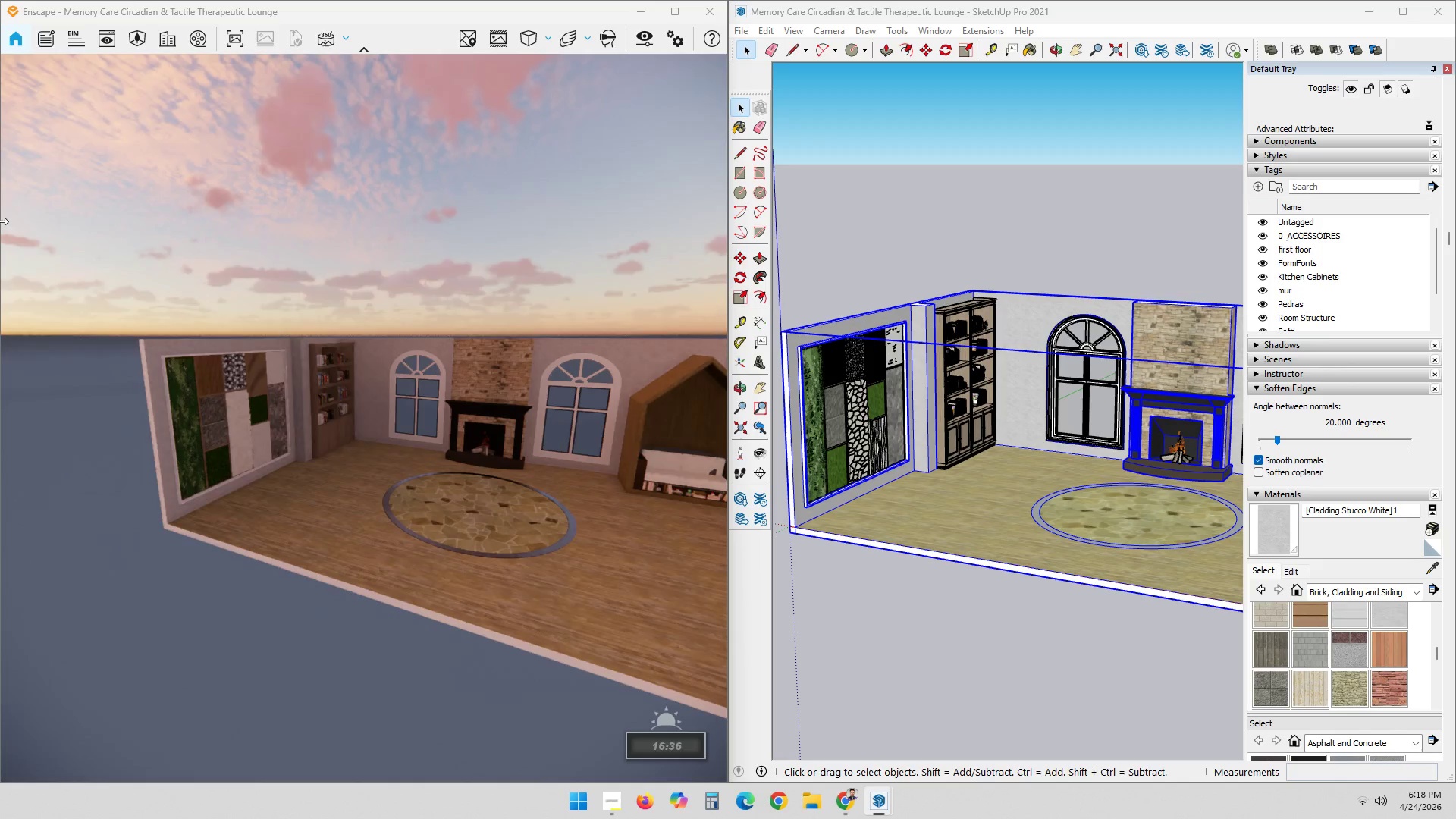 
hold_key(key=ShiftLeft, duration=9.72)
 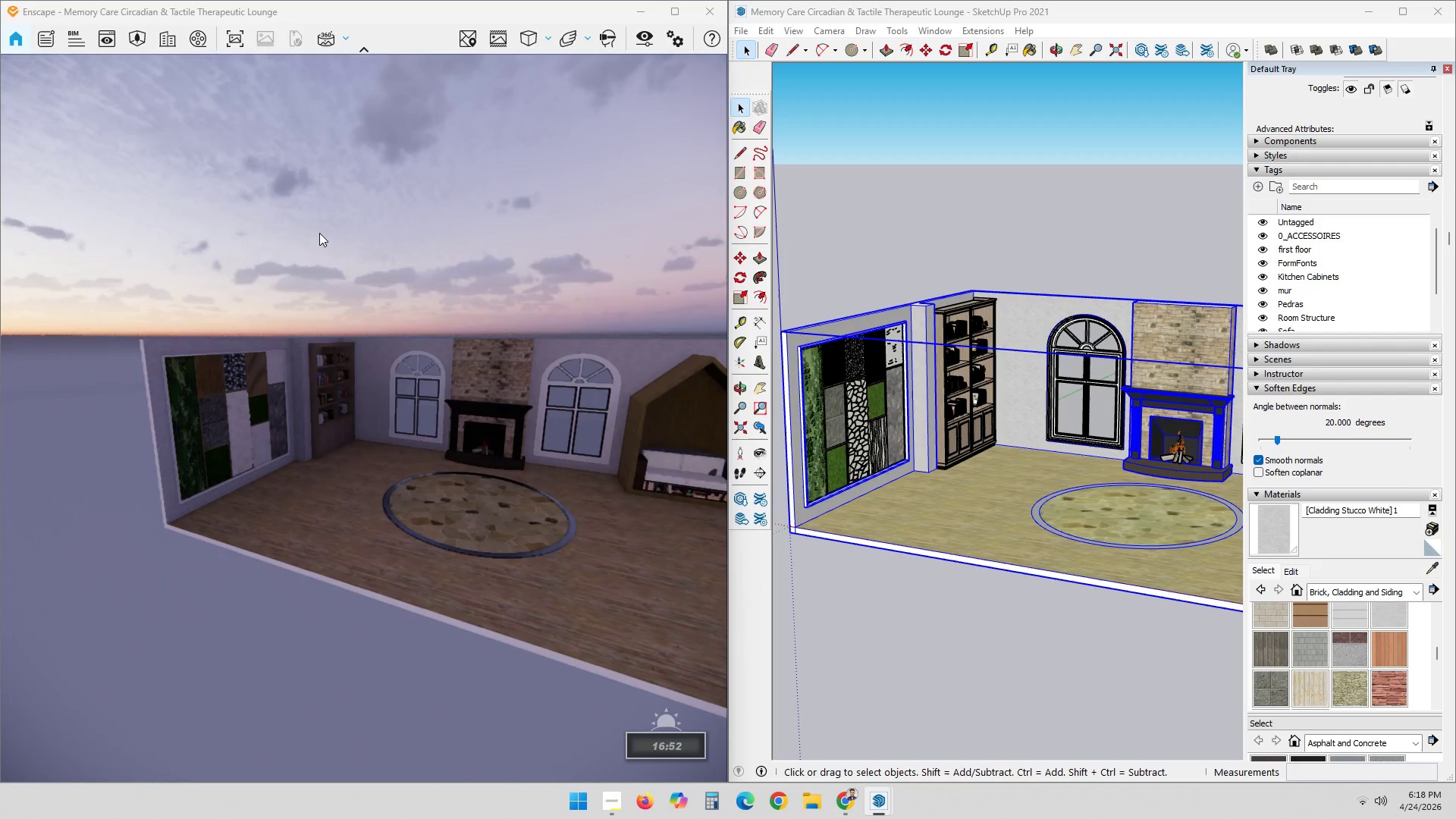 
hold_key(key=ShiftLeft, duration=0.7)
 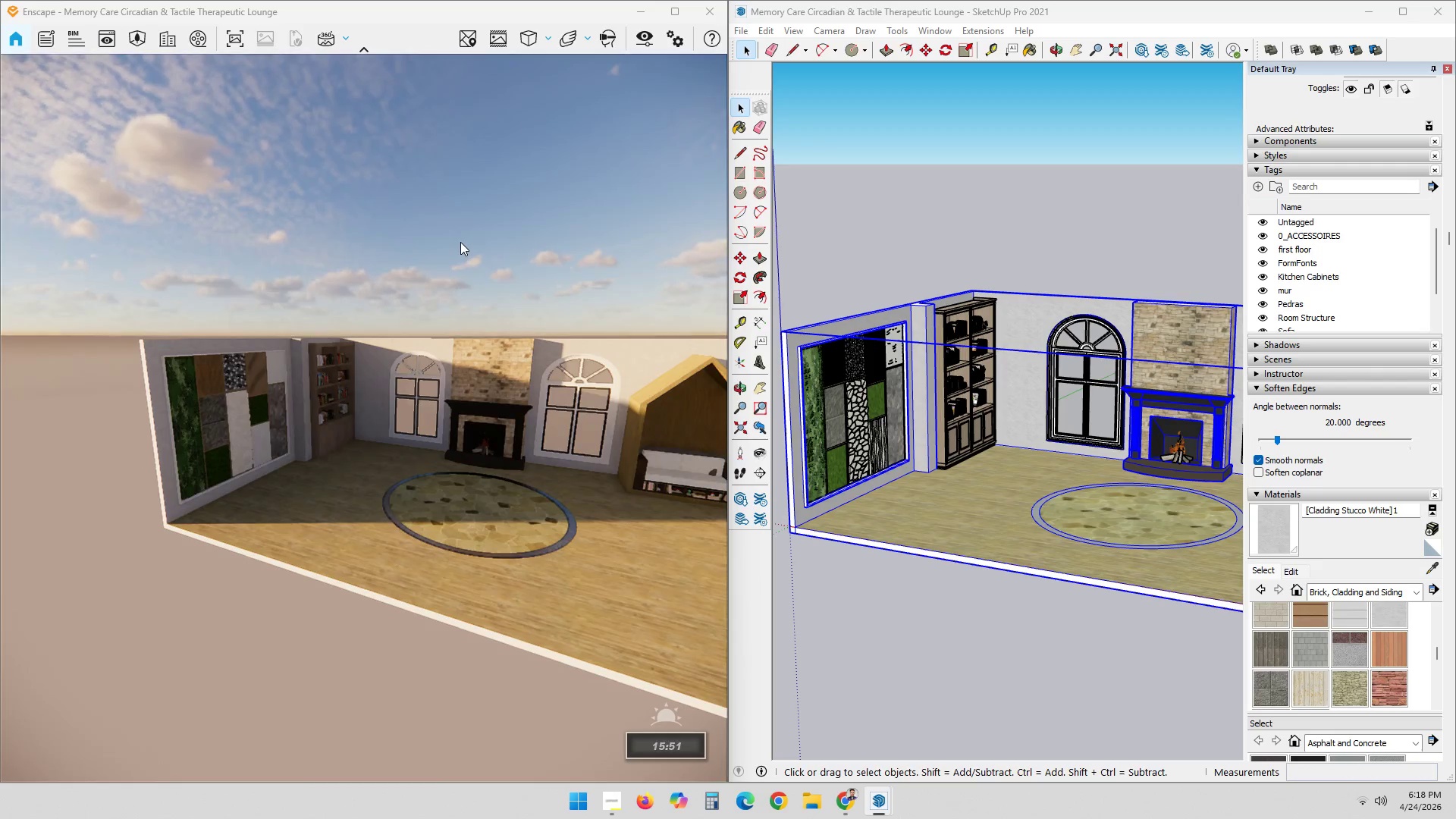 
hold_key(key=ShiftLeft, duration=3.3)
right_click([634, 247])
 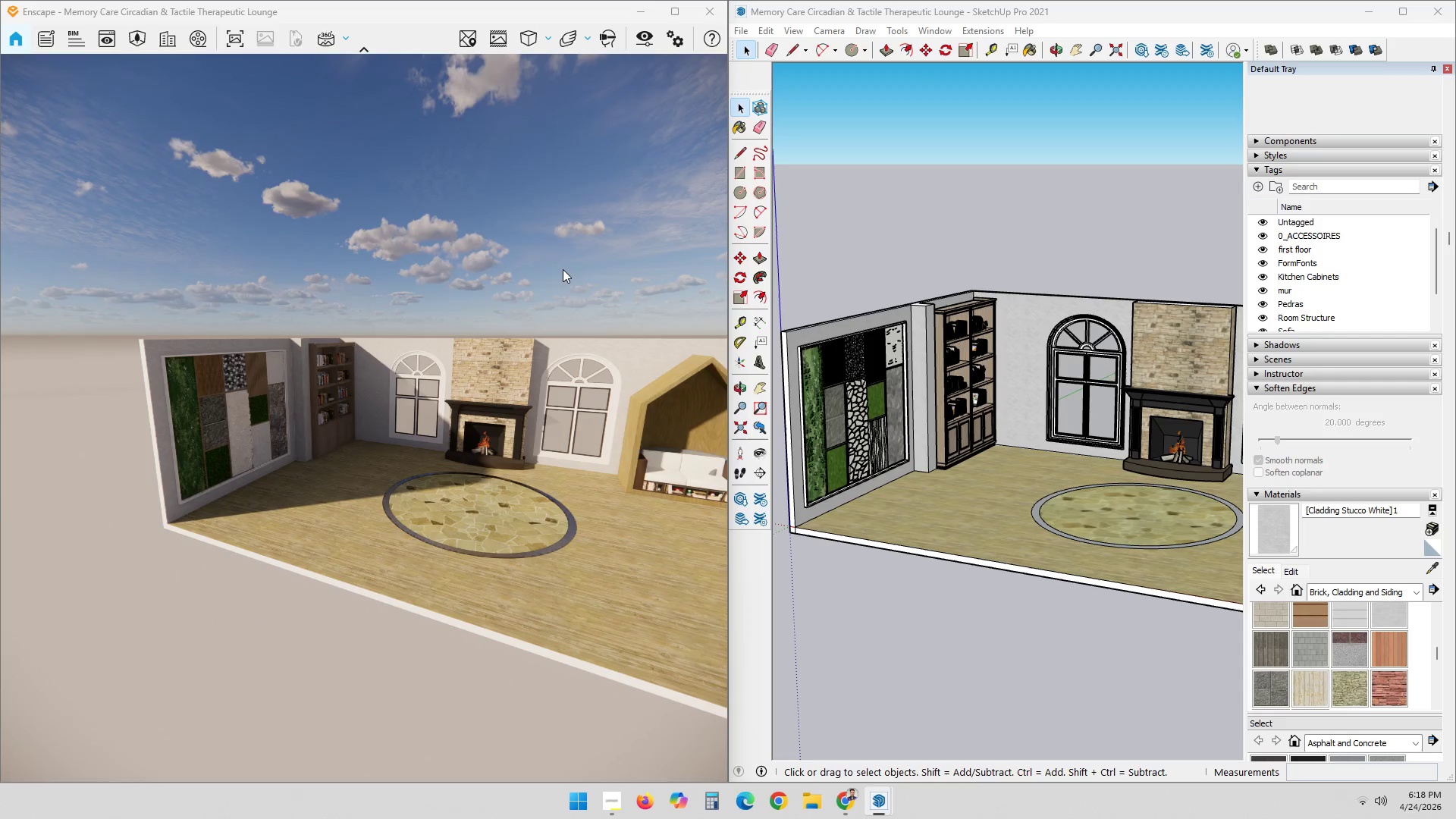 
hold_key(key=ShiftLeft, duration=0.77)
 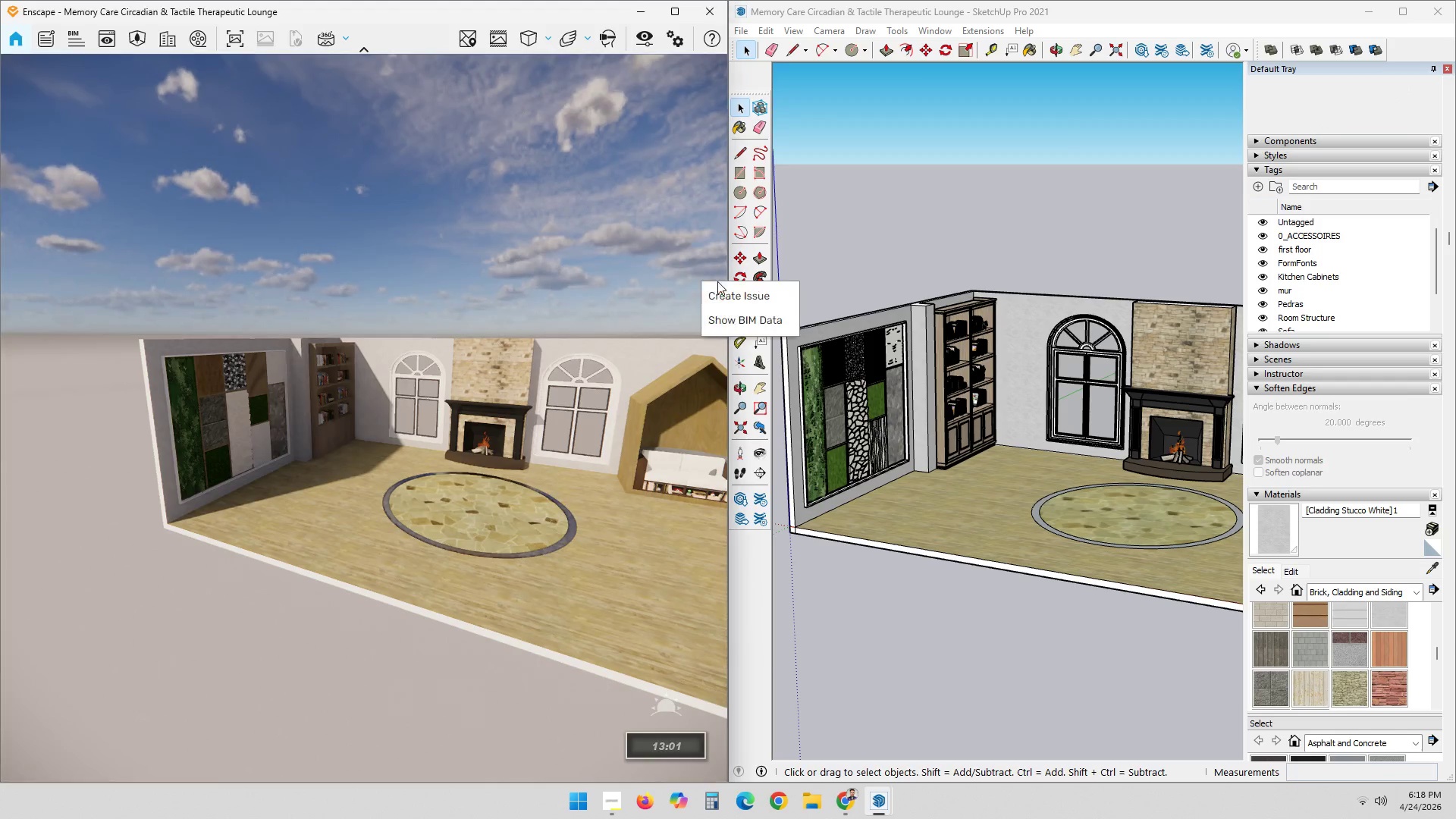 
hold_key(key=ShiftLeft, duration=1.06)
 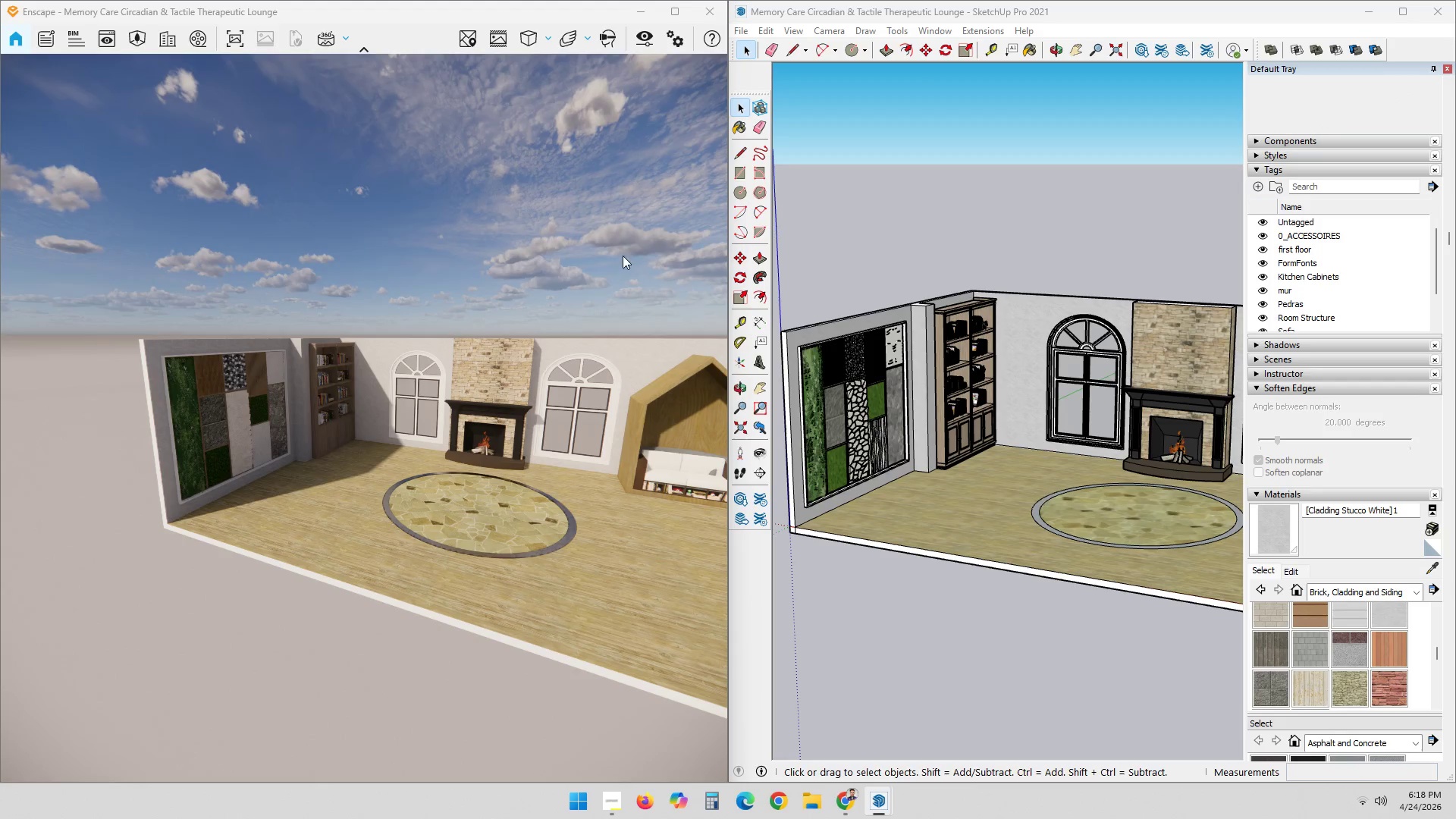 
hold_key(key=ShiftLeft, duration=0.7)
 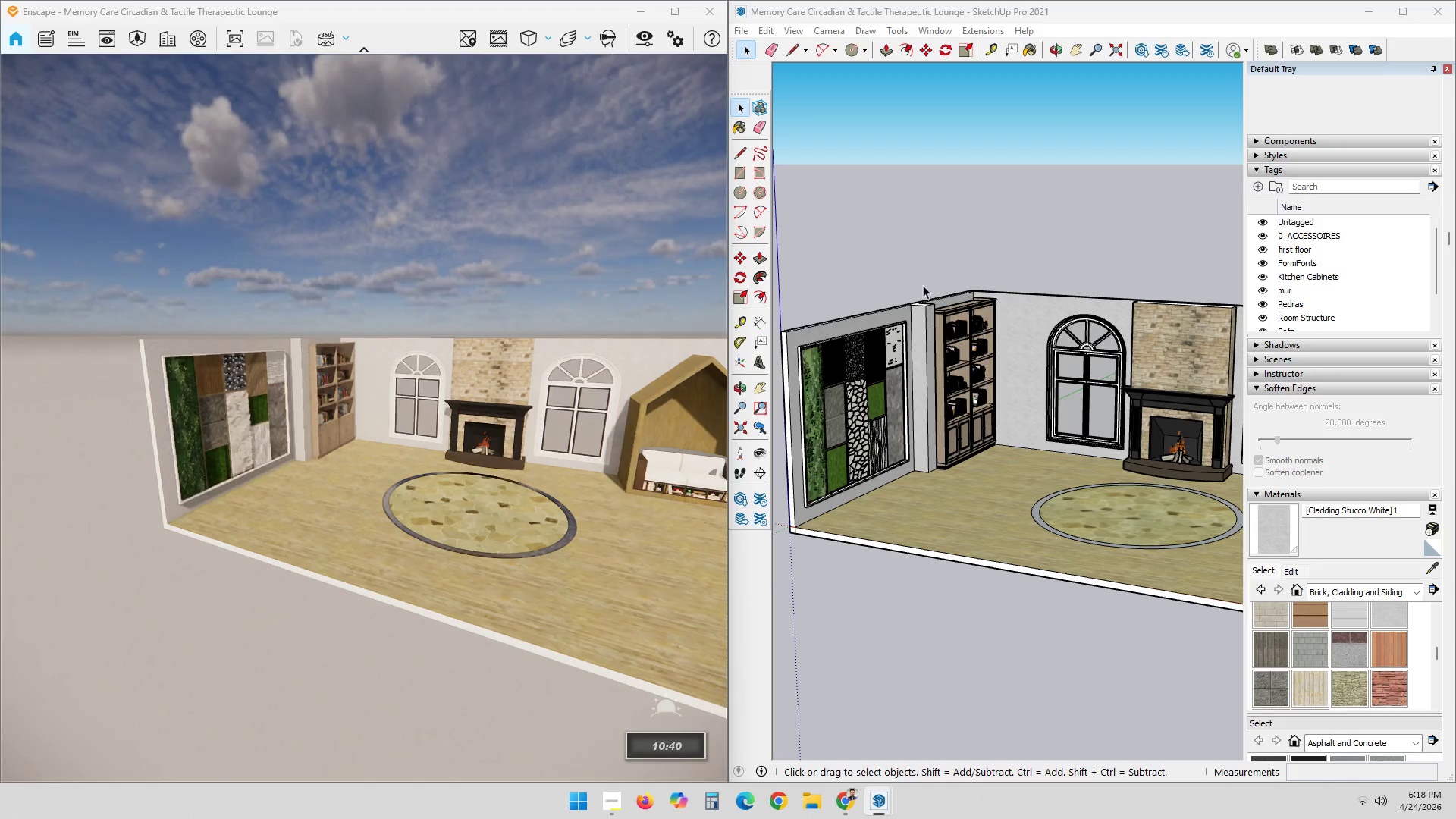 
hold_key(key=ShiftLeft, duration=7.92)
 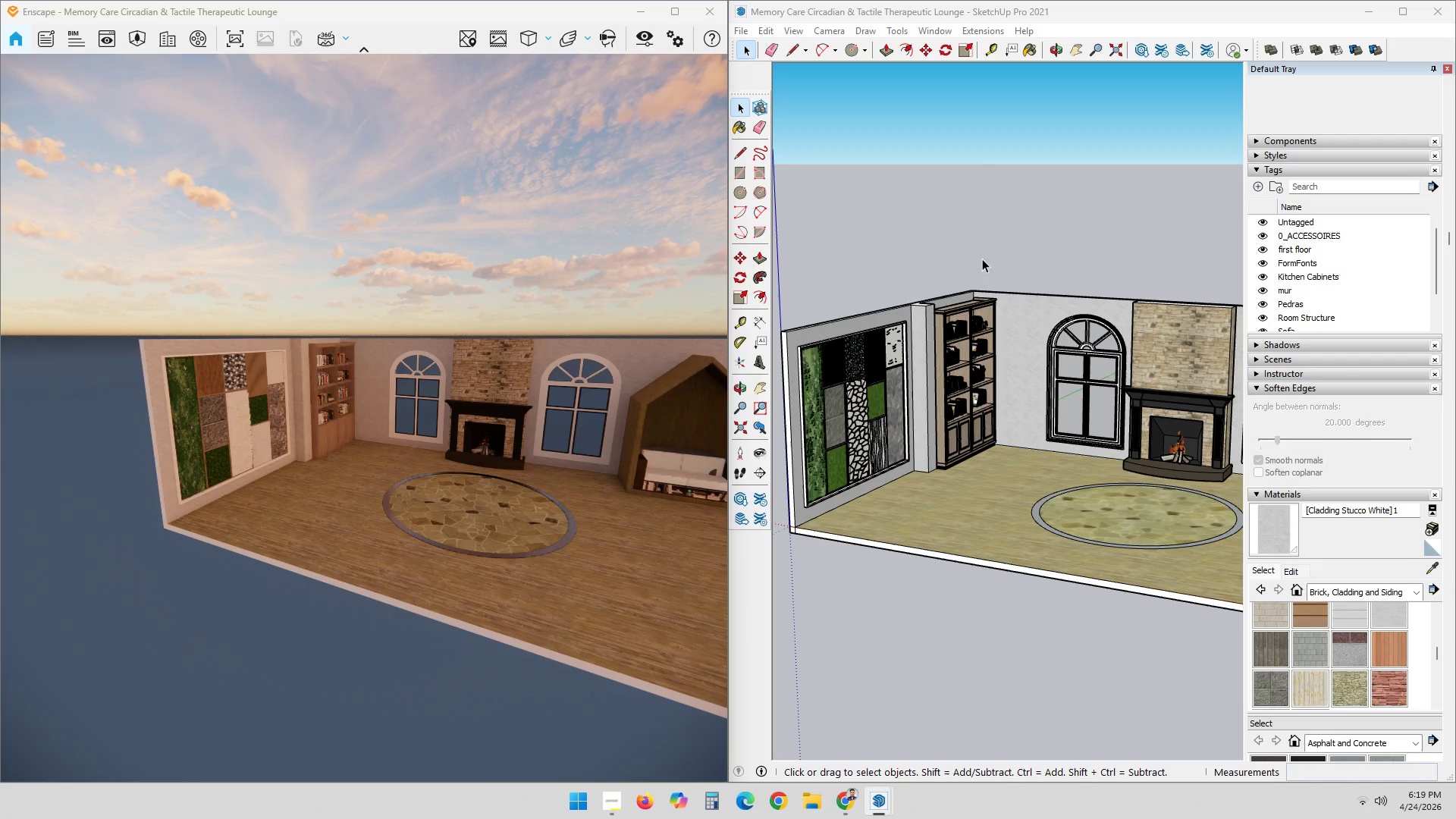 
left_click([982, 258])
 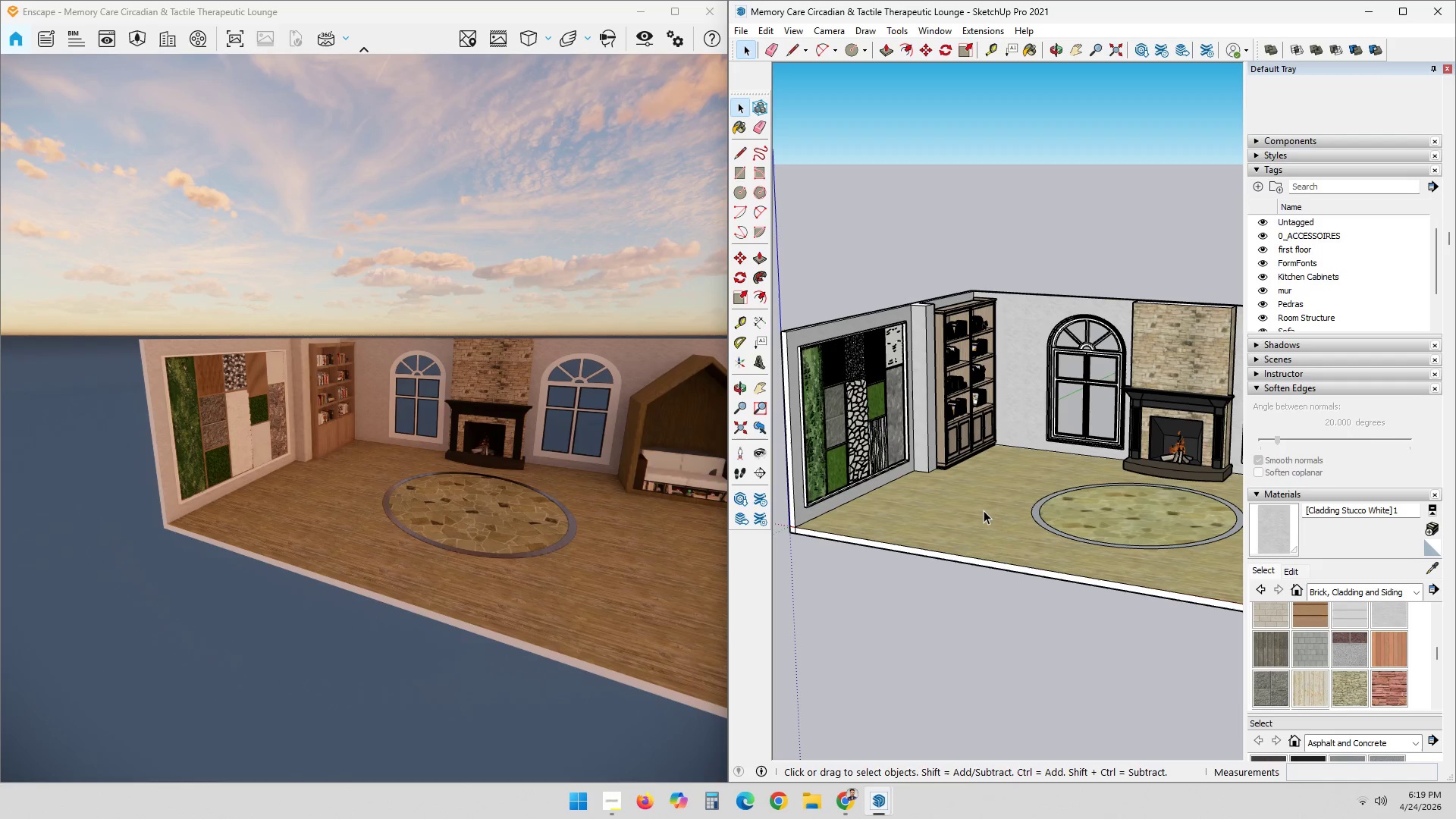 
double_click([984, 510])
 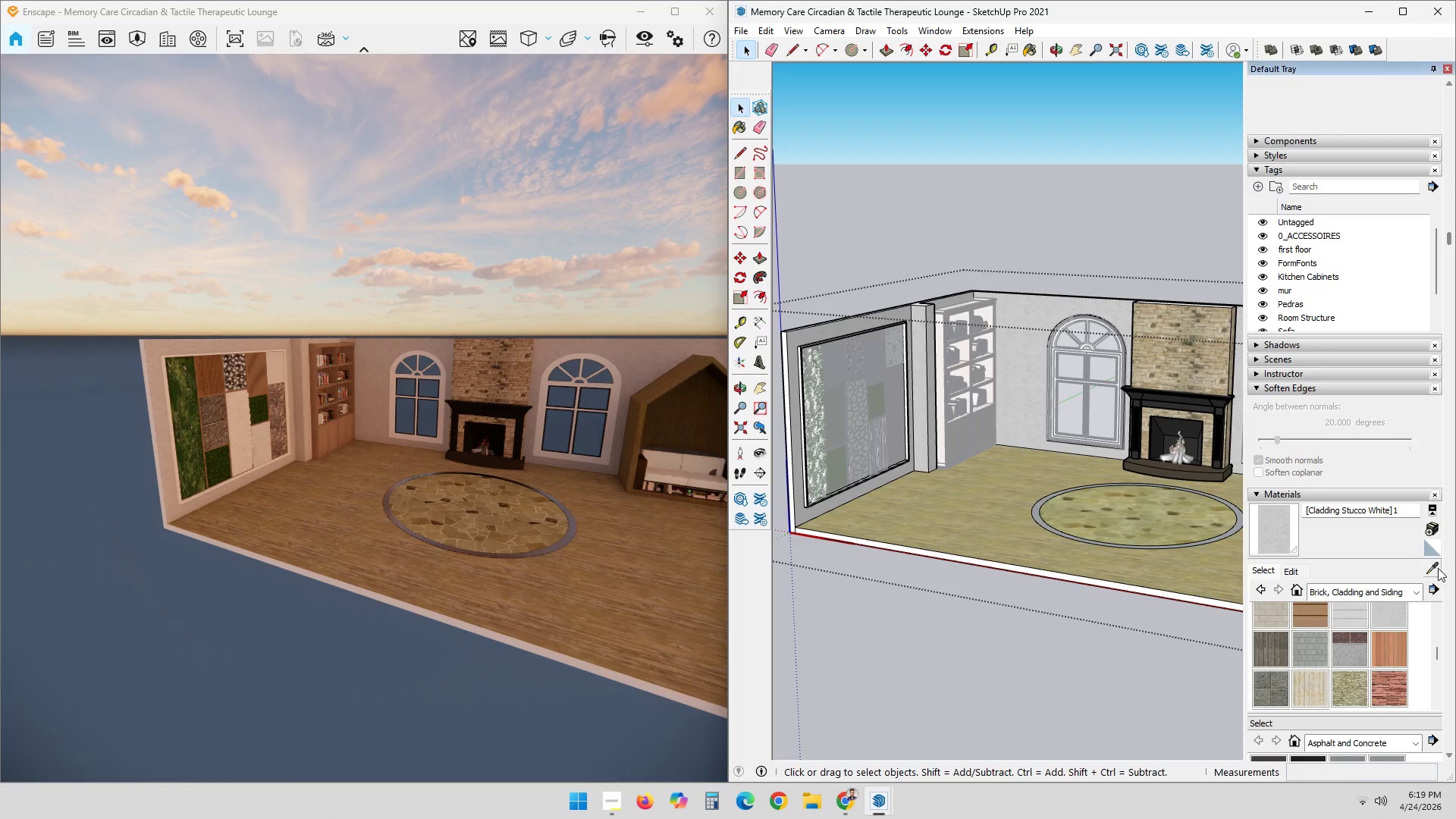 
double_click([997, 471])
 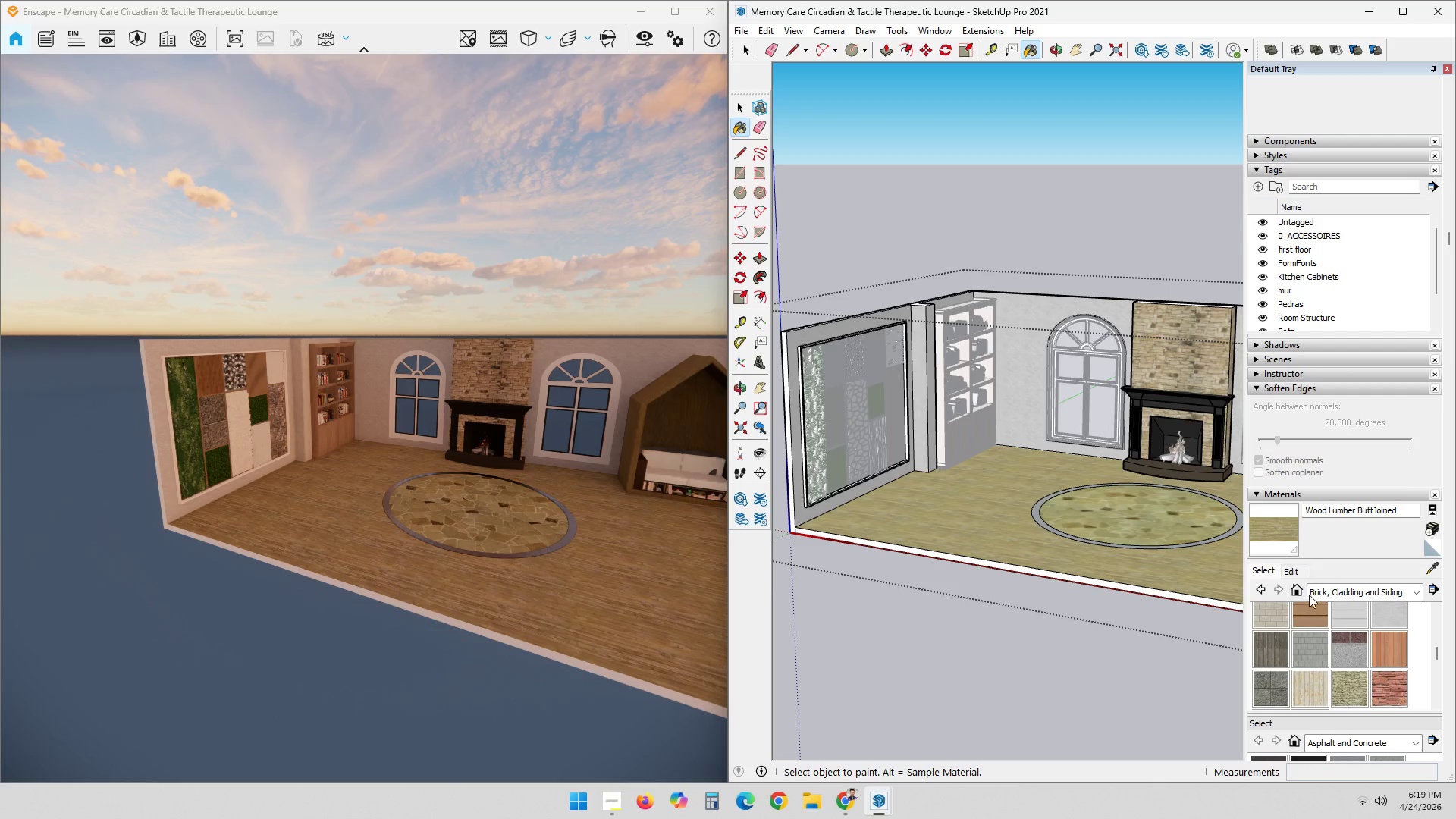 
left_click([1292, 572])
 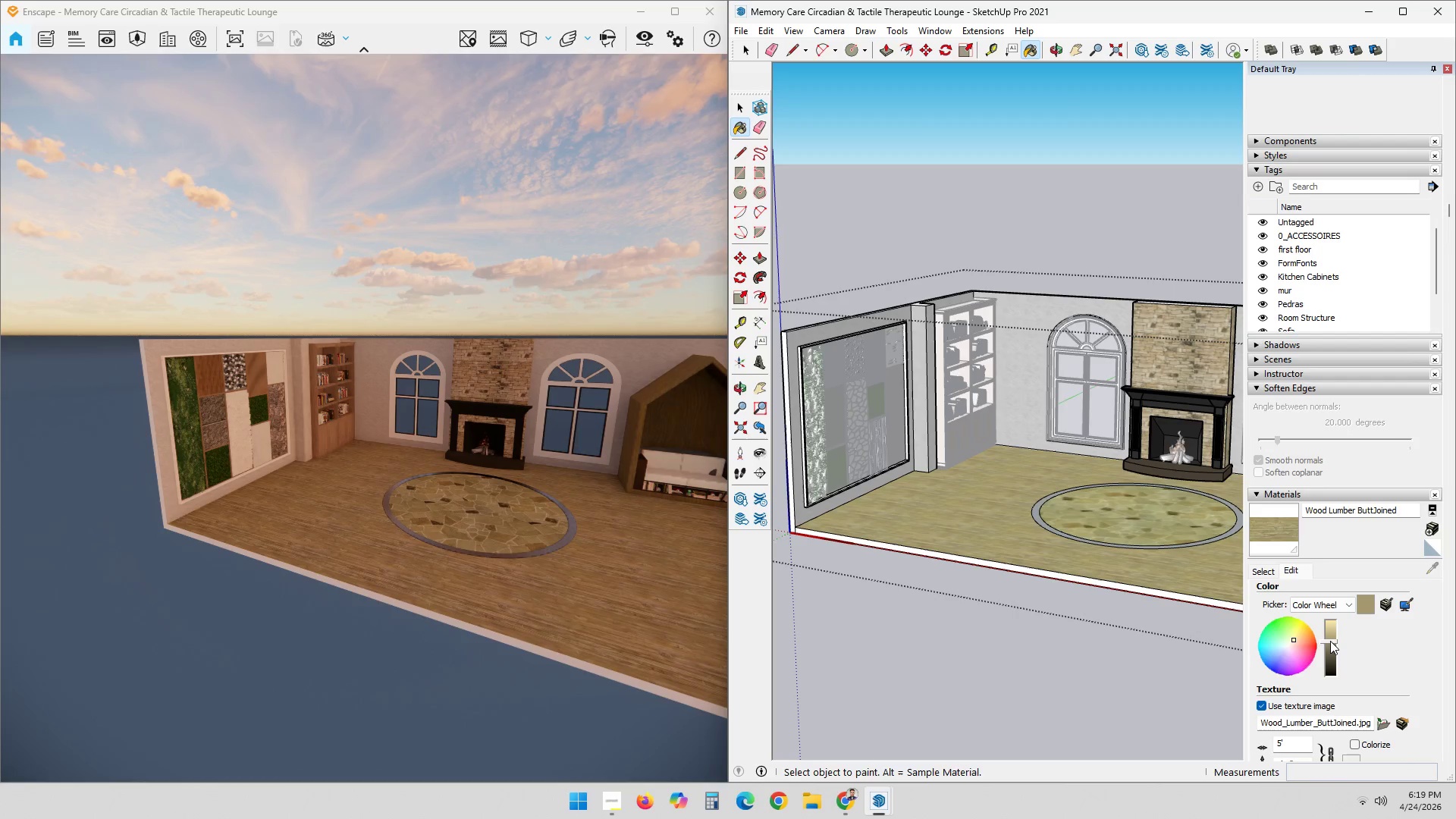 
left_click([1330, 638])
 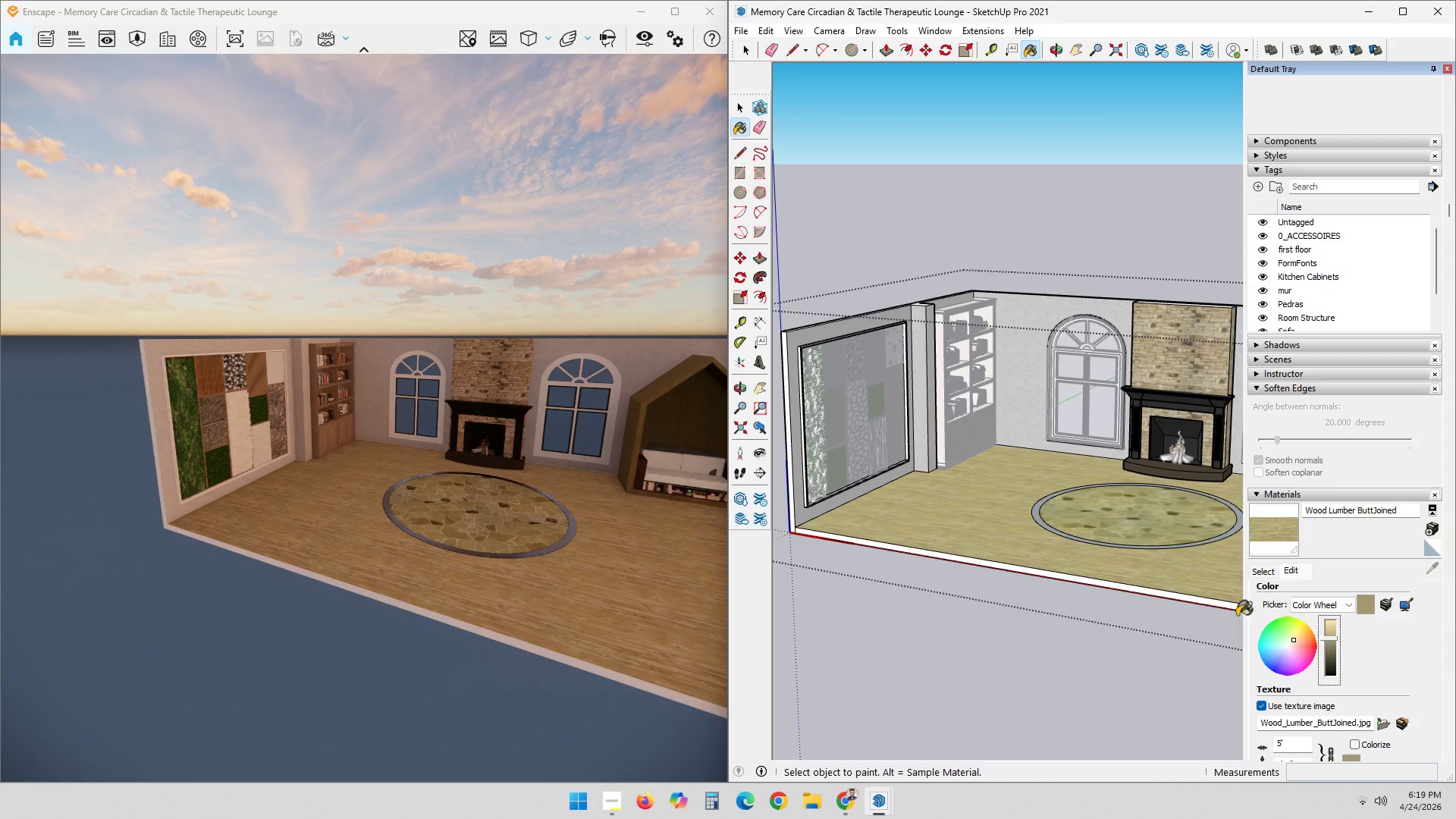 
right_click([163, 196])
 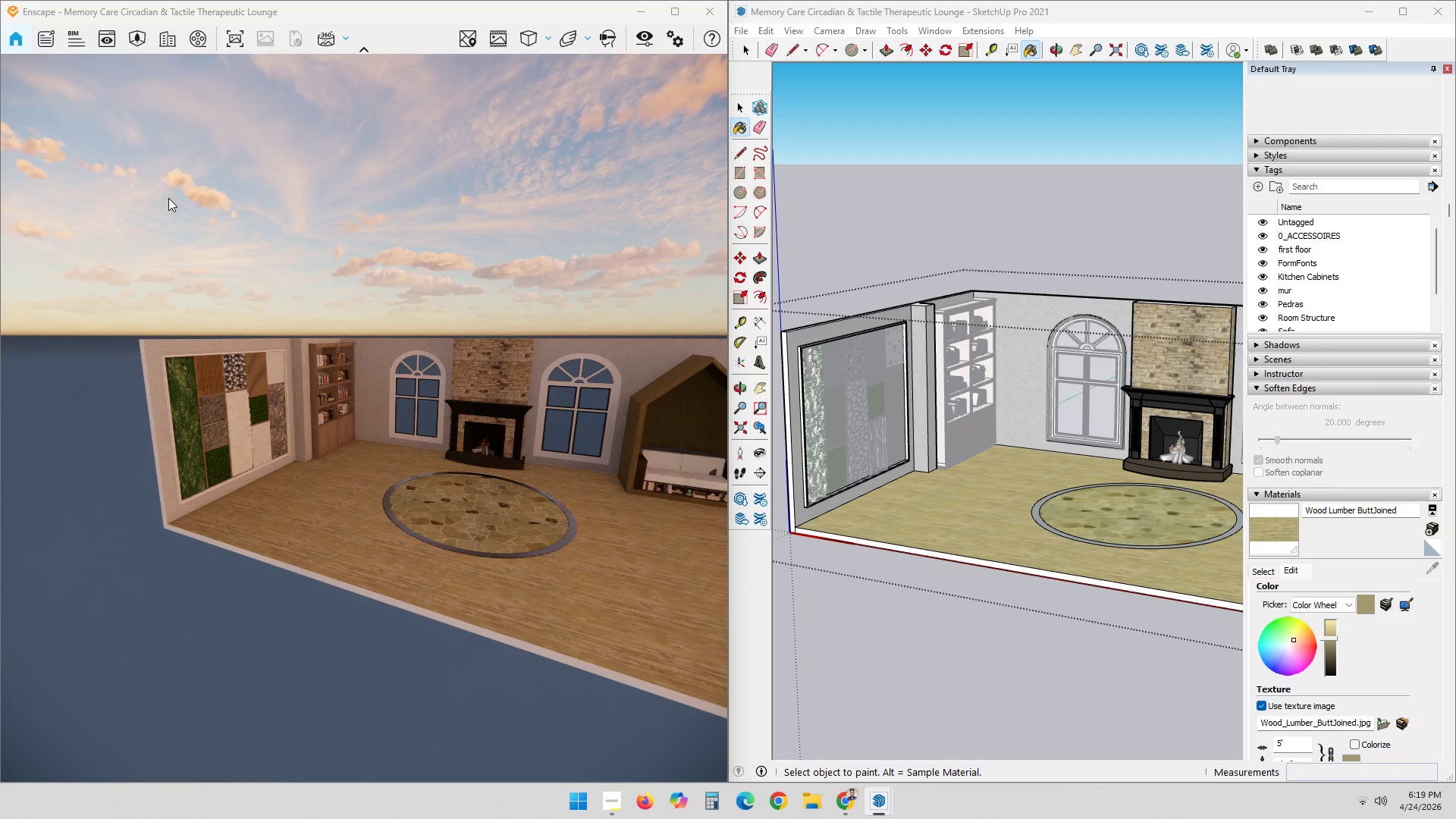 
hold_key(key=ShiftLeft, duration=0.33)
 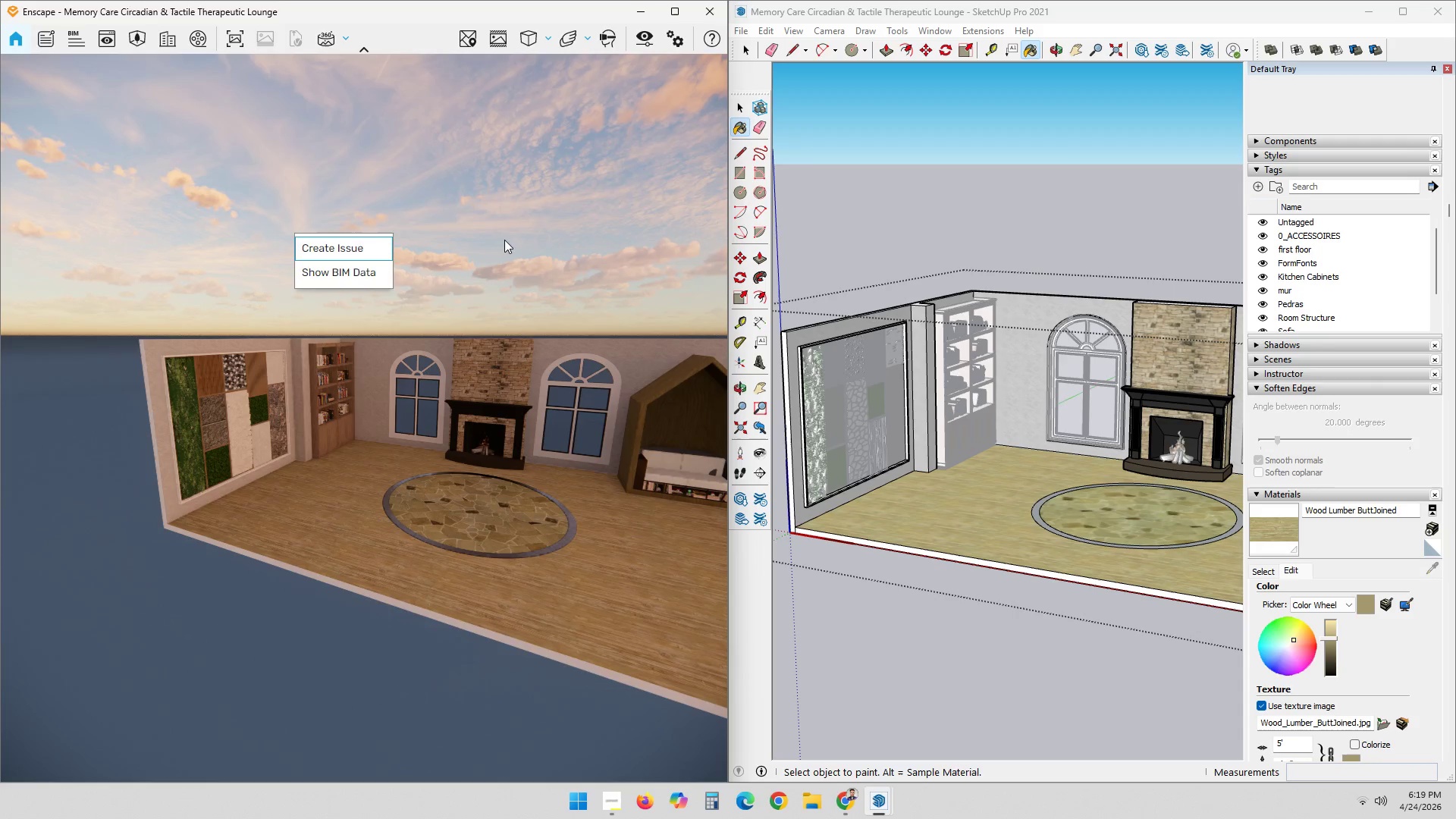 
left_click([504, 235])
 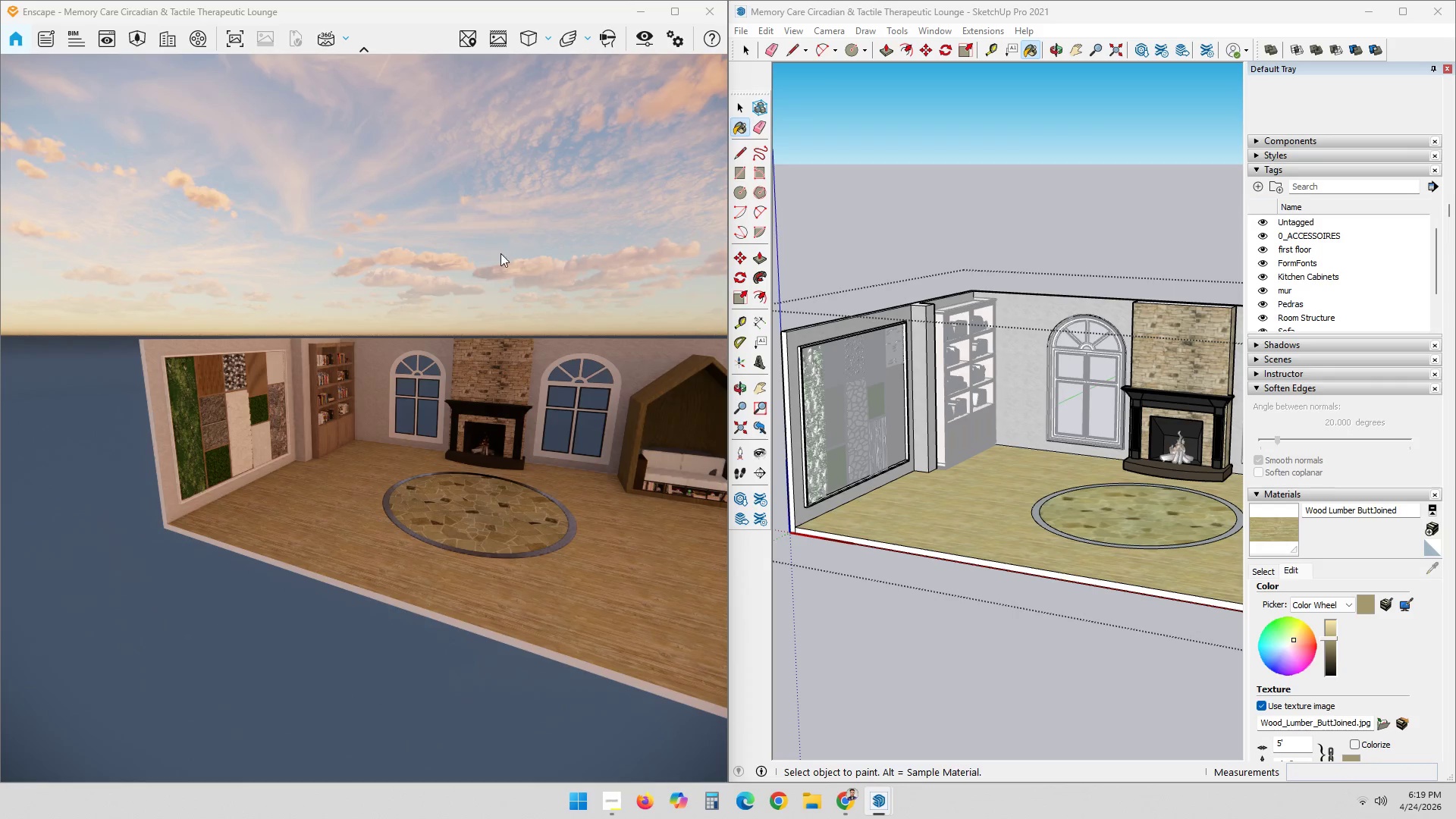 
hold_key(key=ShiftLeft, duration=3.55)
 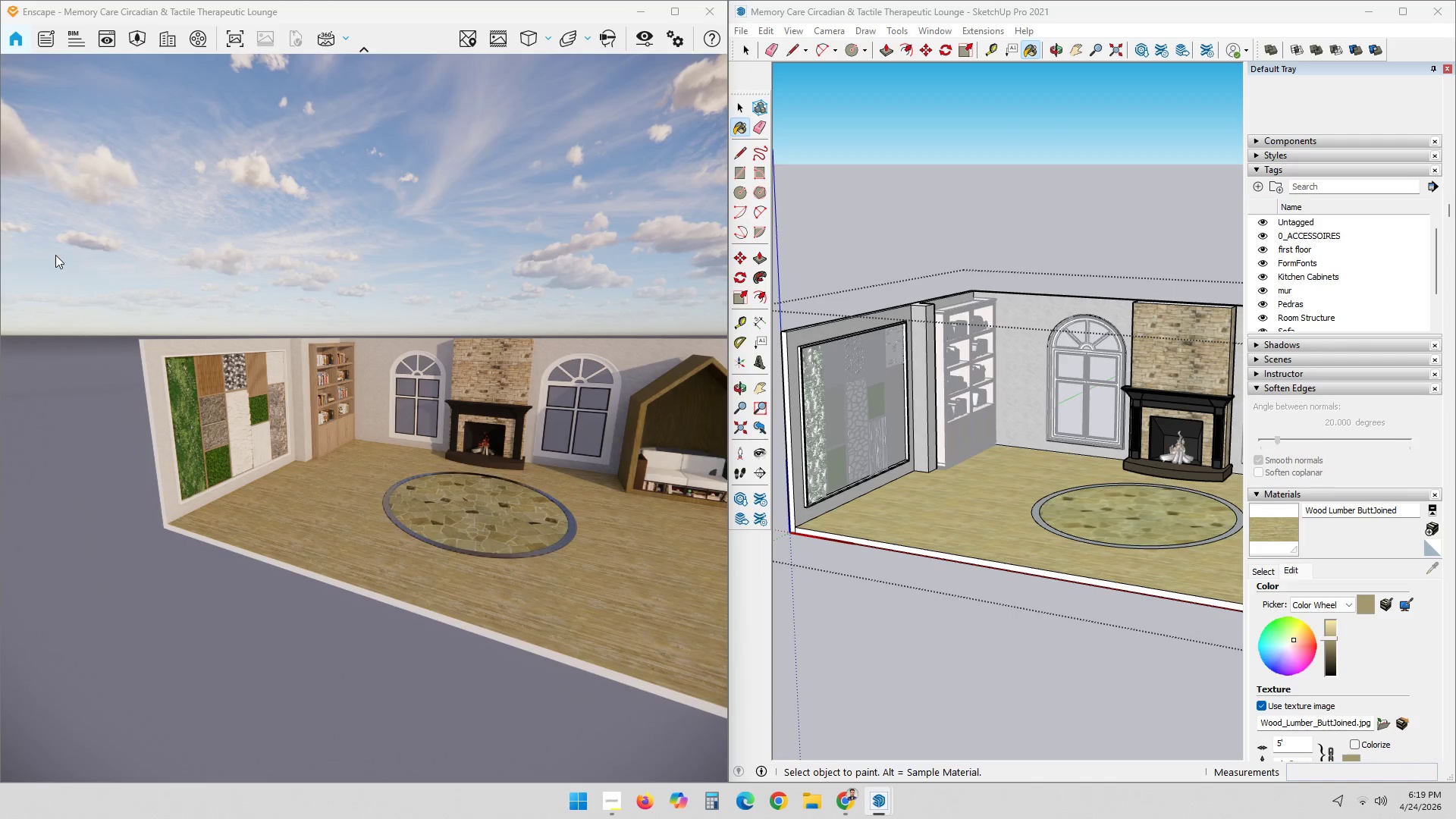 
scroll: coordinate [73, 281], scroll_direction: down, amount: 4.0
 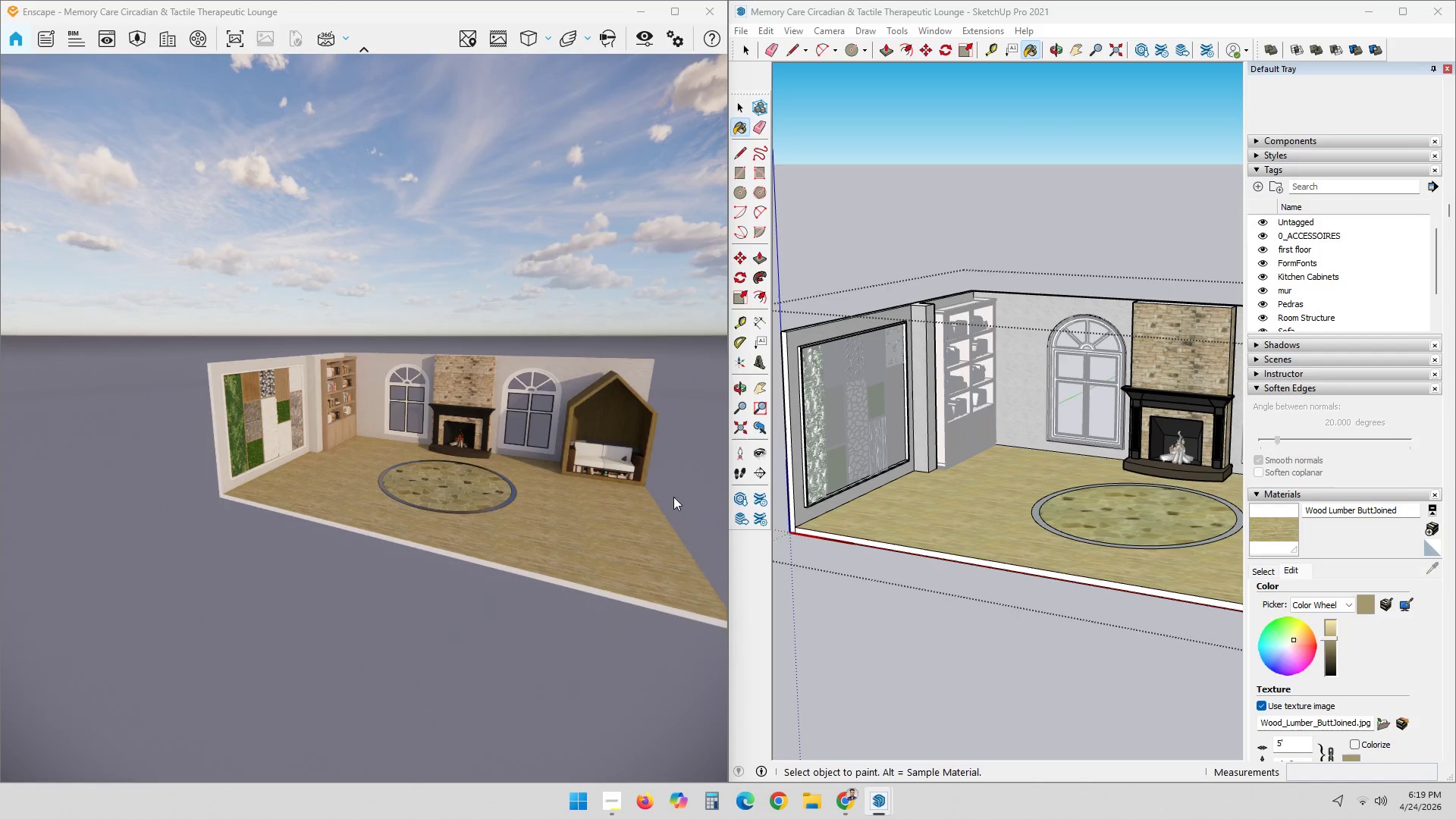 
scroll: coordinate [120, 417], scroll_direction: up, amount: 12.0
 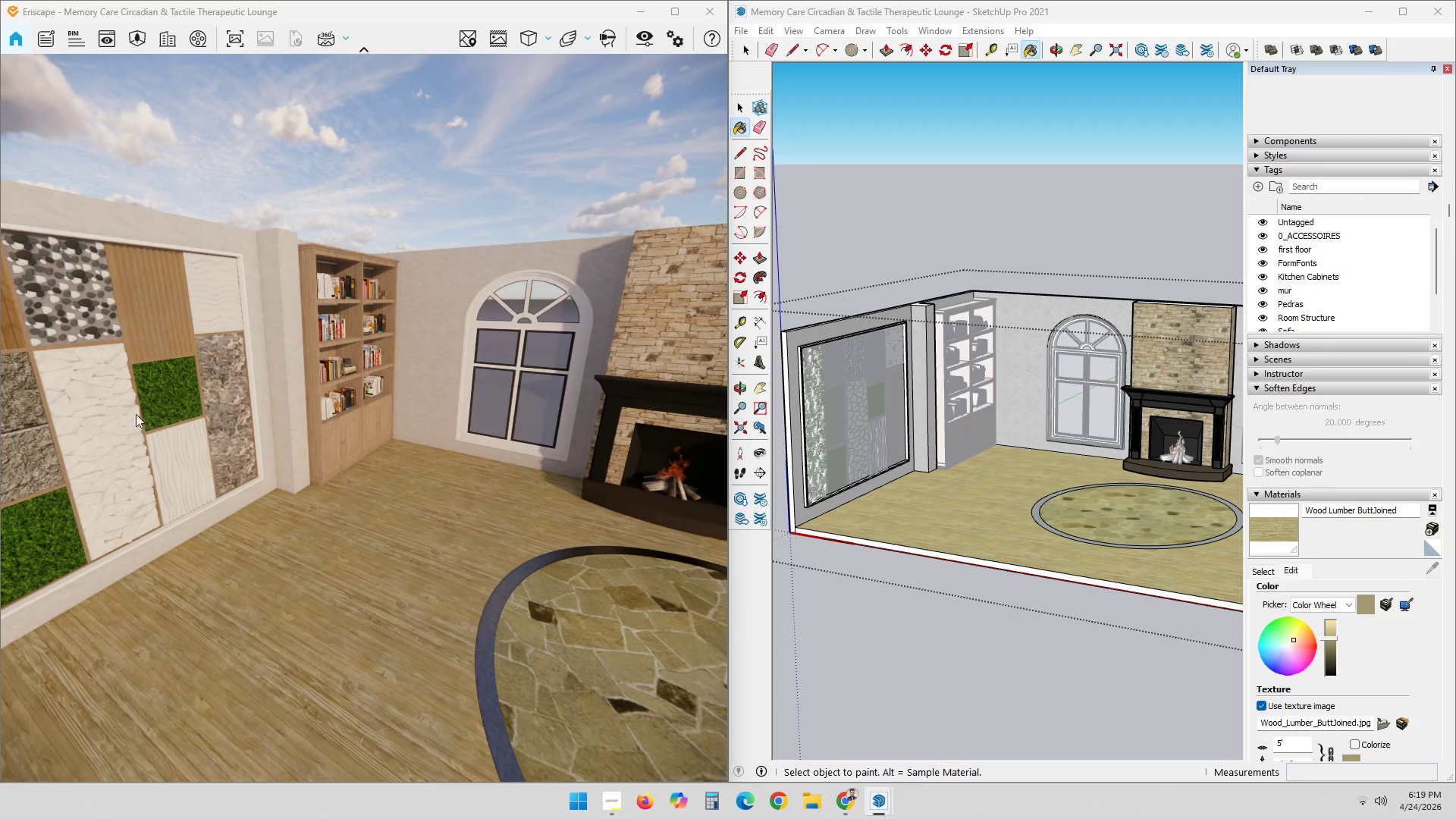 
scroll: coordinate [291, 409], scroll_direction: down, amount: 1.0
 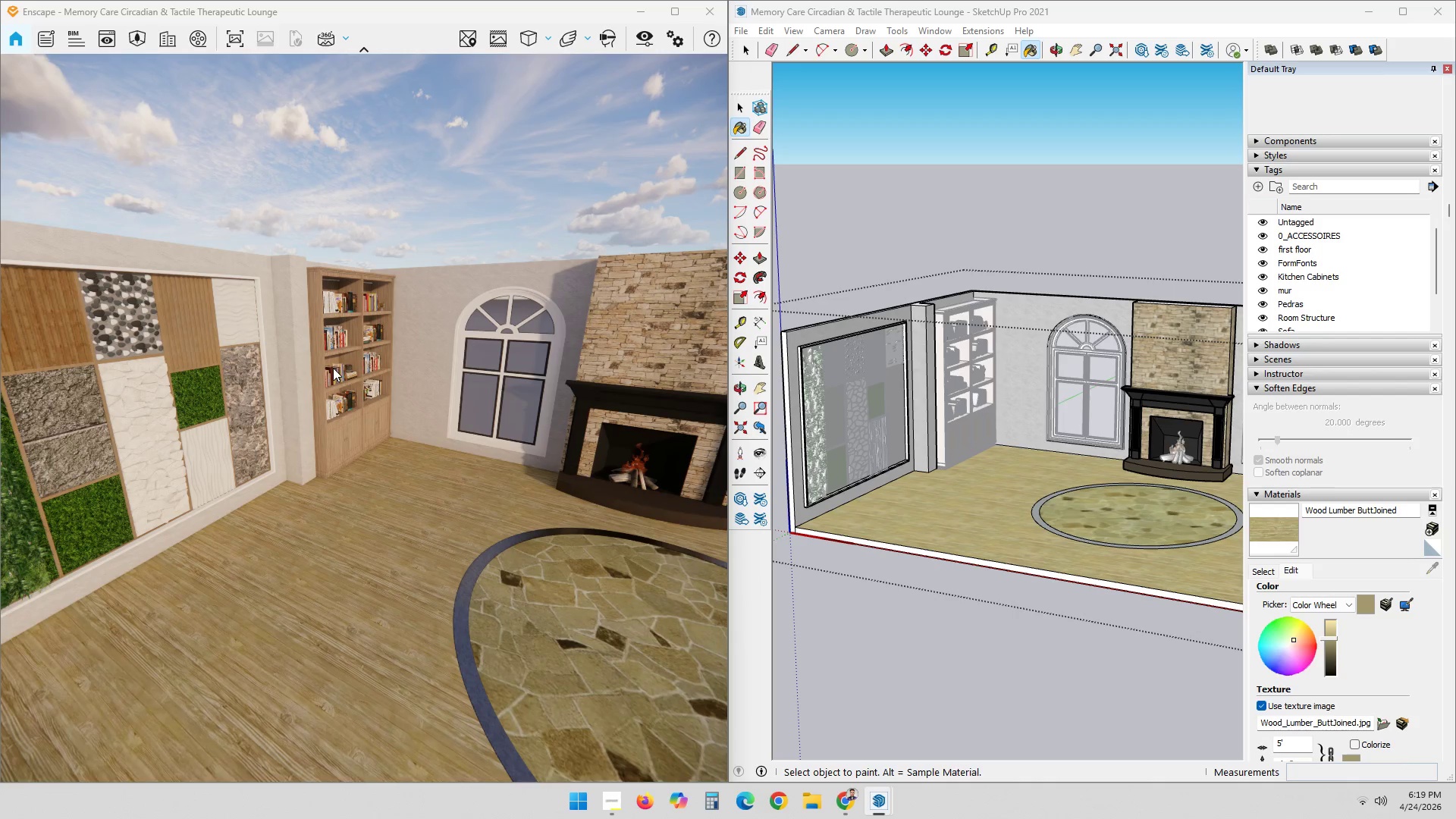 
wait(24.73)
 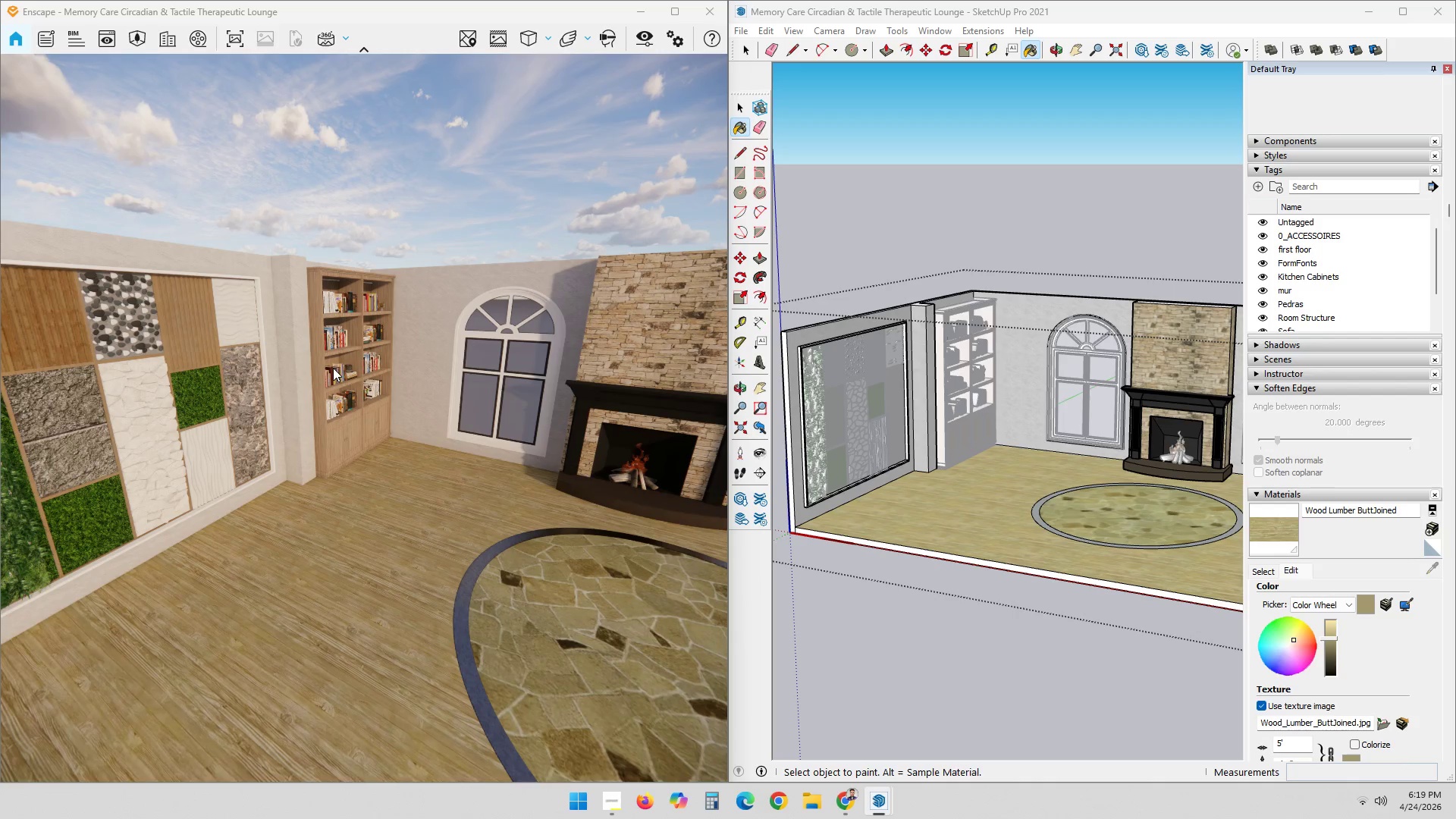 
scroll: coordinate [1209, 436], scroll_direction: down, amount: 4.0
 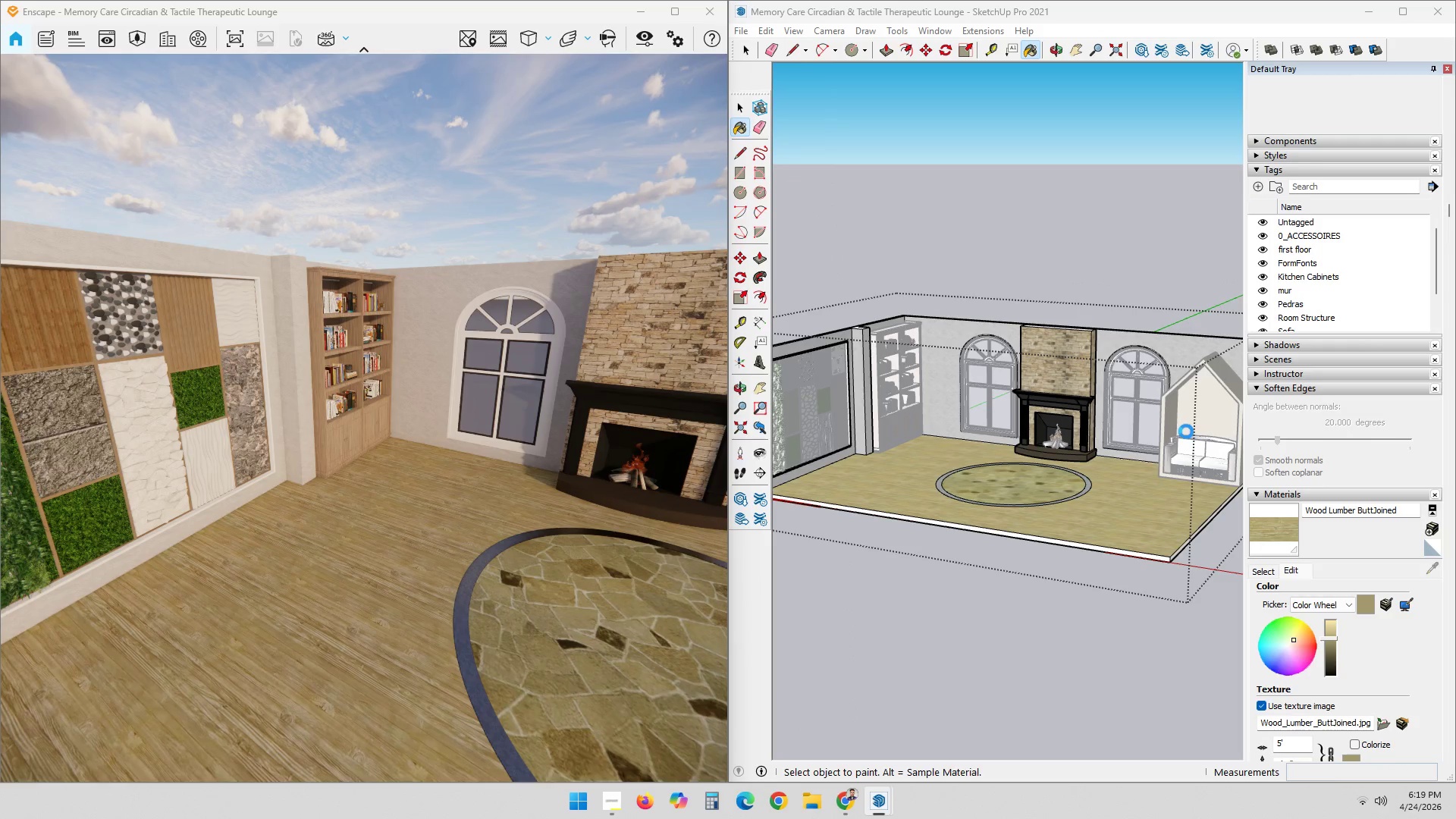 
wait(9.11)
 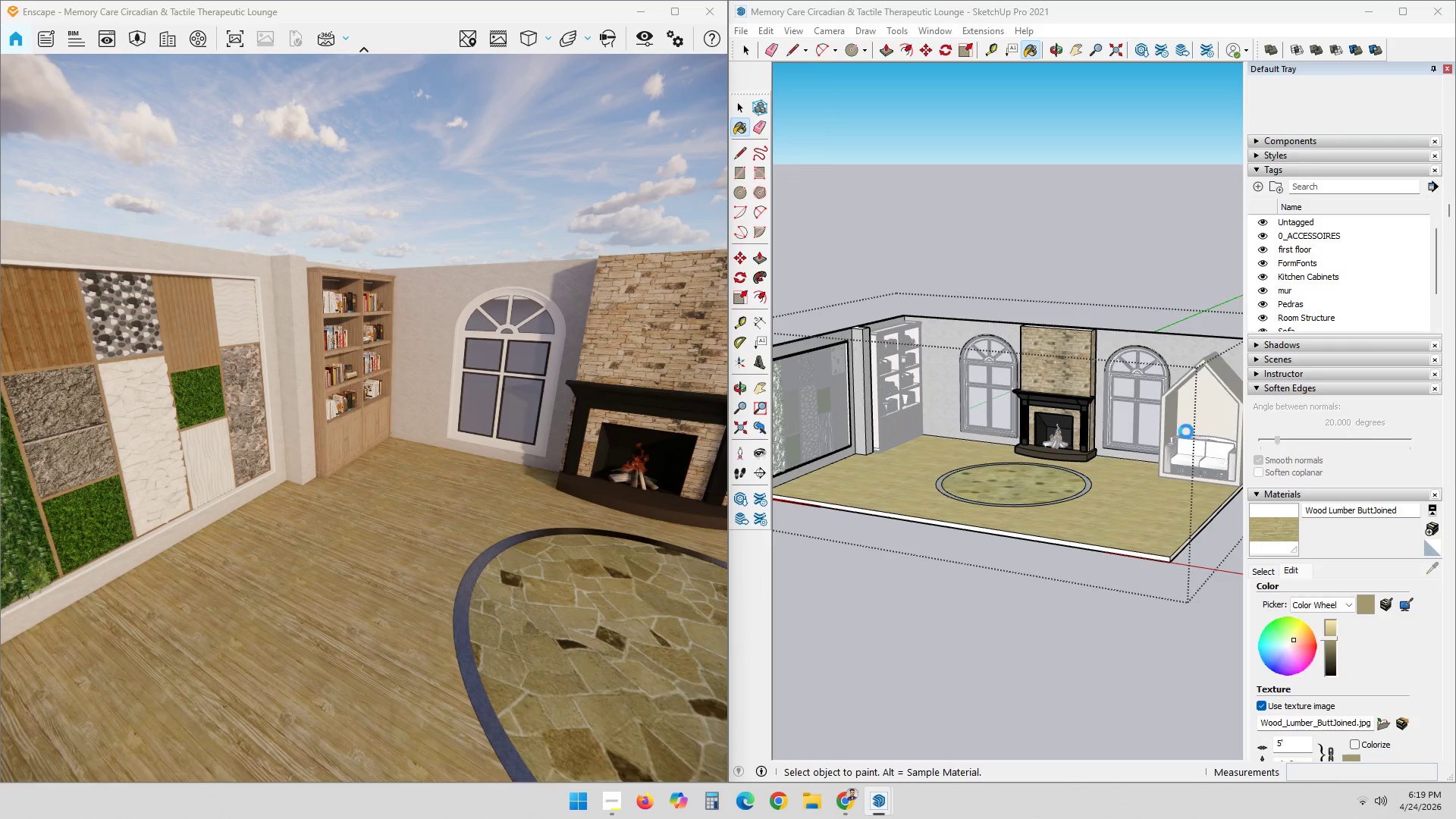 
left_click([1191, 14])
 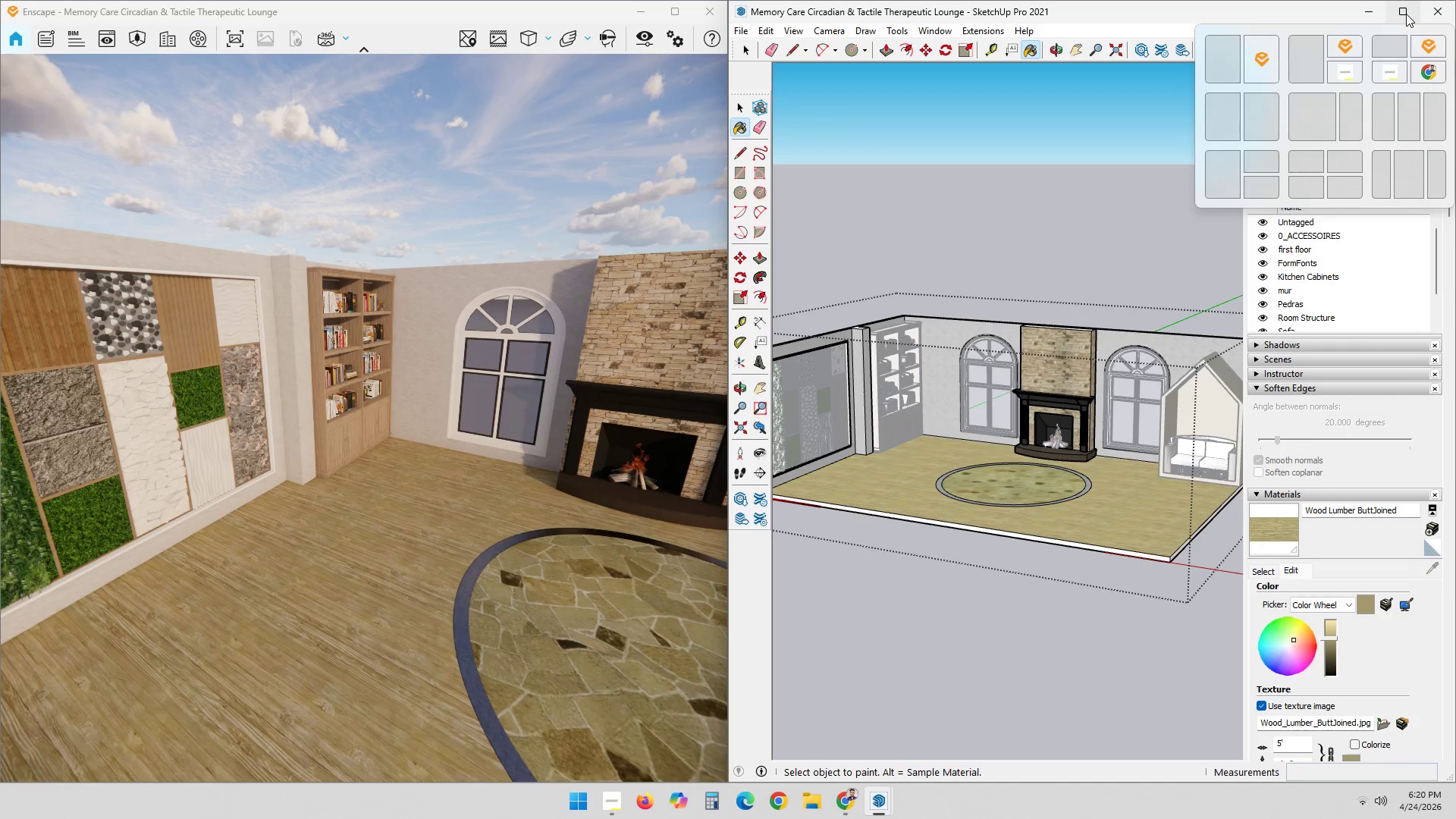 
wait(5.44)
 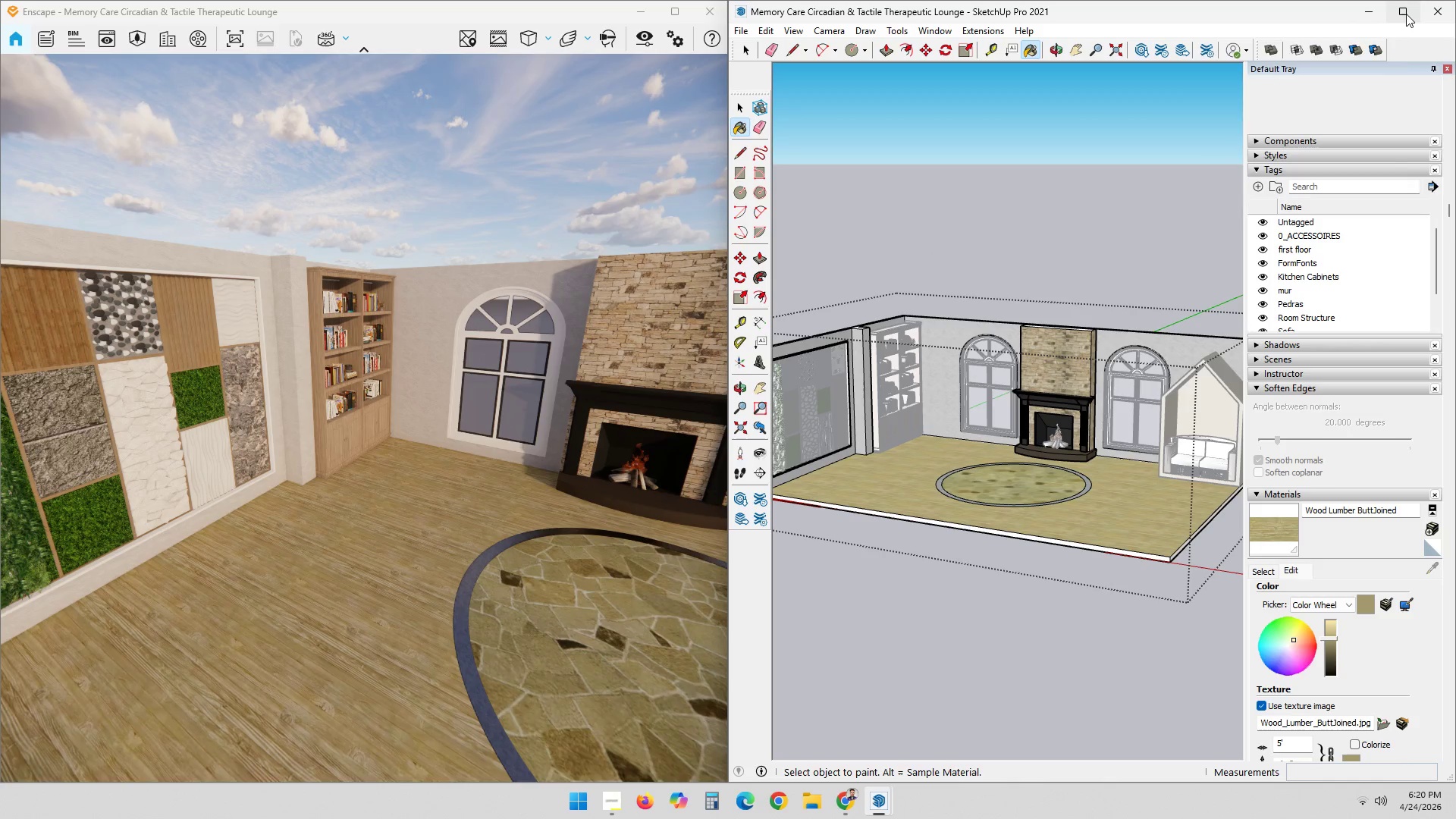 
left_click([1406, 14])
 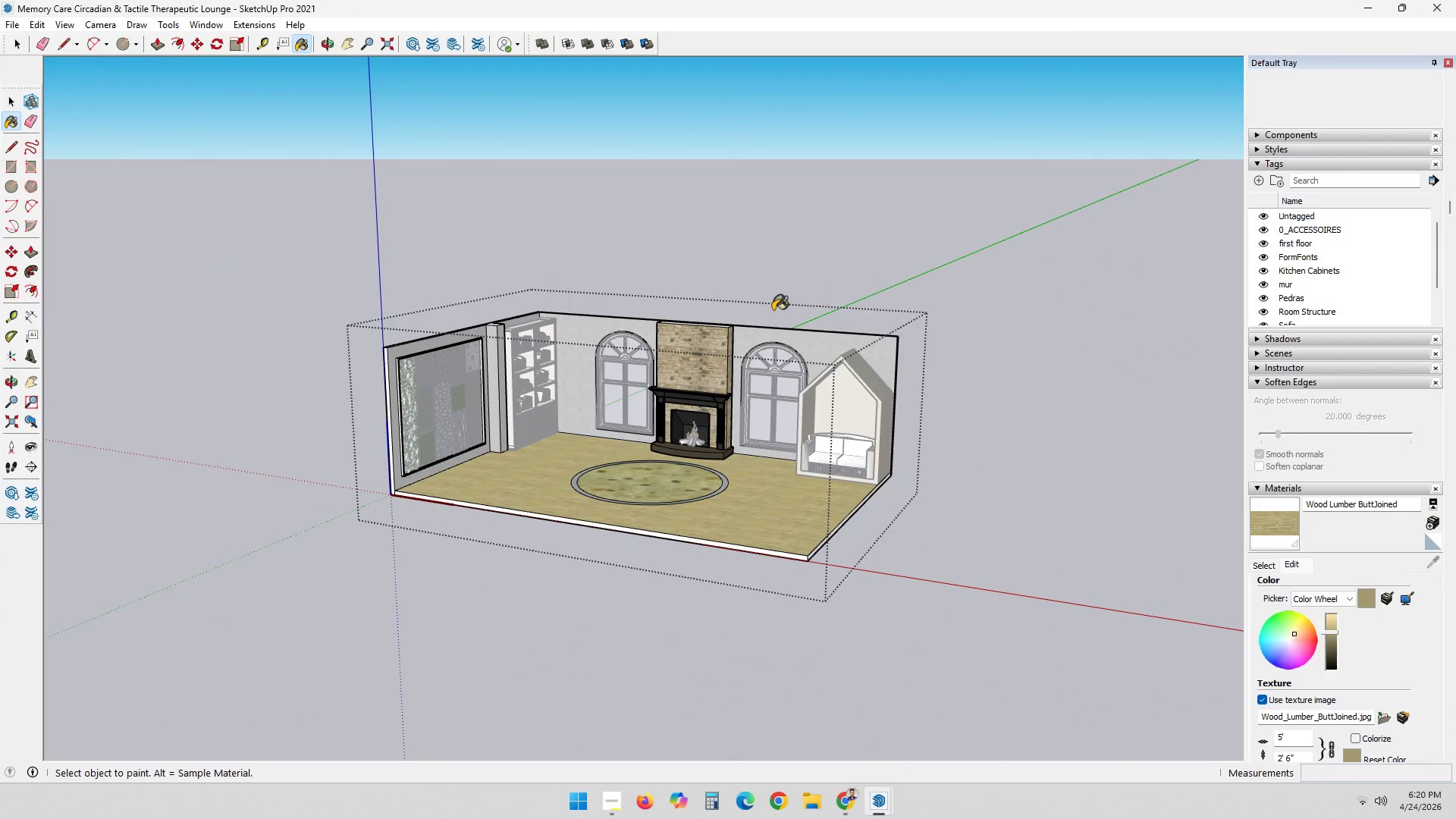 
key(Space)
 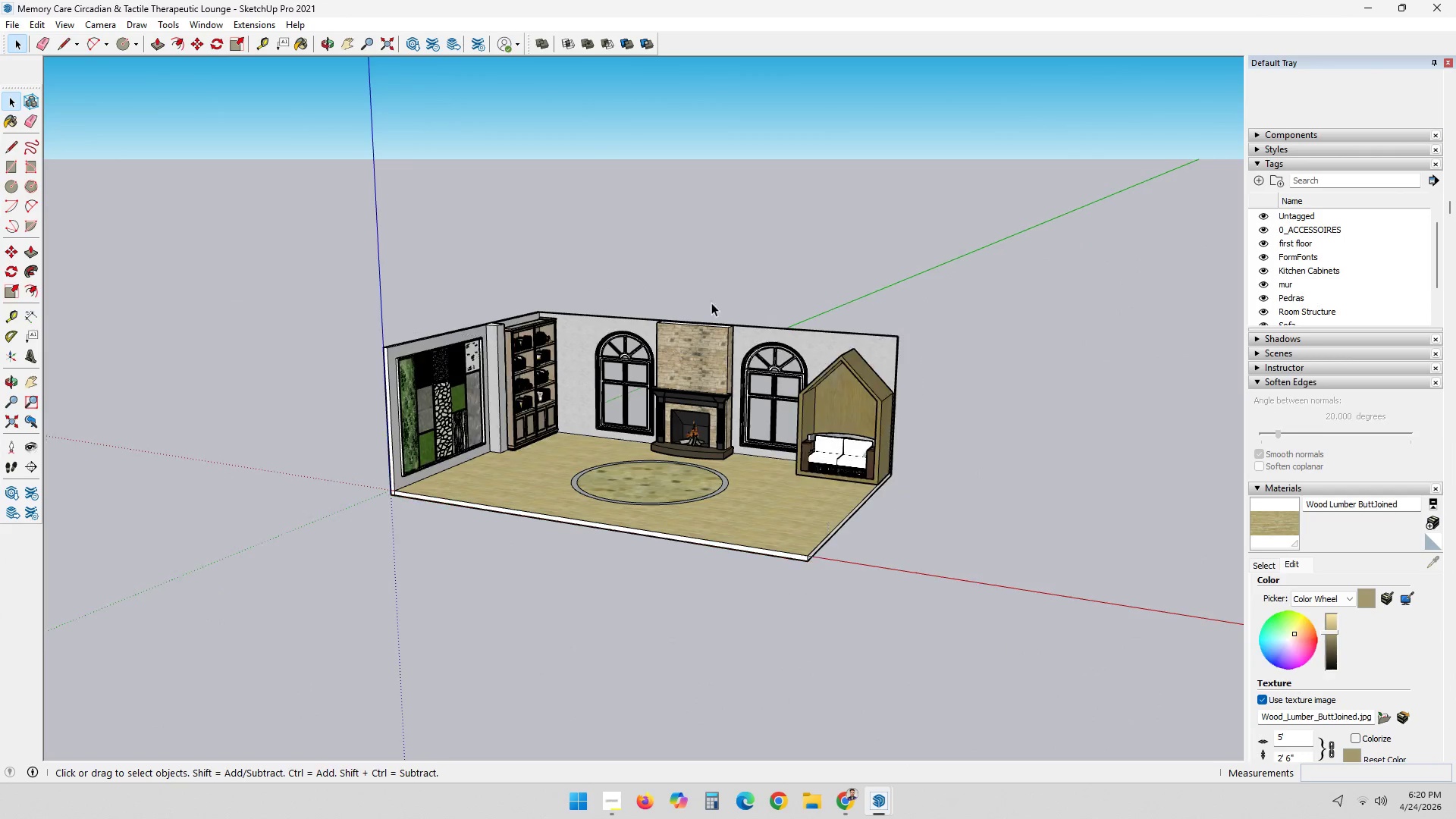 
double_click([723, 274])
 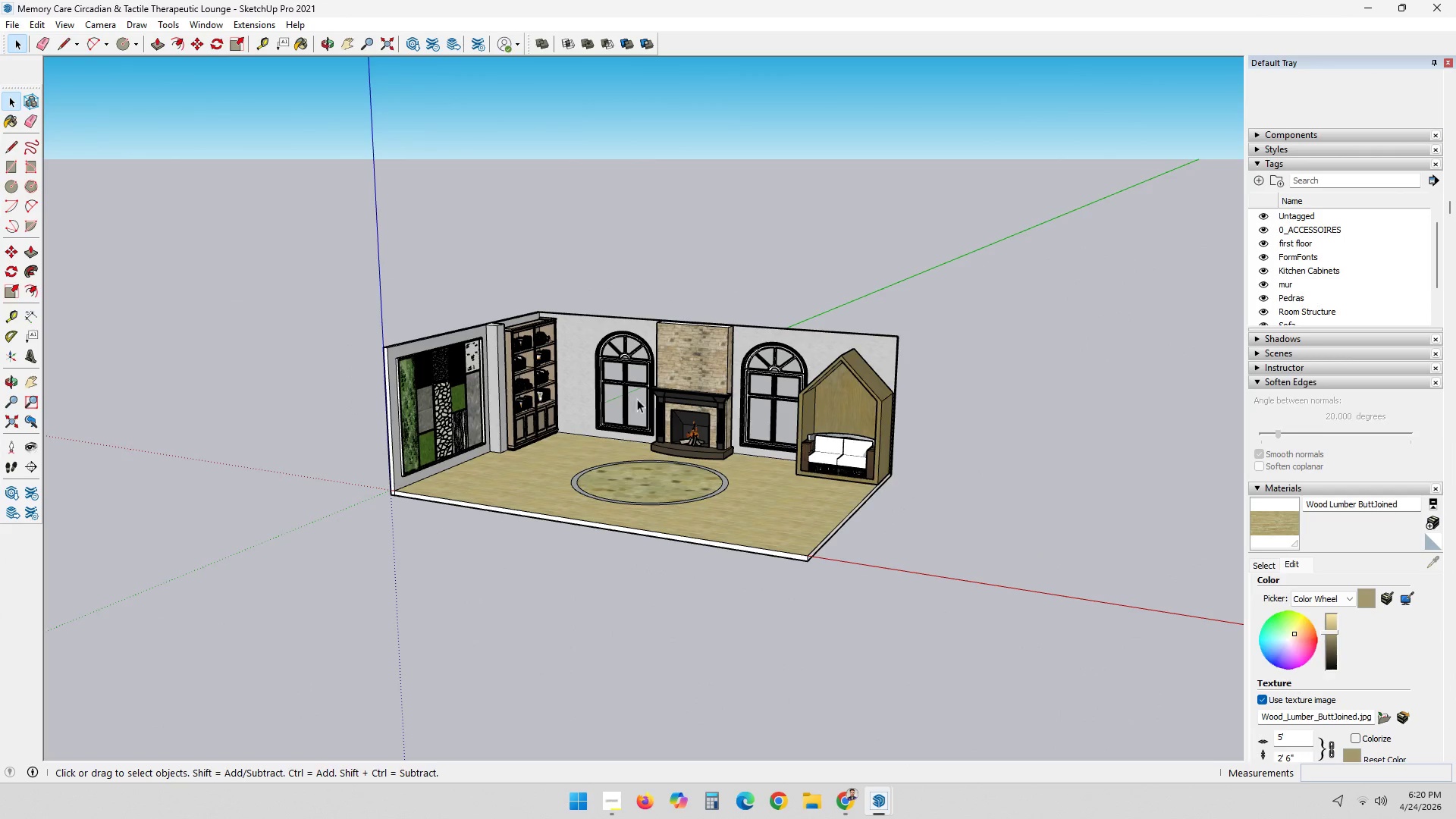 
scroll: coordinate [592, 442], scroll_direction: up, amount: 2.0
 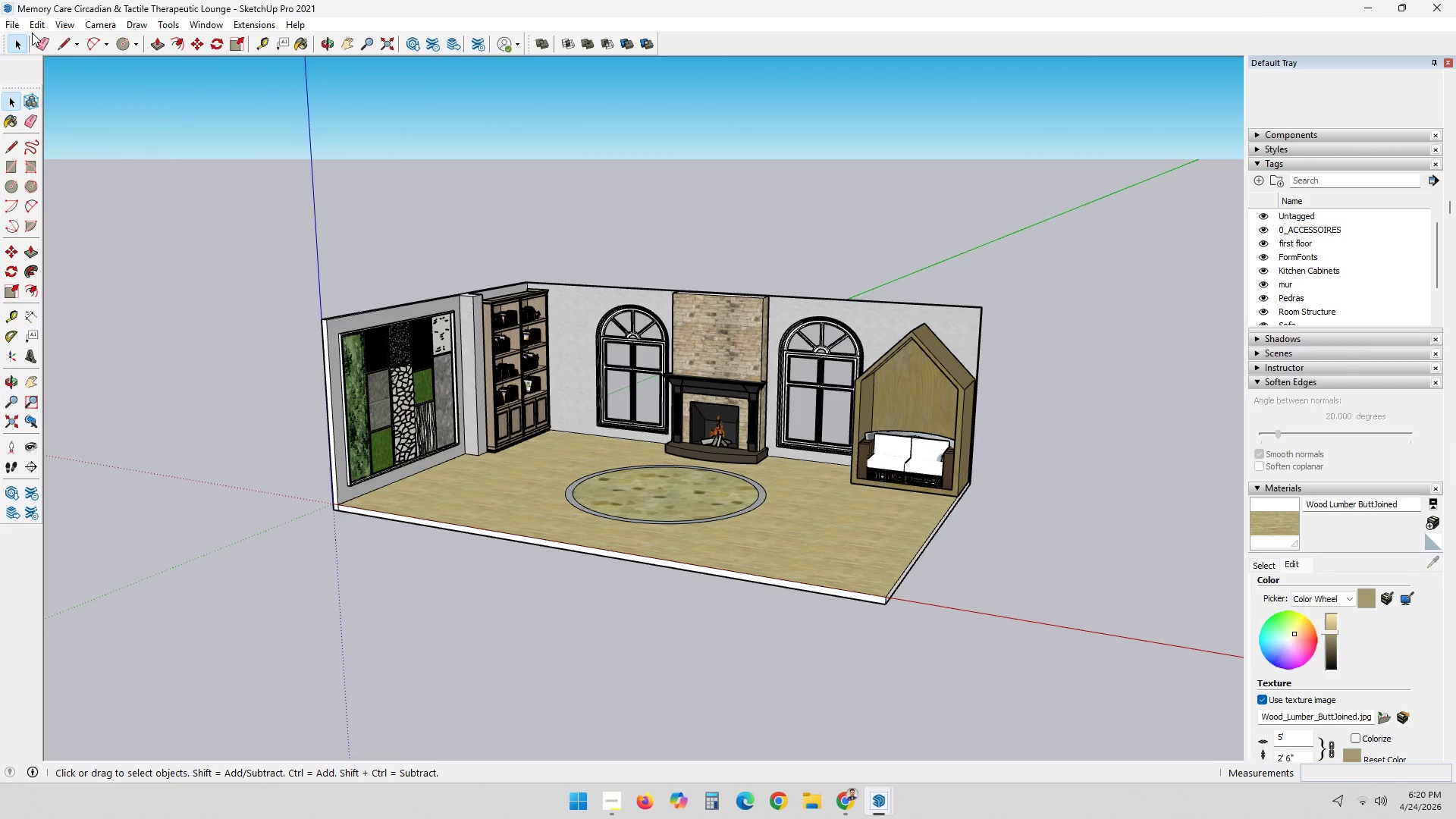 
left_click([14, 24])
 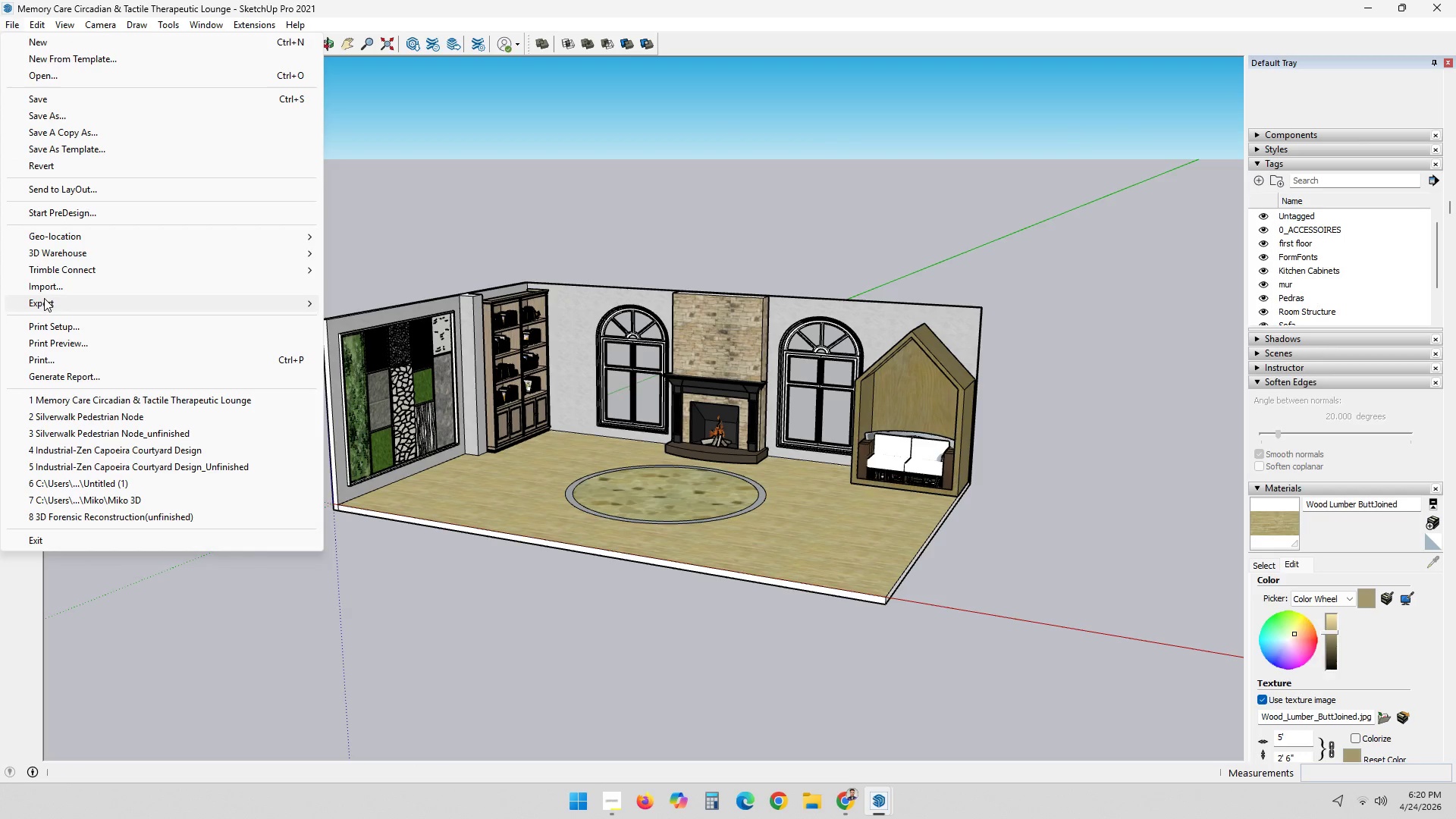 
left_click([55, 281])
 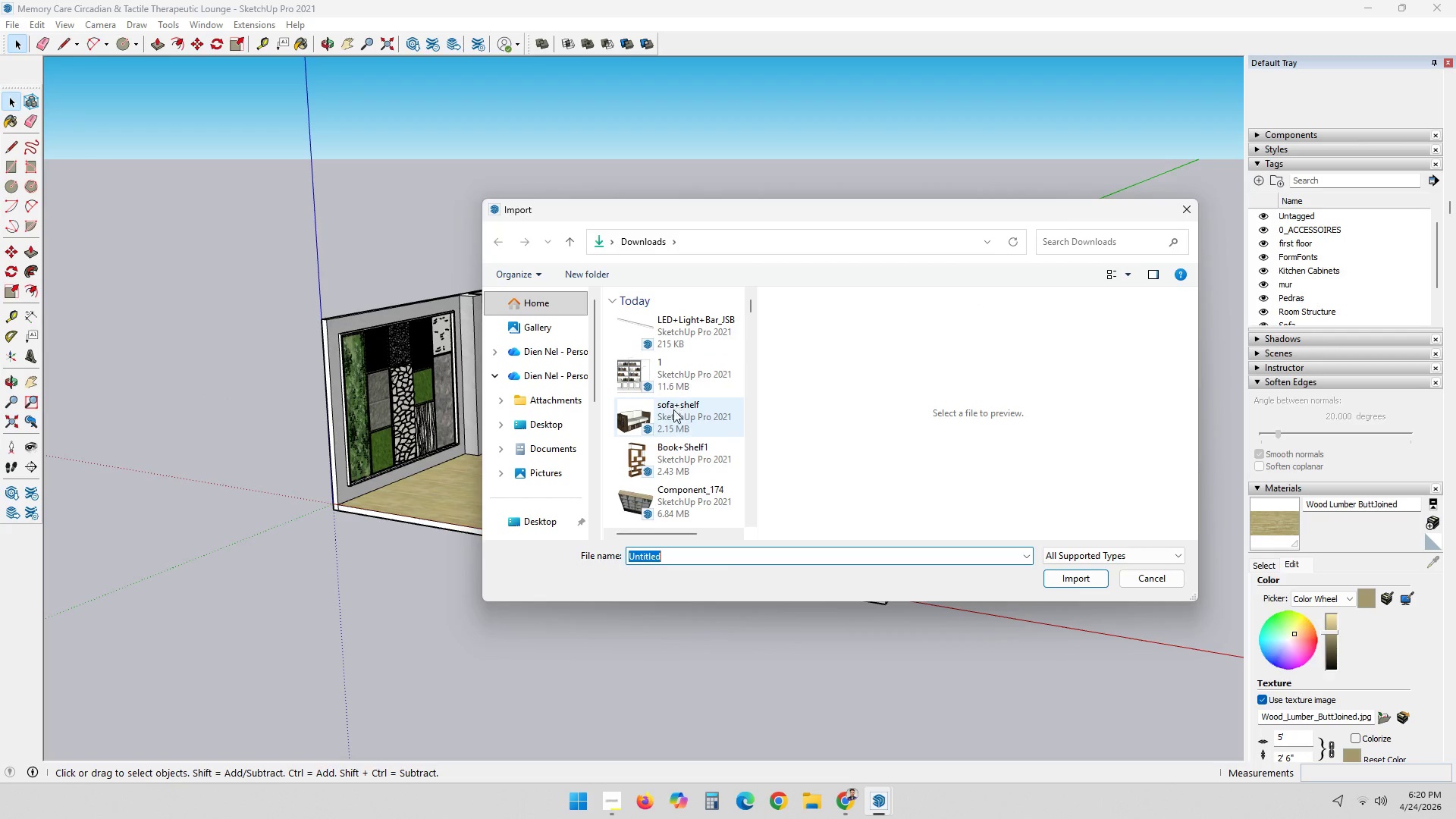 
scroll: coordinate [675, 452], scroll_direction: down, amount: 4.0
 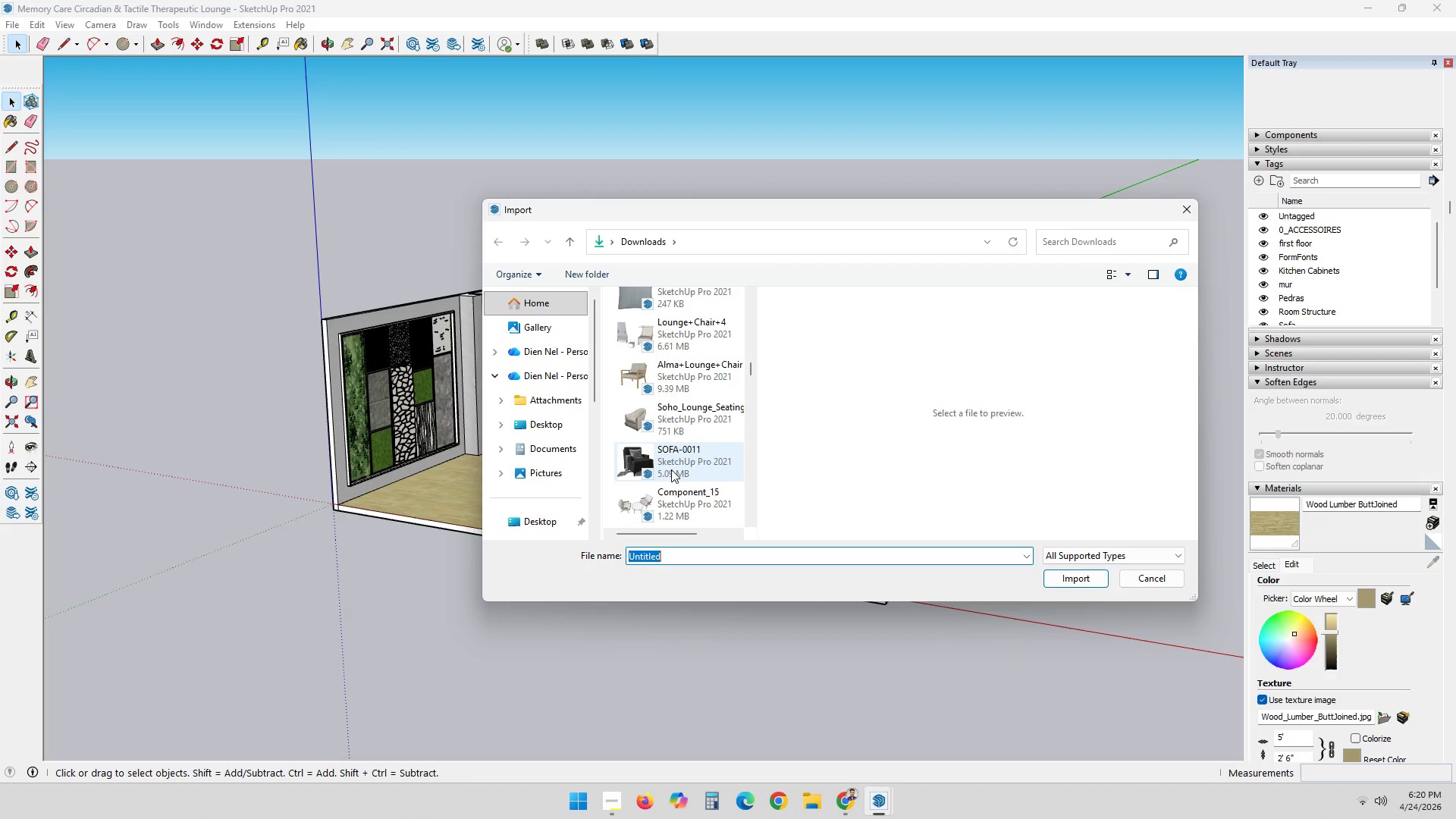 
mouse_move([675, 409])
 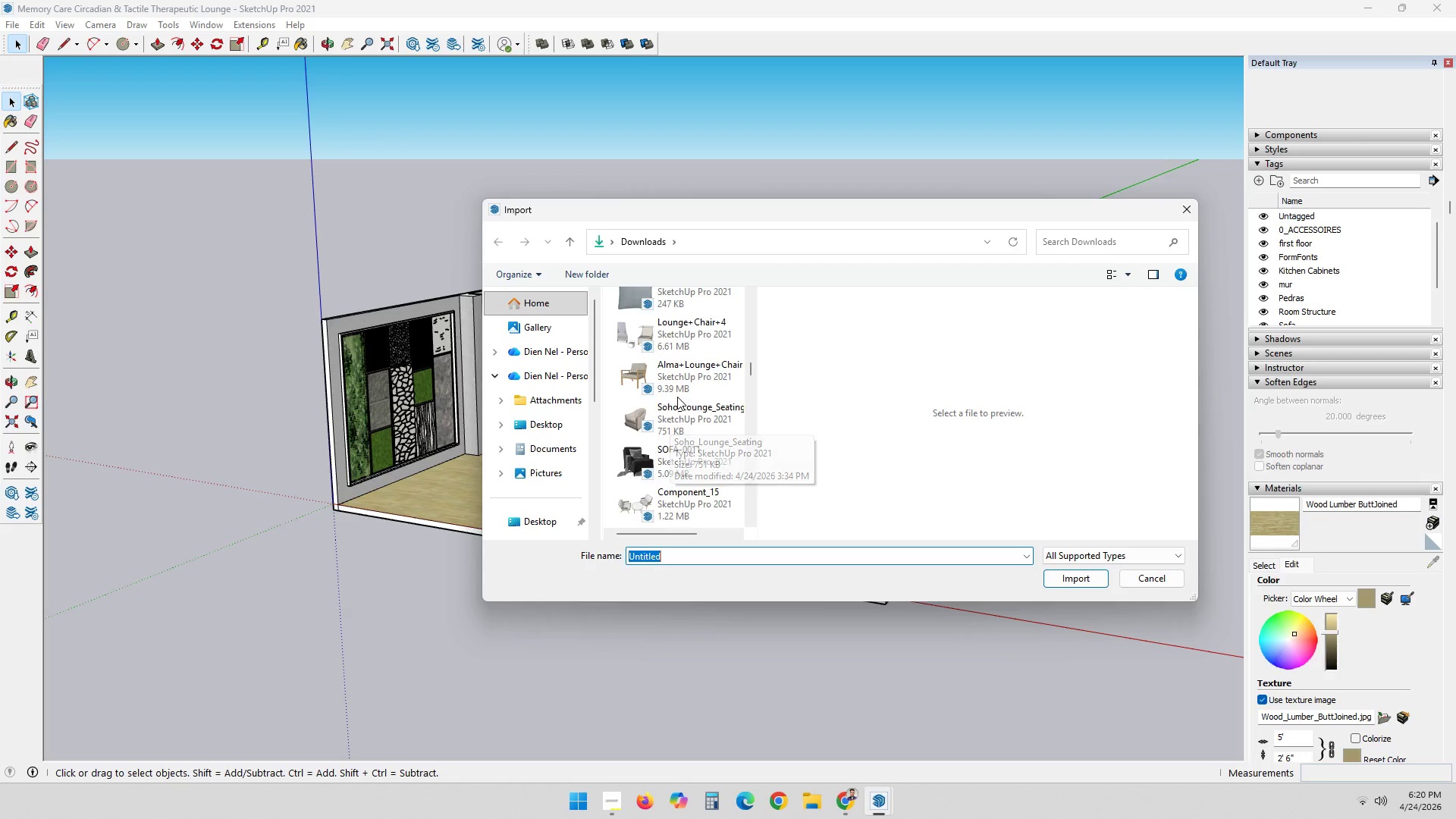 
scroll: coordinate [677, 397], scroll_direction: up, amount: 1.0
 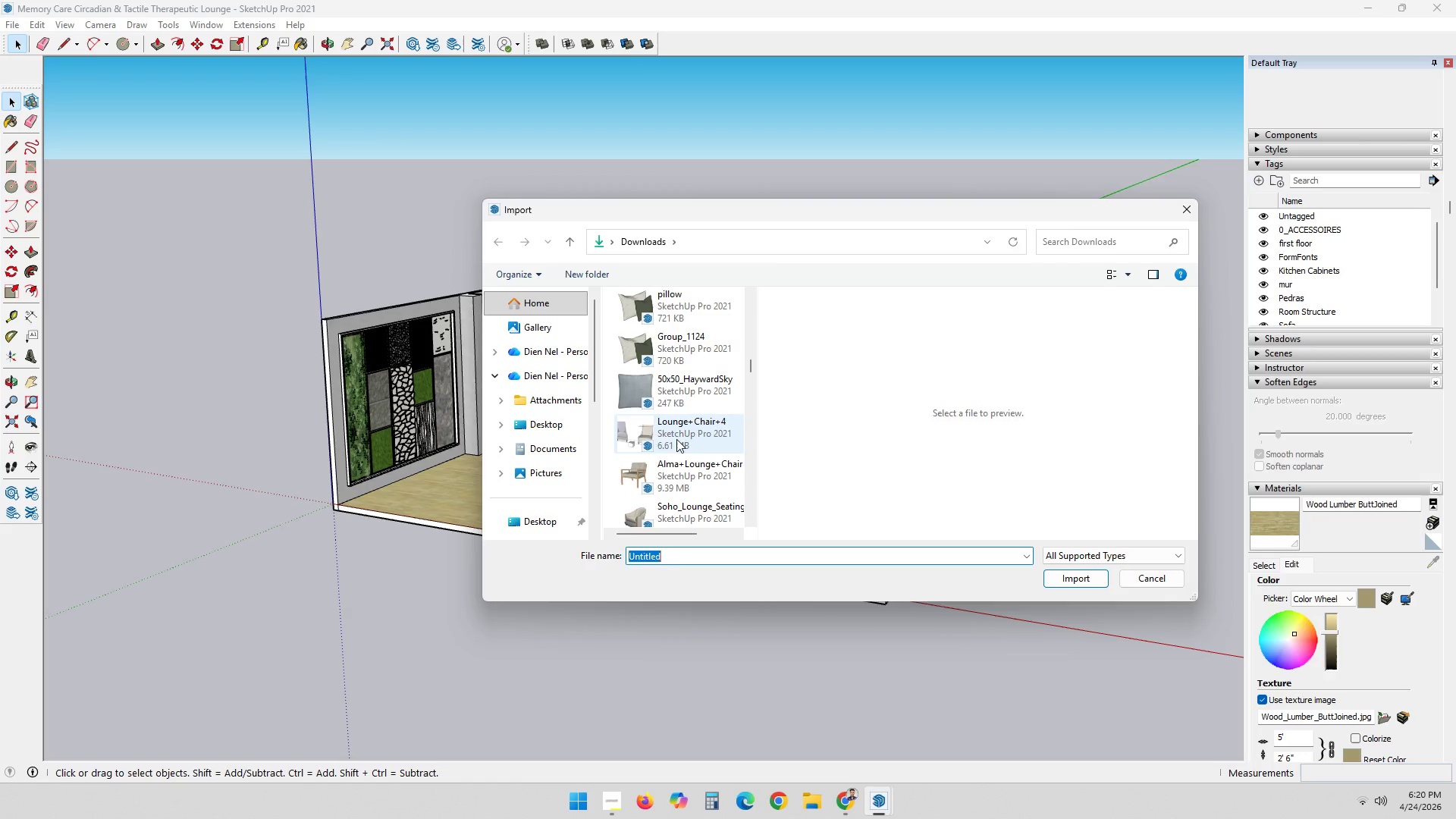 
left_click([676, 439])
 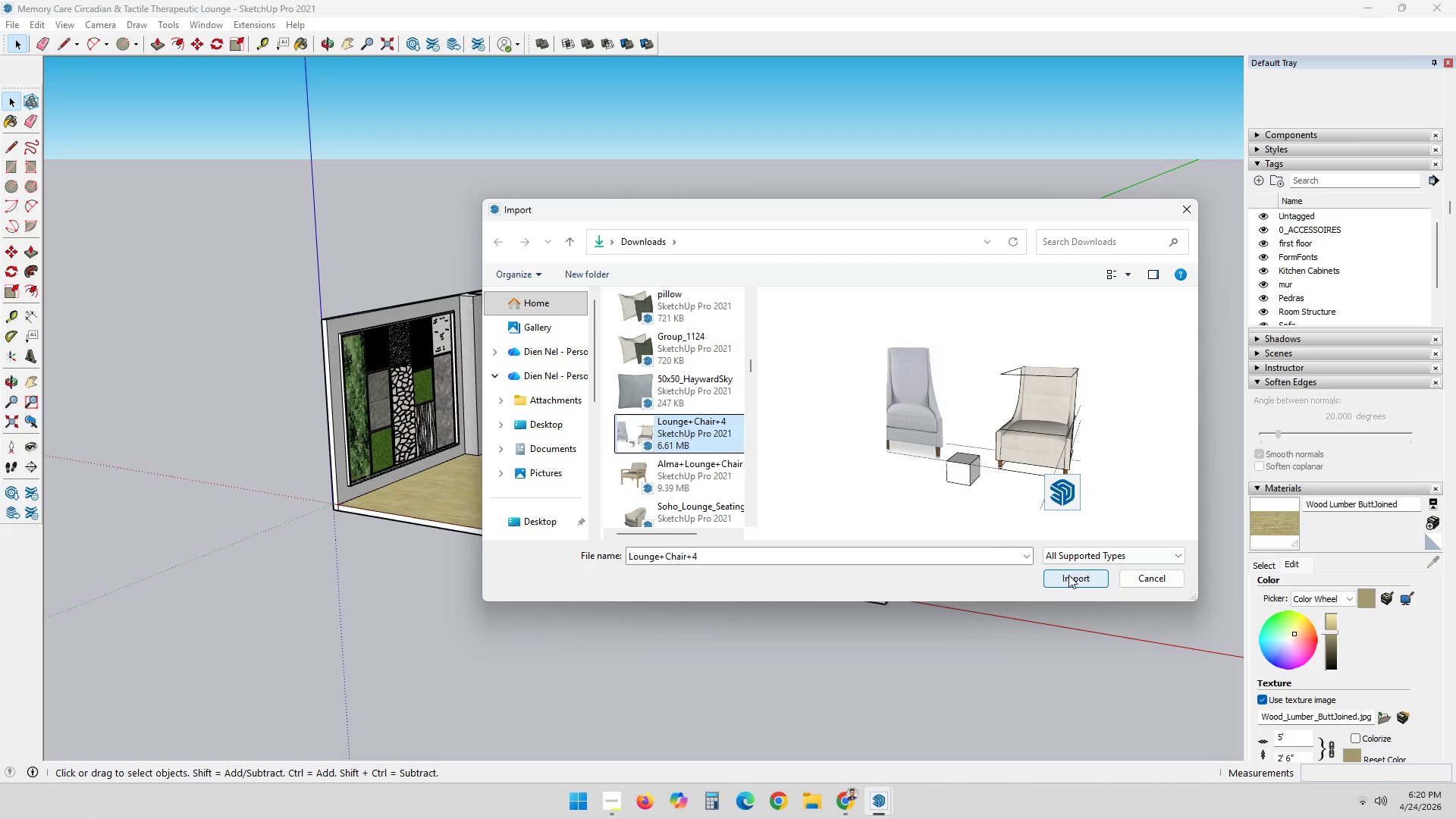 
left_click([1068, 575])
 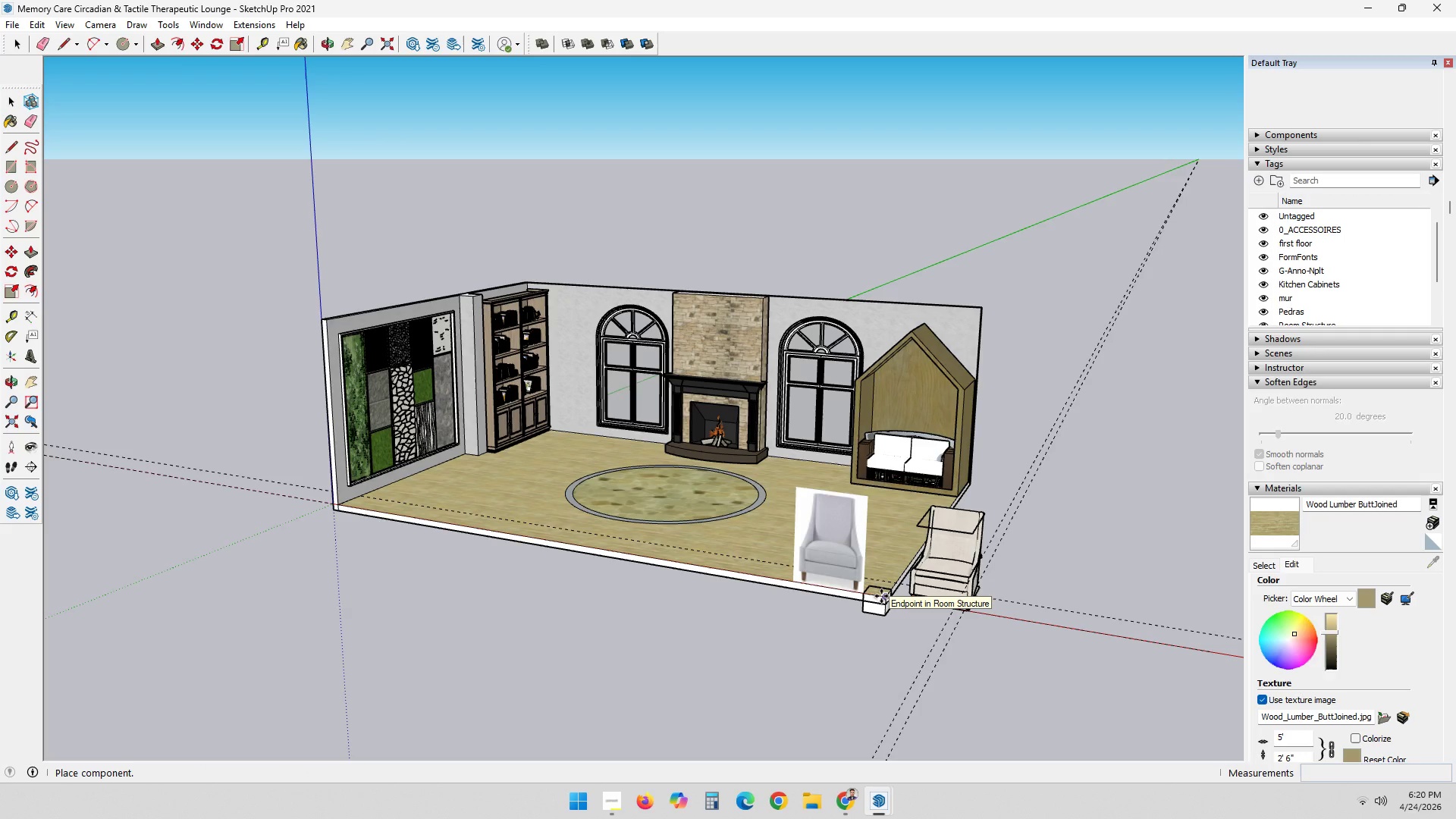 
wait(6.67)
 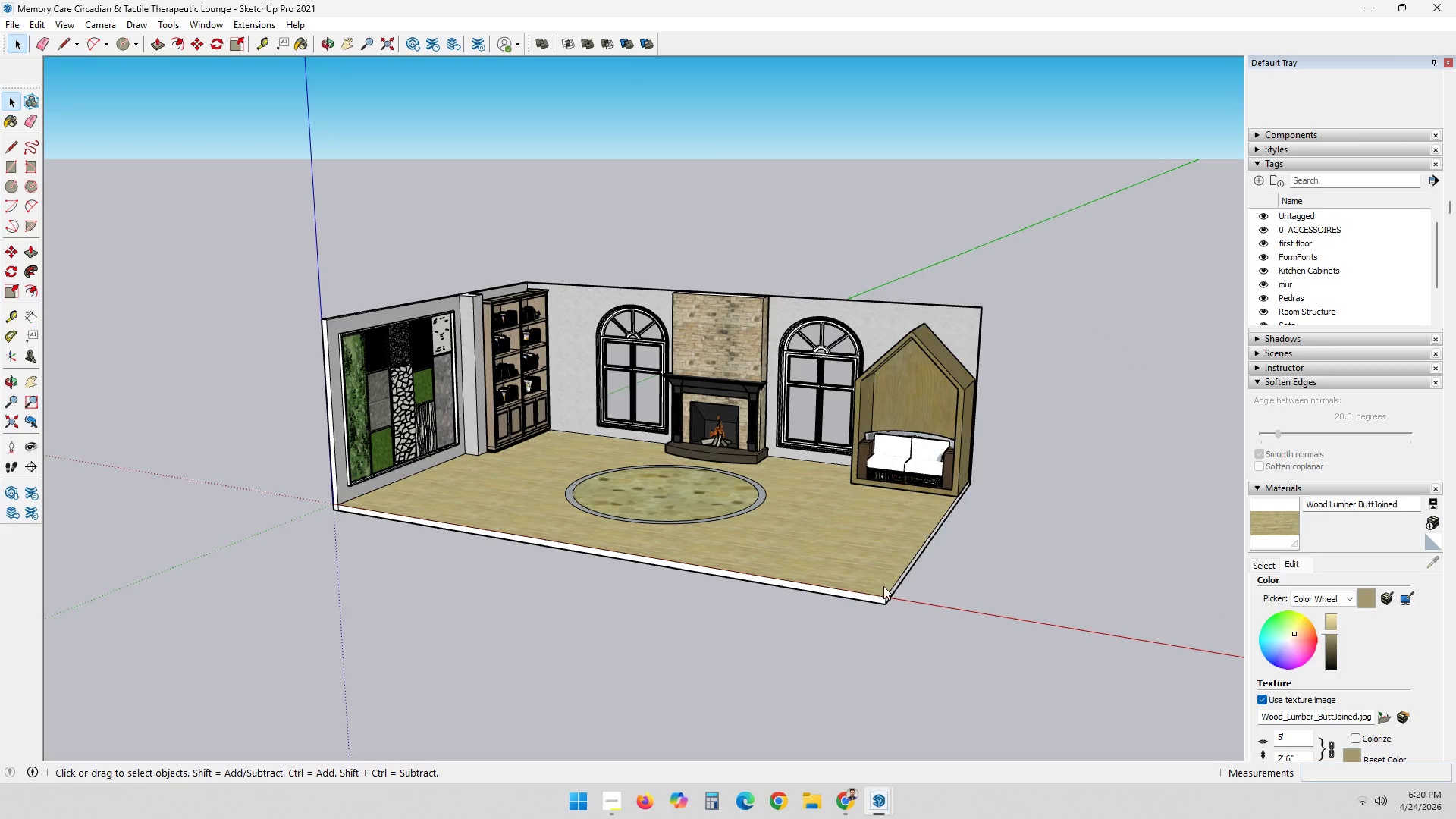 
key(Escape)
 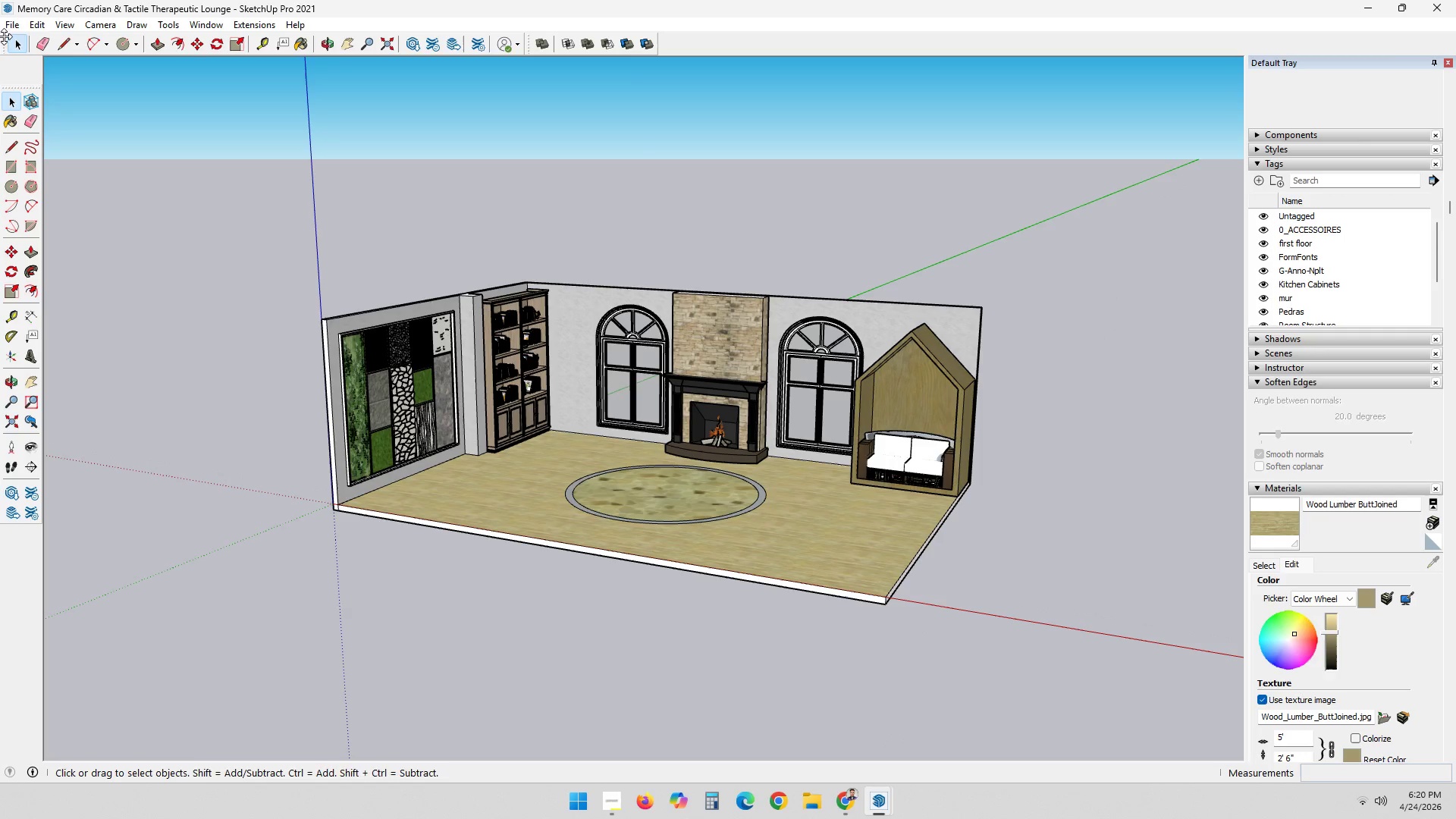 
left_click([17, 20])
 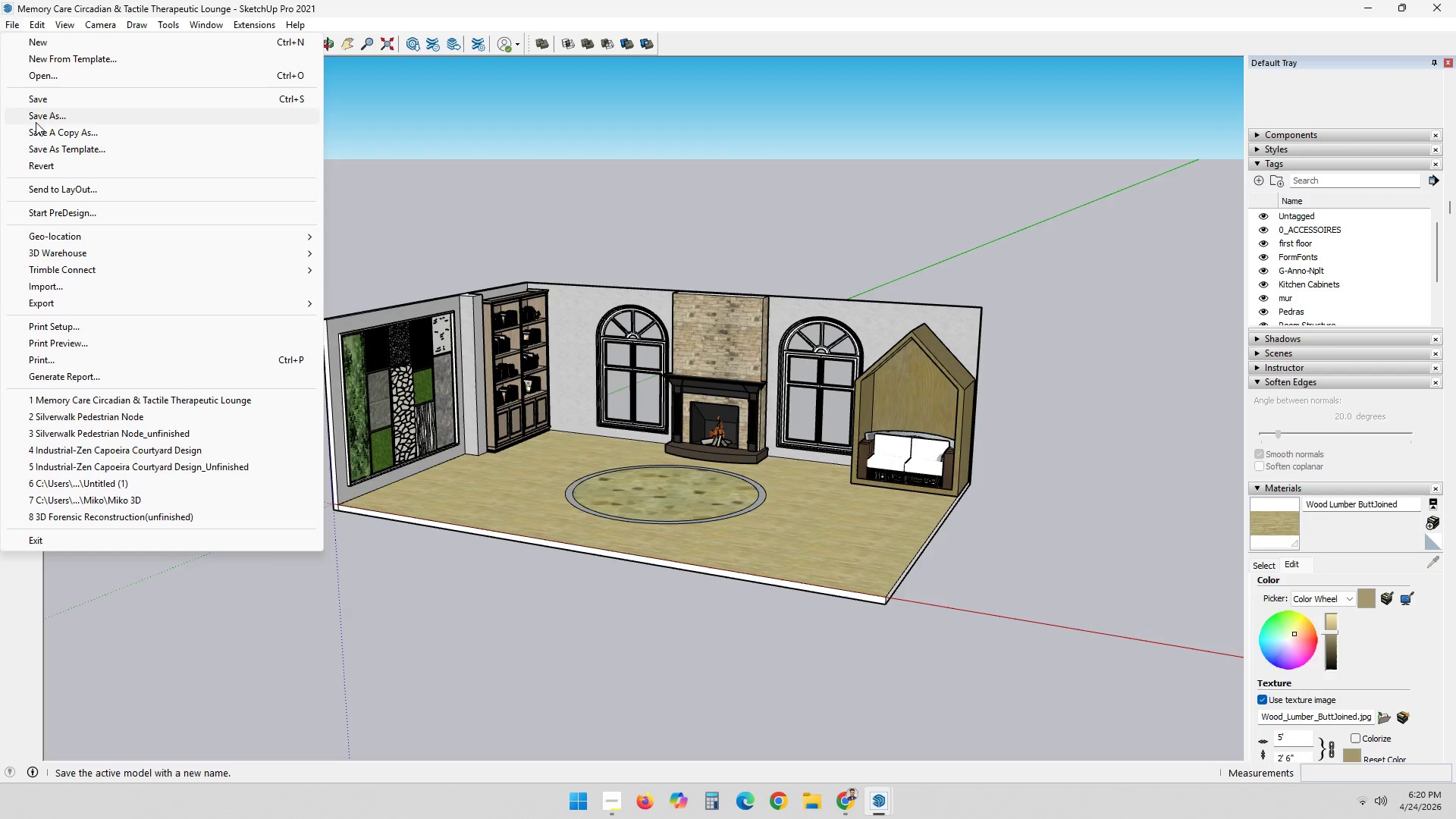 
left_click([53, 102])
 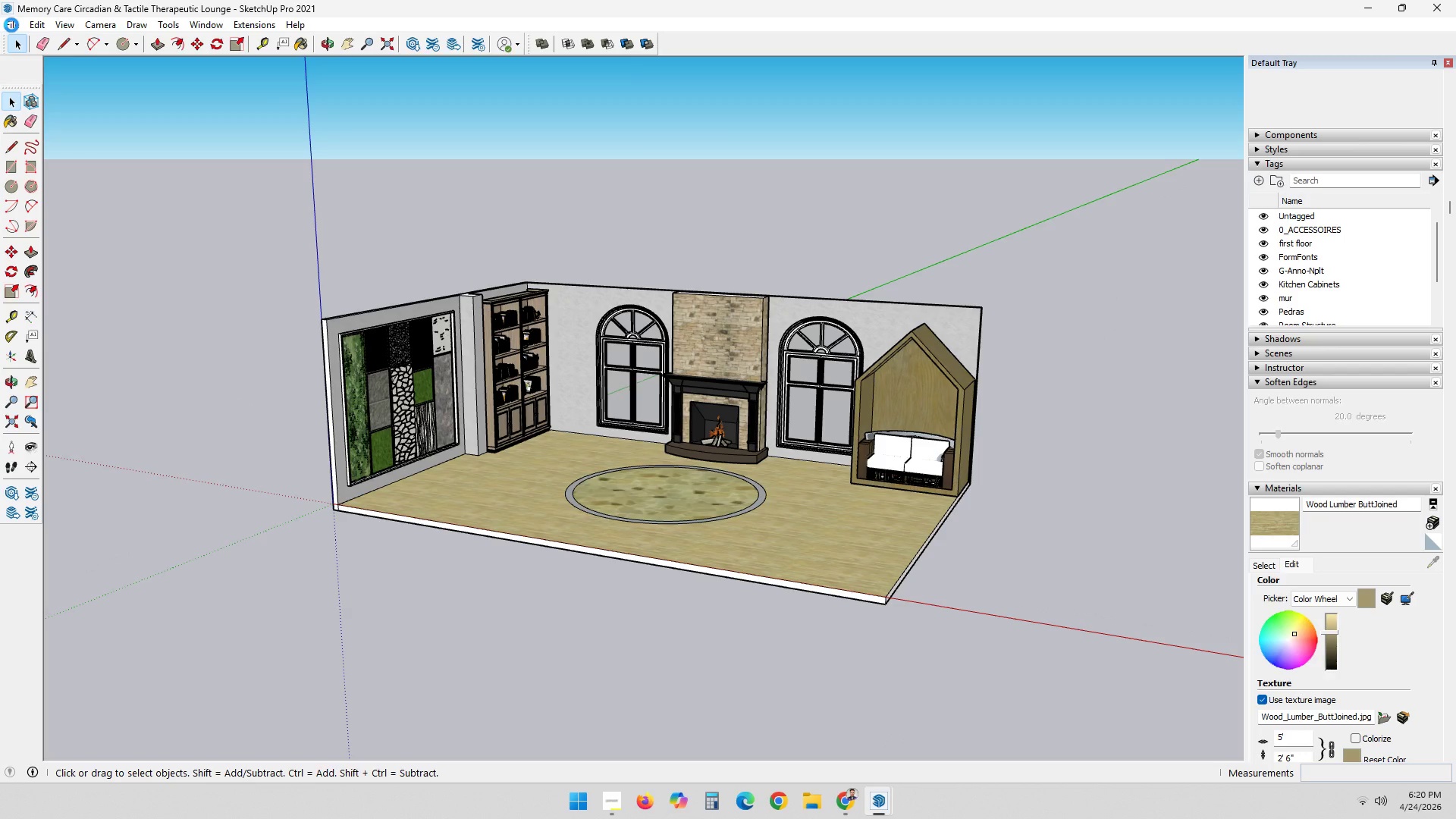 
wait(5.42)
 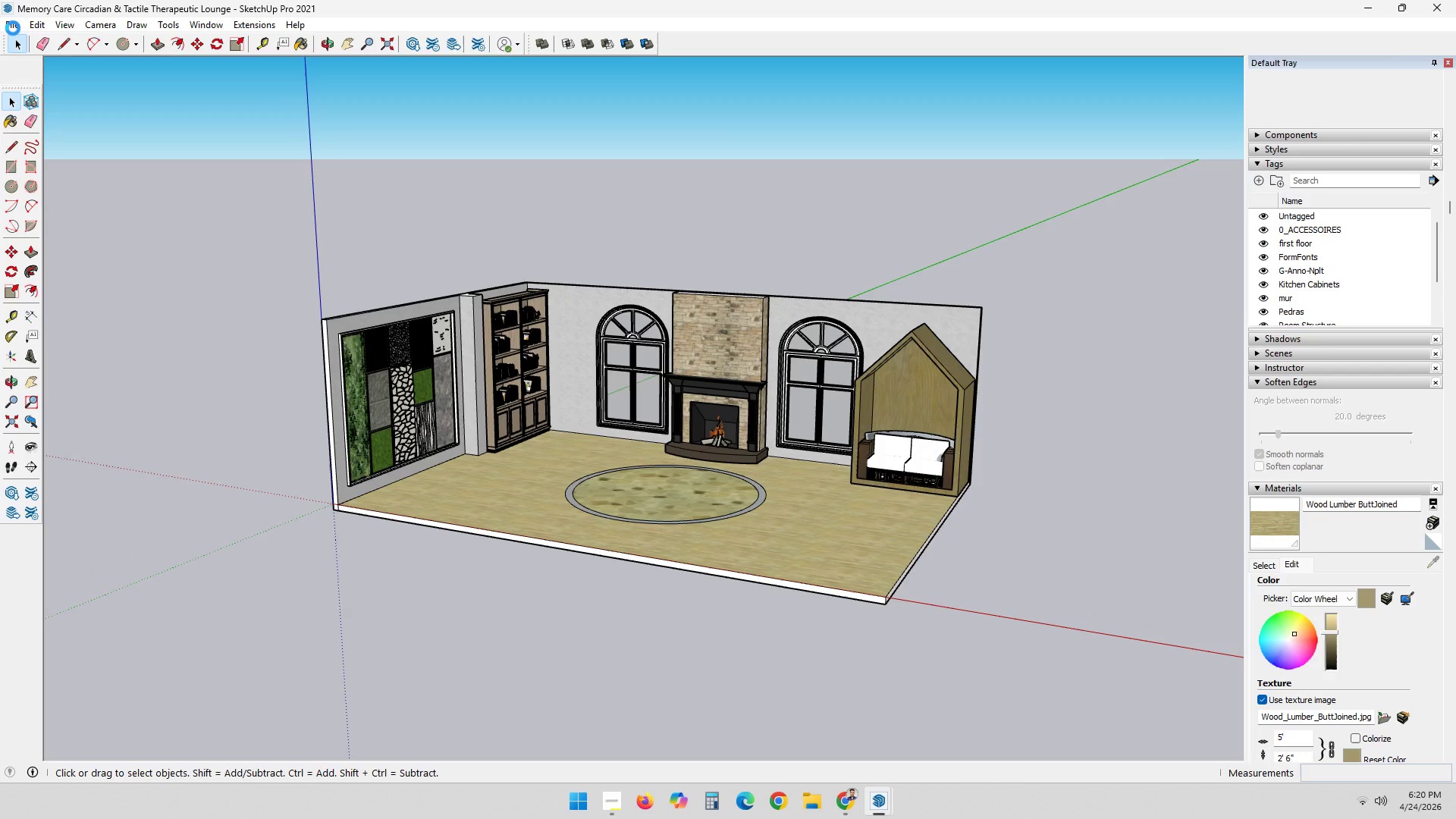 
left_click([15, 29])
 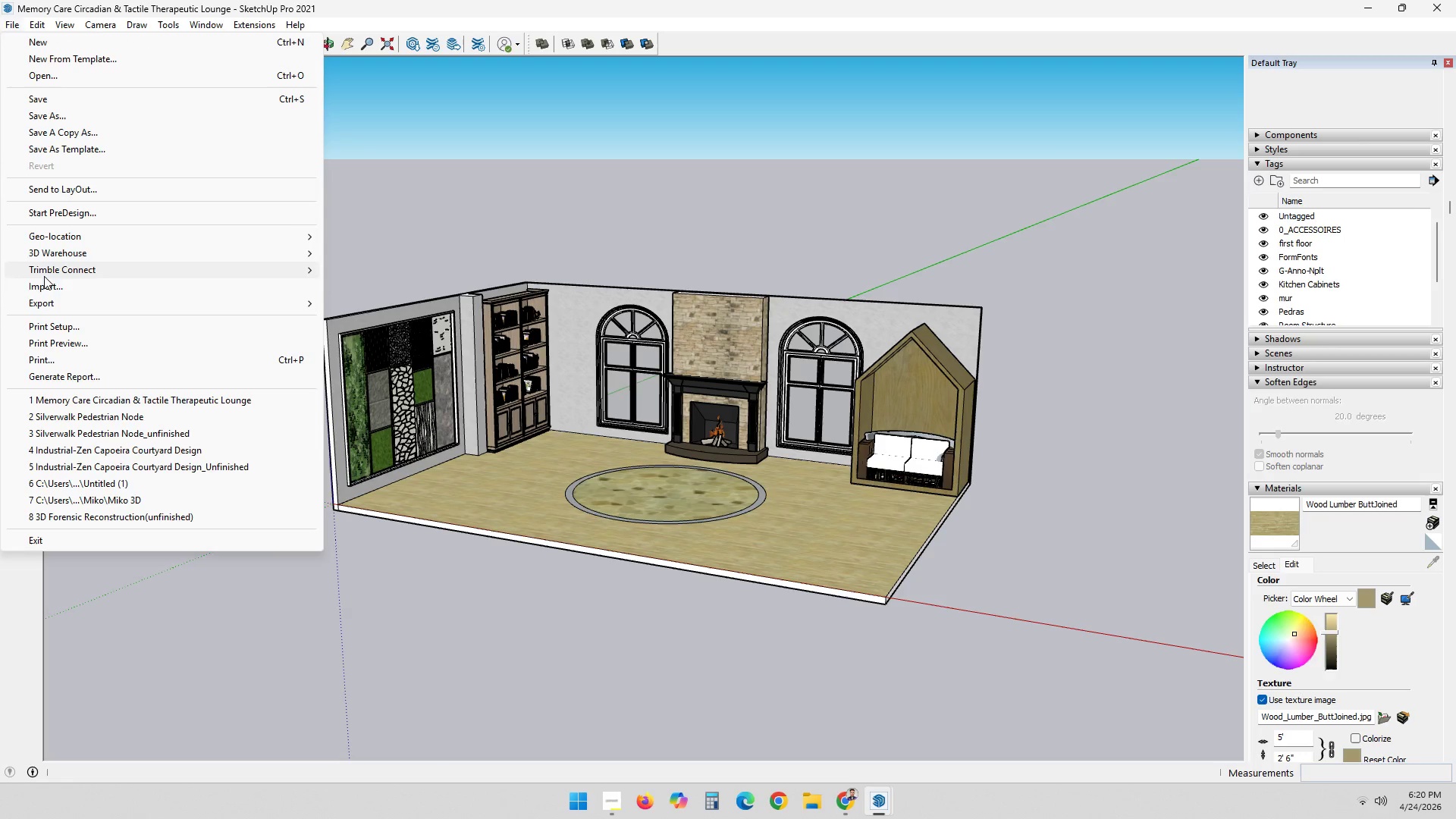 
left_click([46, 286])
 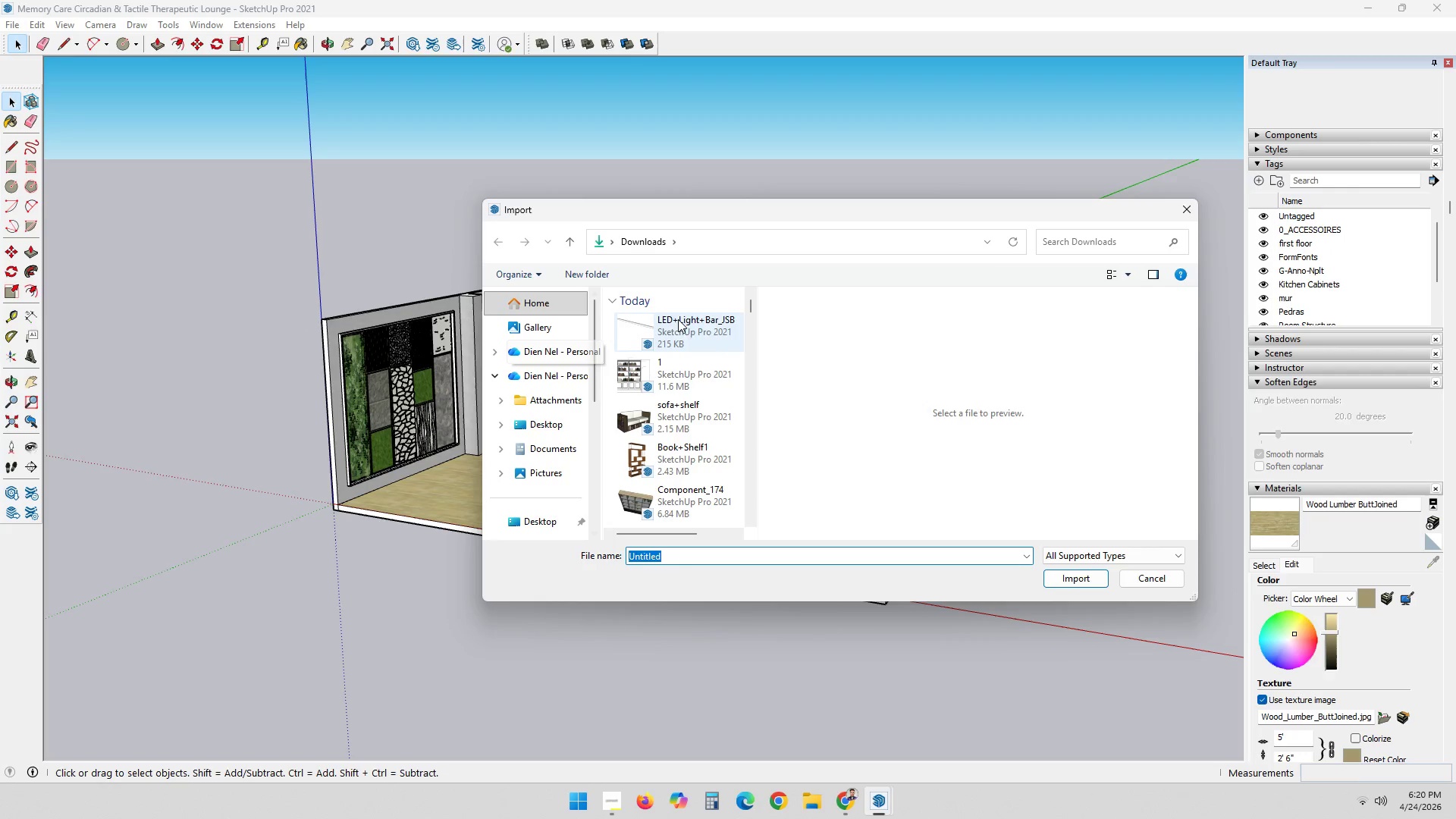 
scroll: coordinate [698, 454], scroll_direction: down, amount: 13.0
 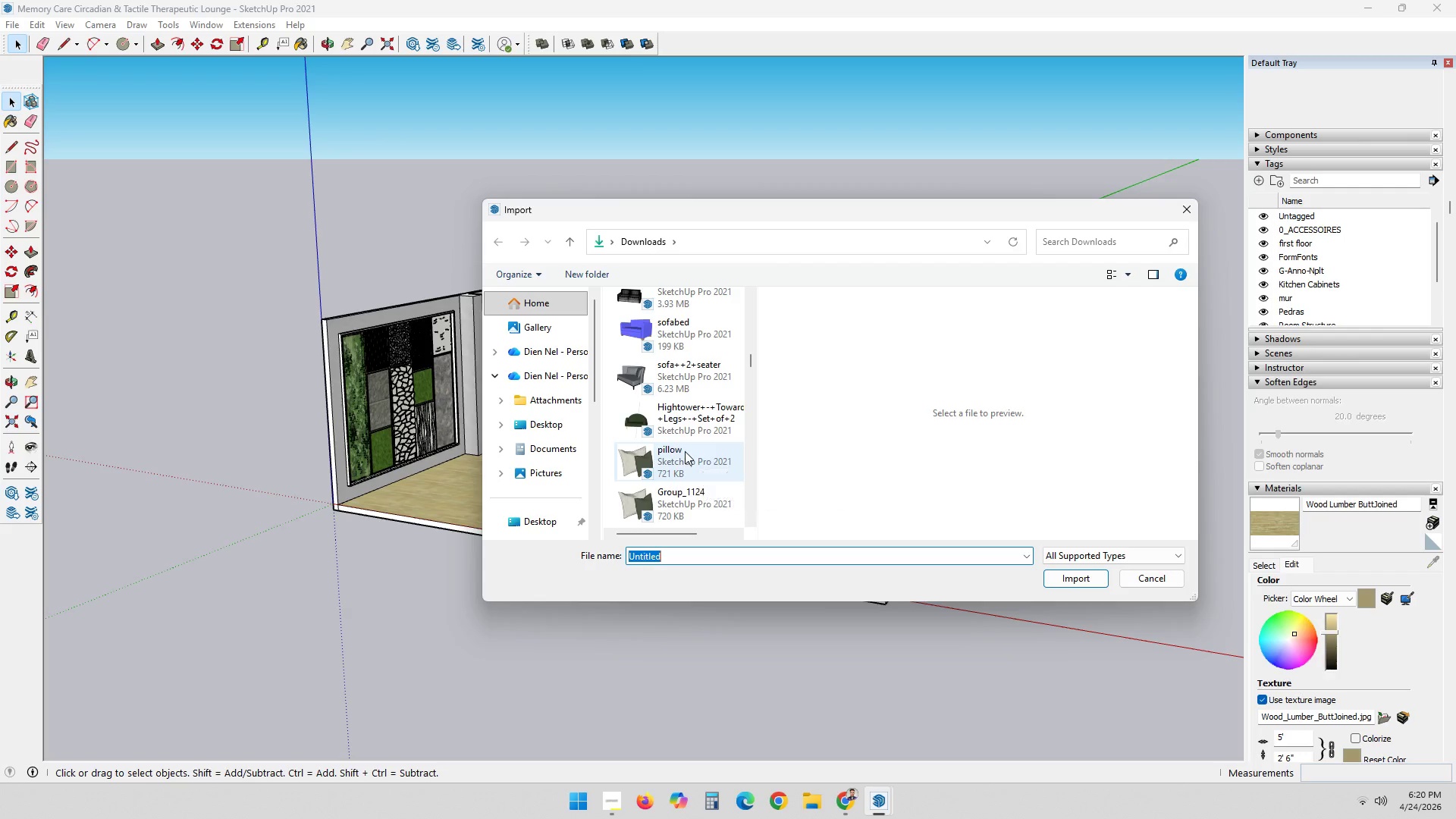 
scroll: coordinate [685, 450], scroll_direction: up, amount: 2.0
 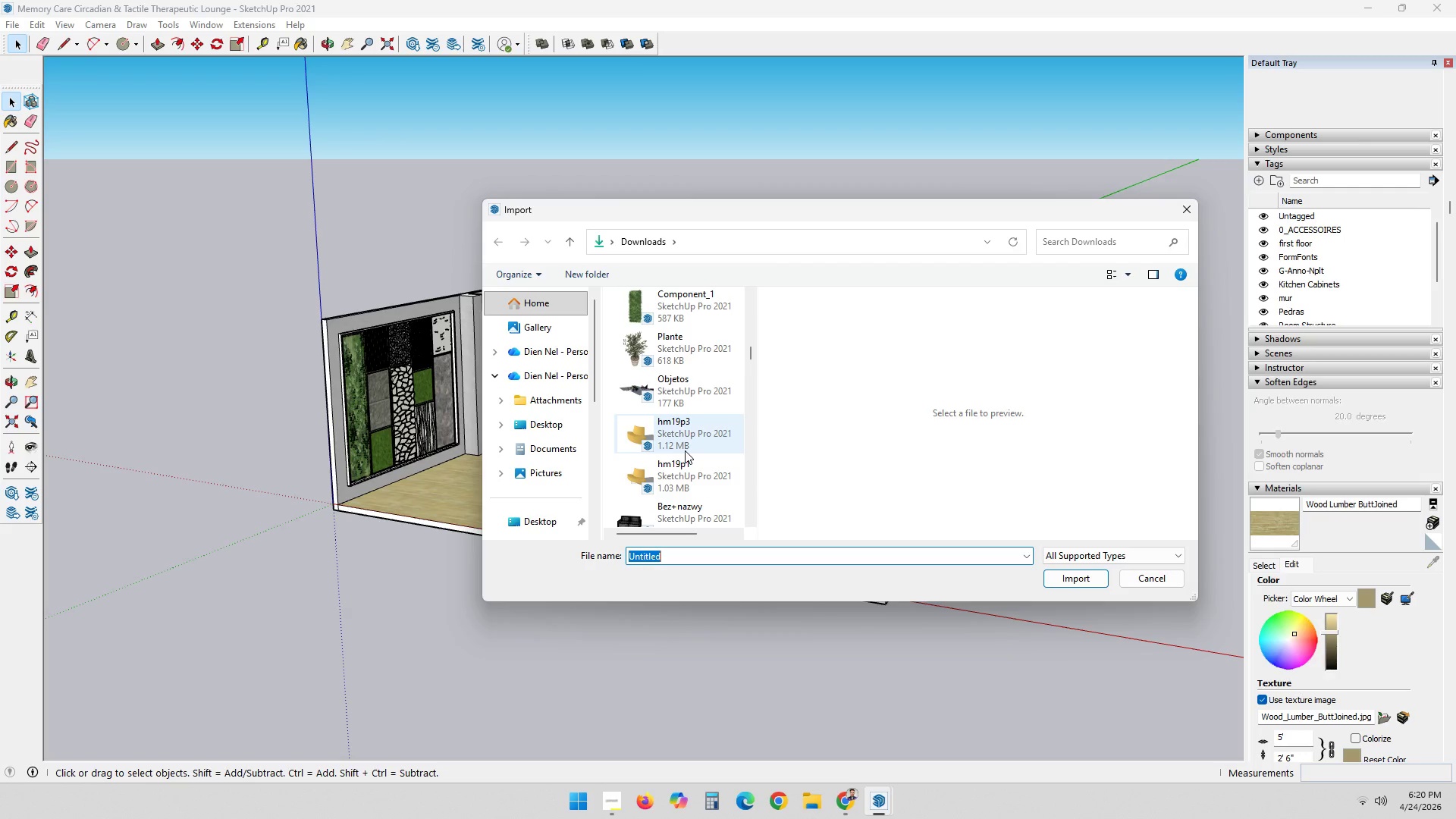 
scroll: coordinate [685, 450], scroll_direction: down, amount: 1.0
 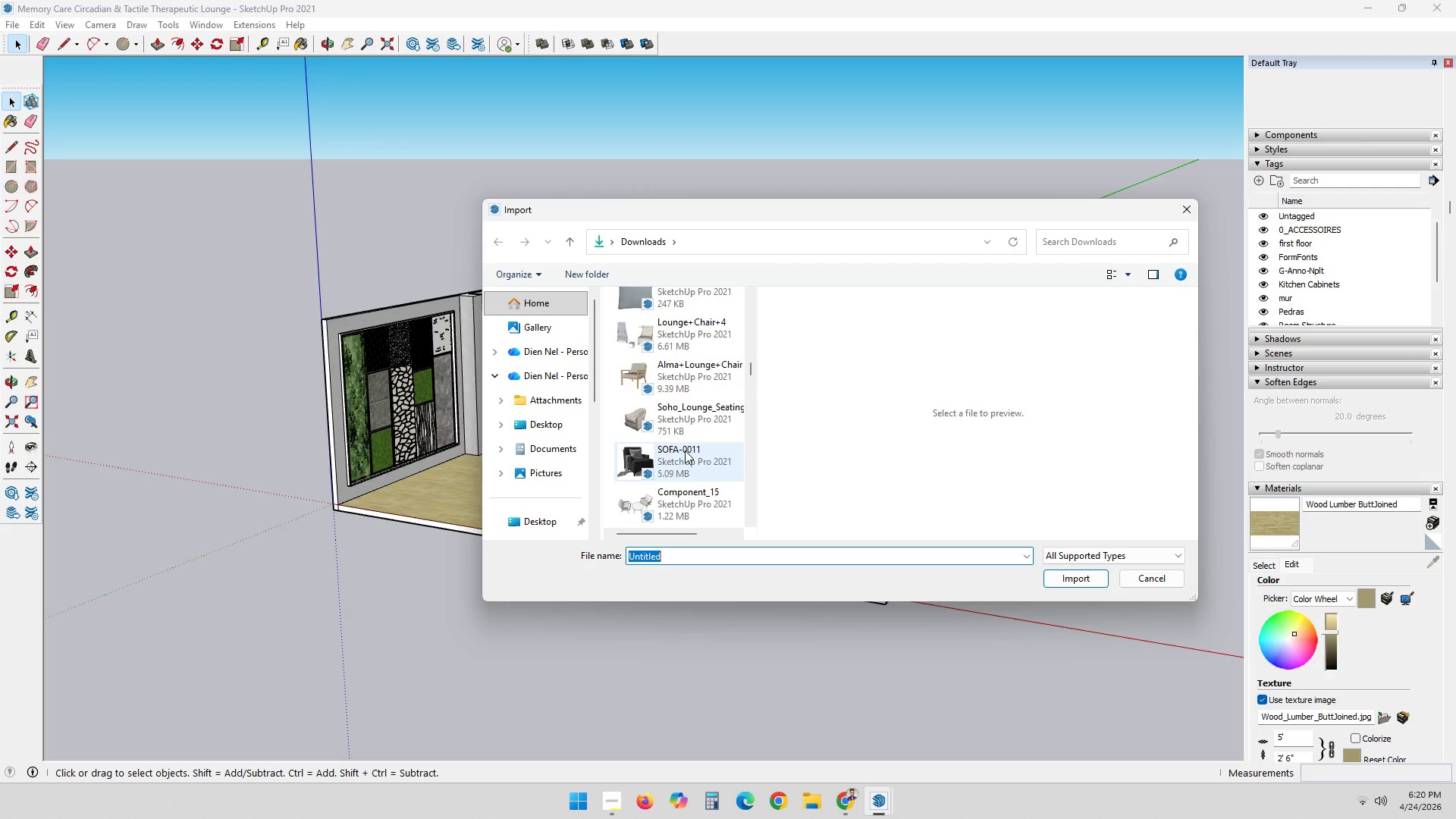 
mouse_move([665, 381])
 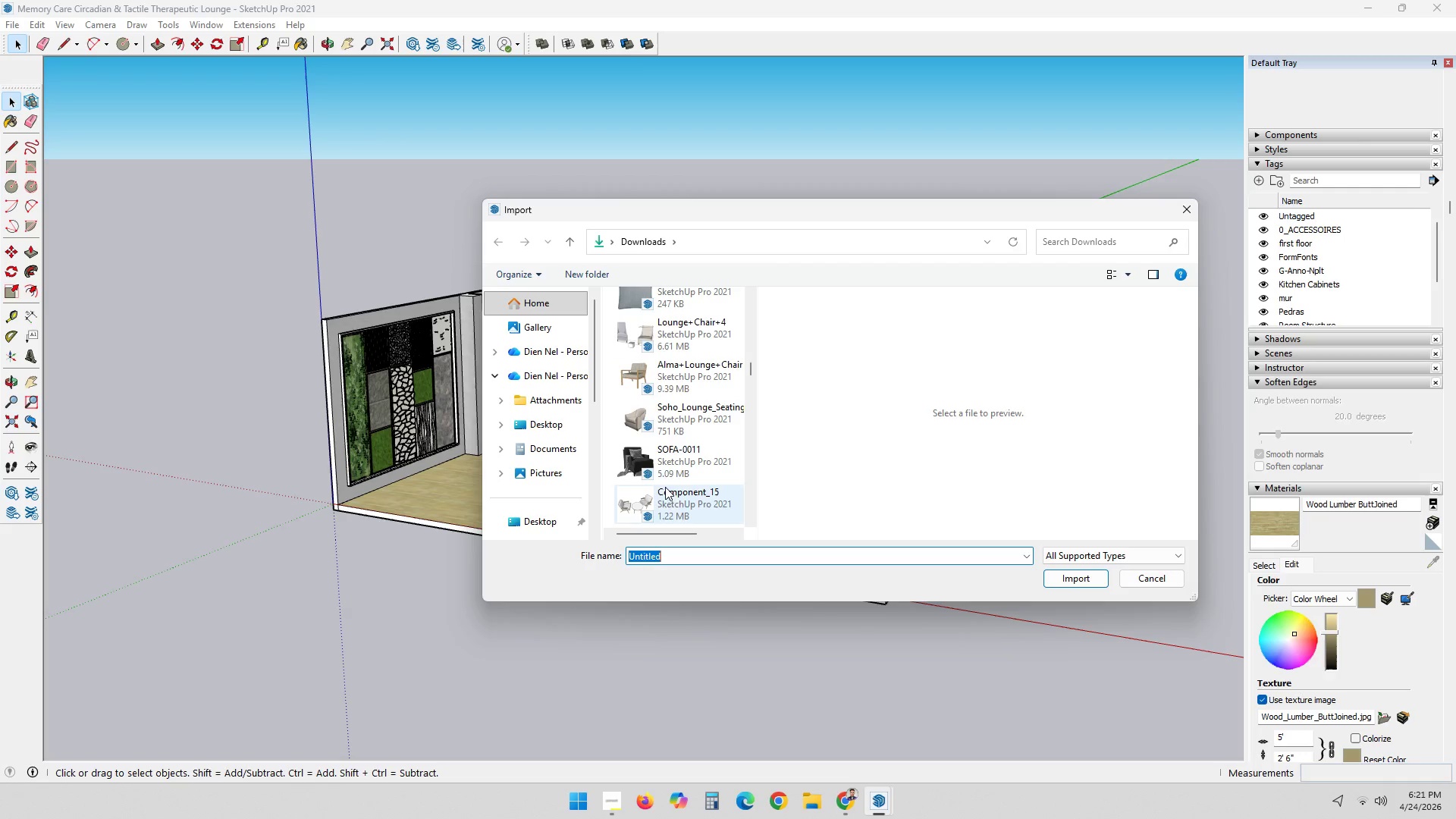 
scroll: coordinate [667, 507], scroll_direction: down, amount: 1.0
 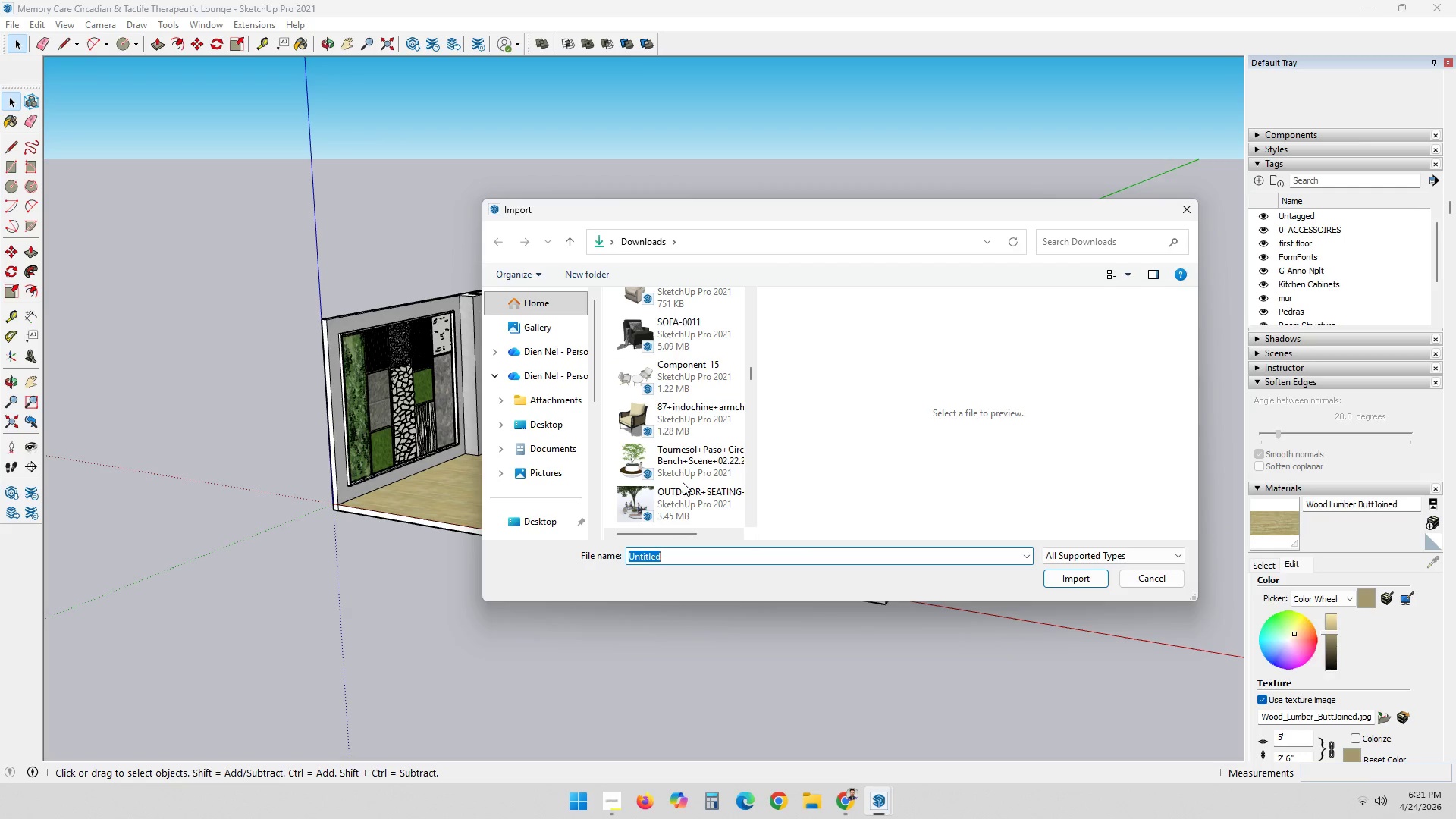 
scroll: coordinate [683, 480], scroll_direction: up, amount: 2.0
 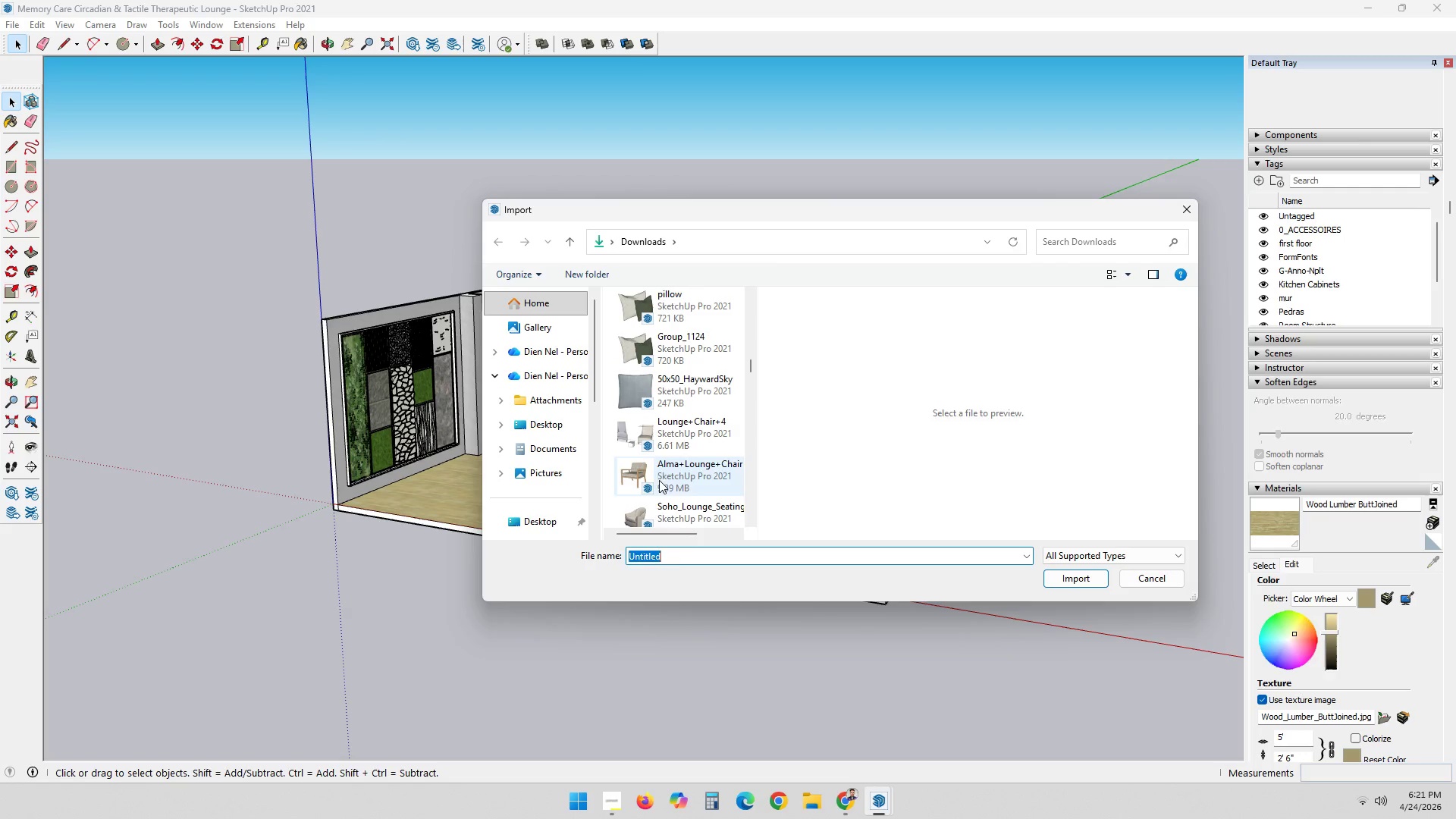 
double_click([663, 477])
 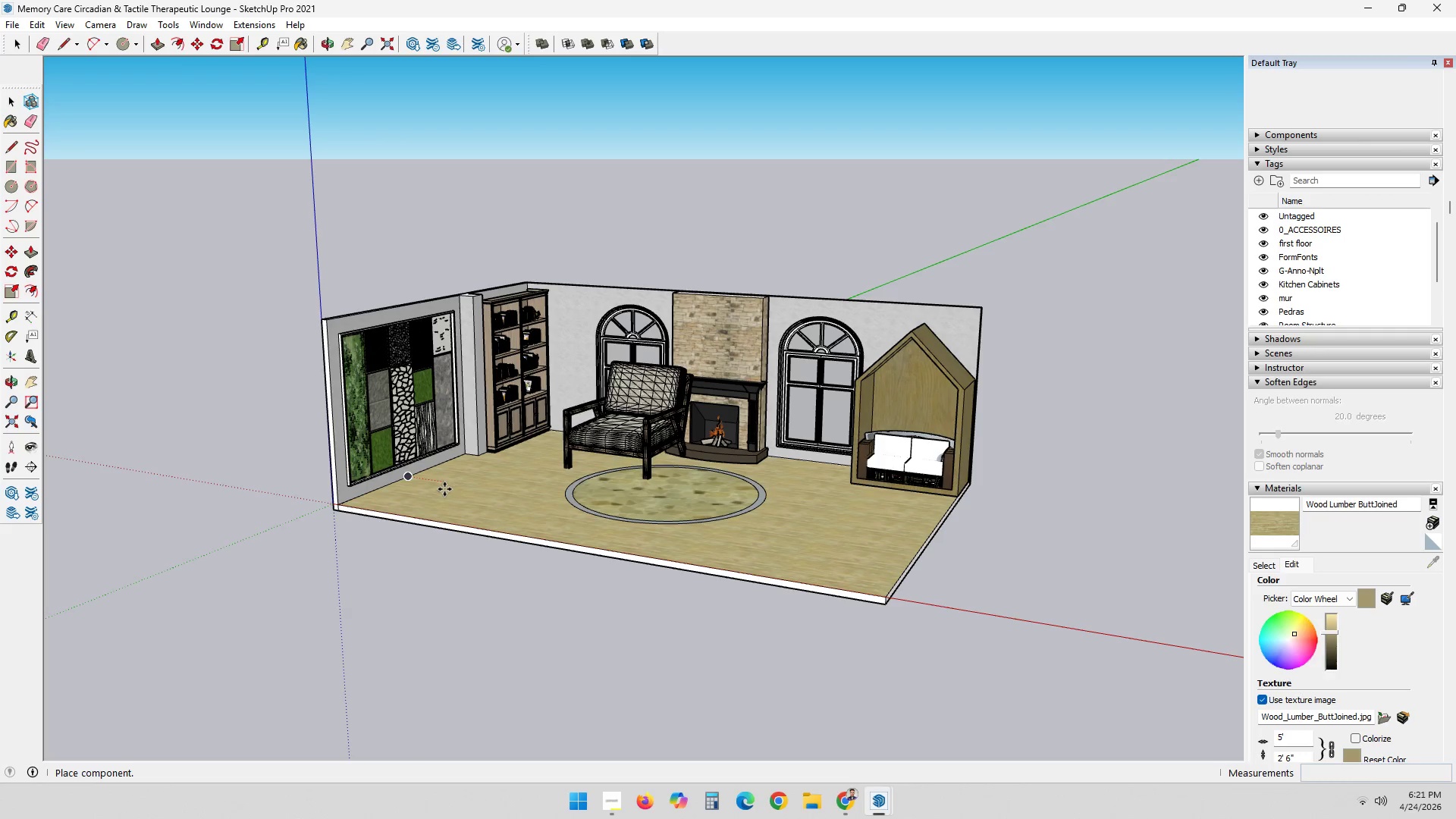 
wait(7.62)
 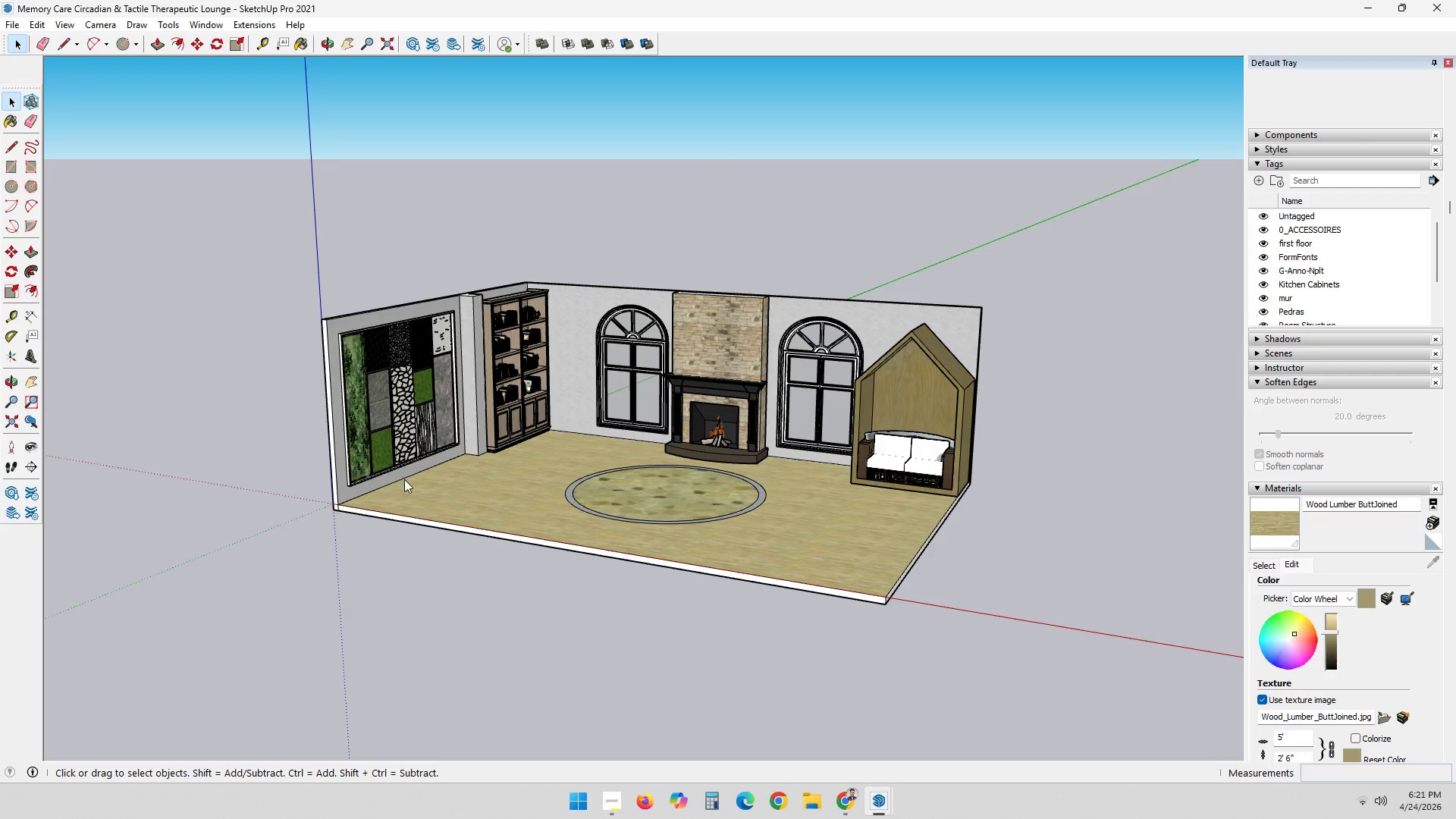 
left_click([888, 596])
 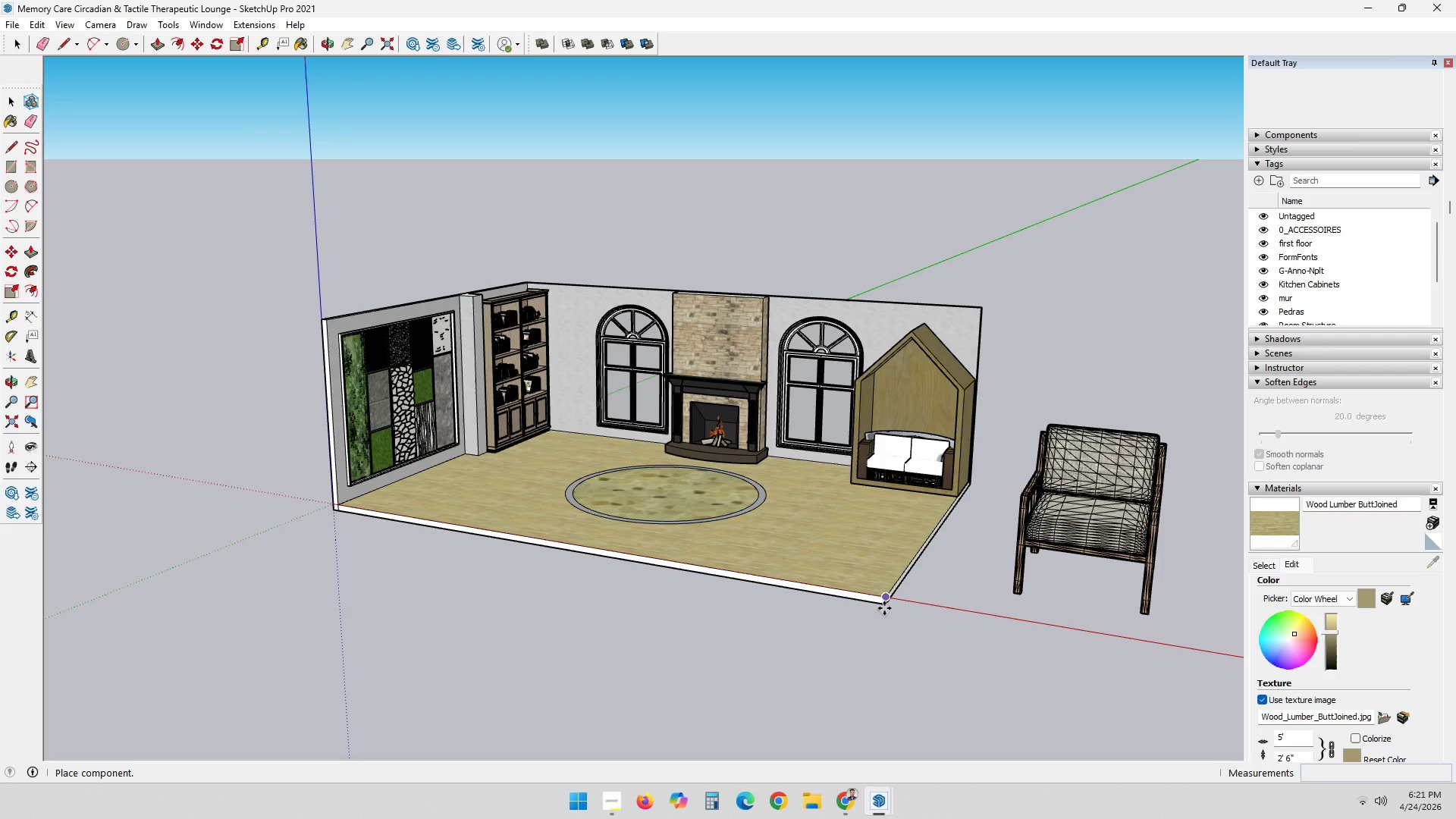 
key(Space)
 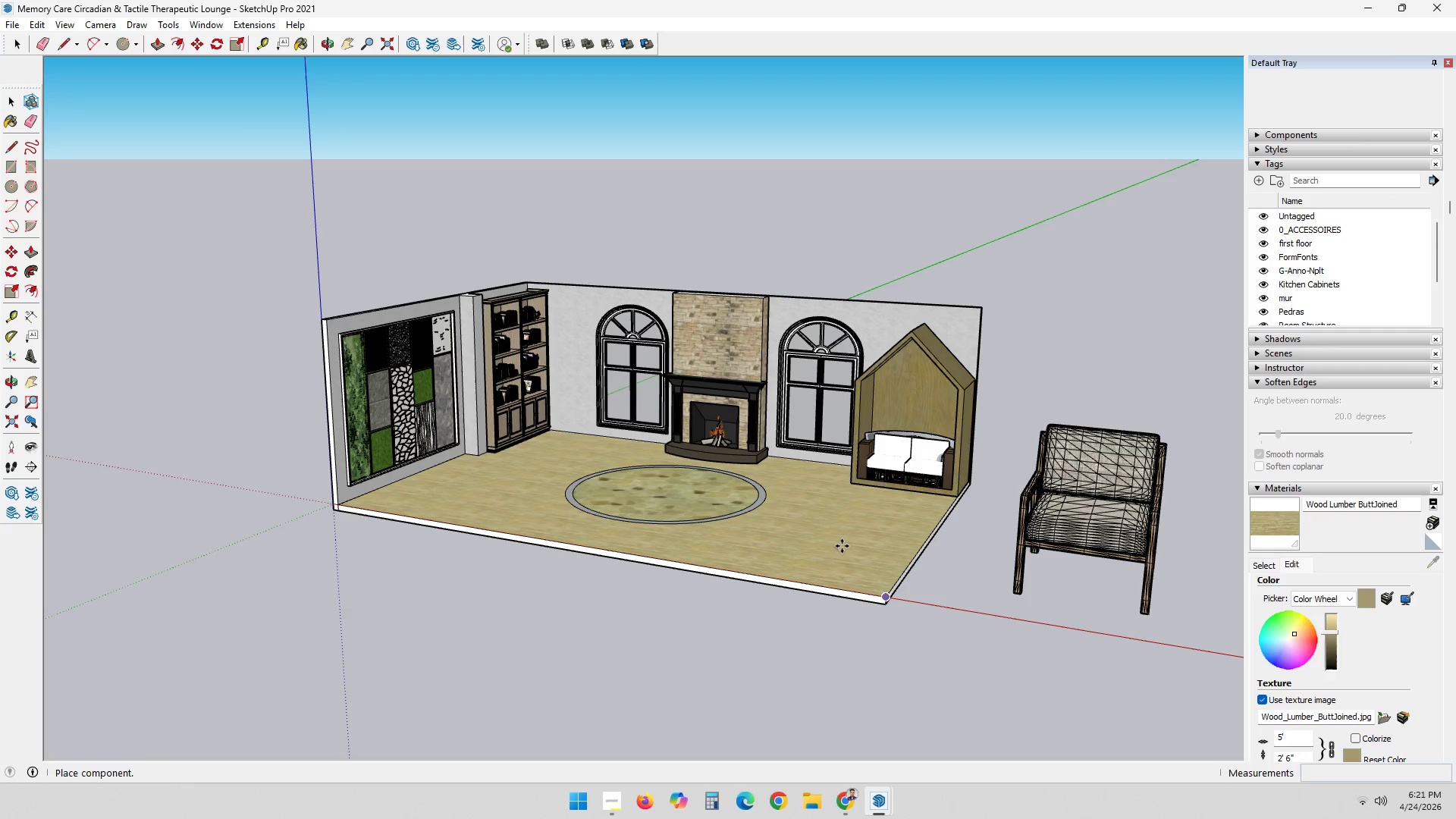 
left_click([841, 546])
 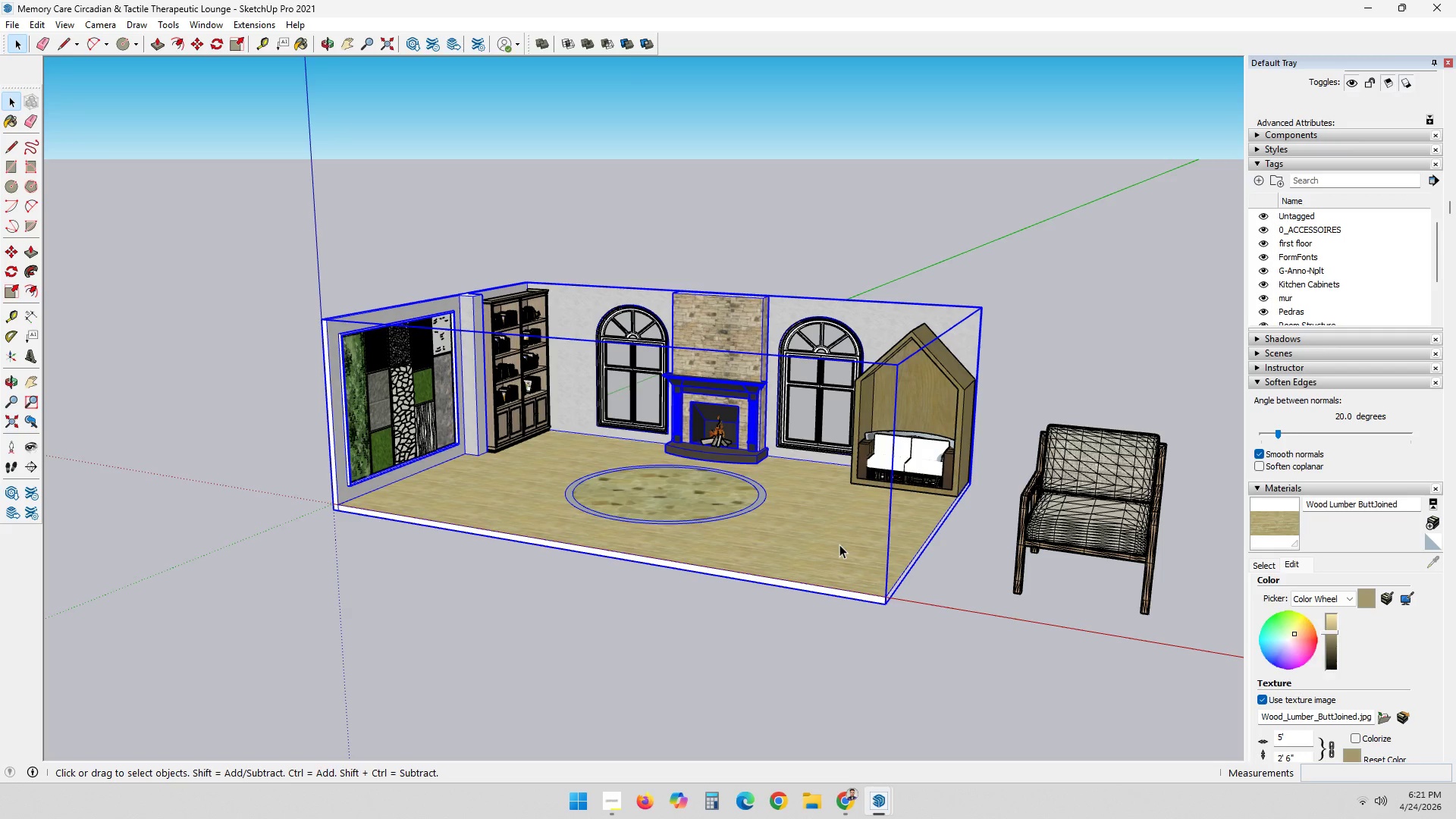 
key(Delete)
 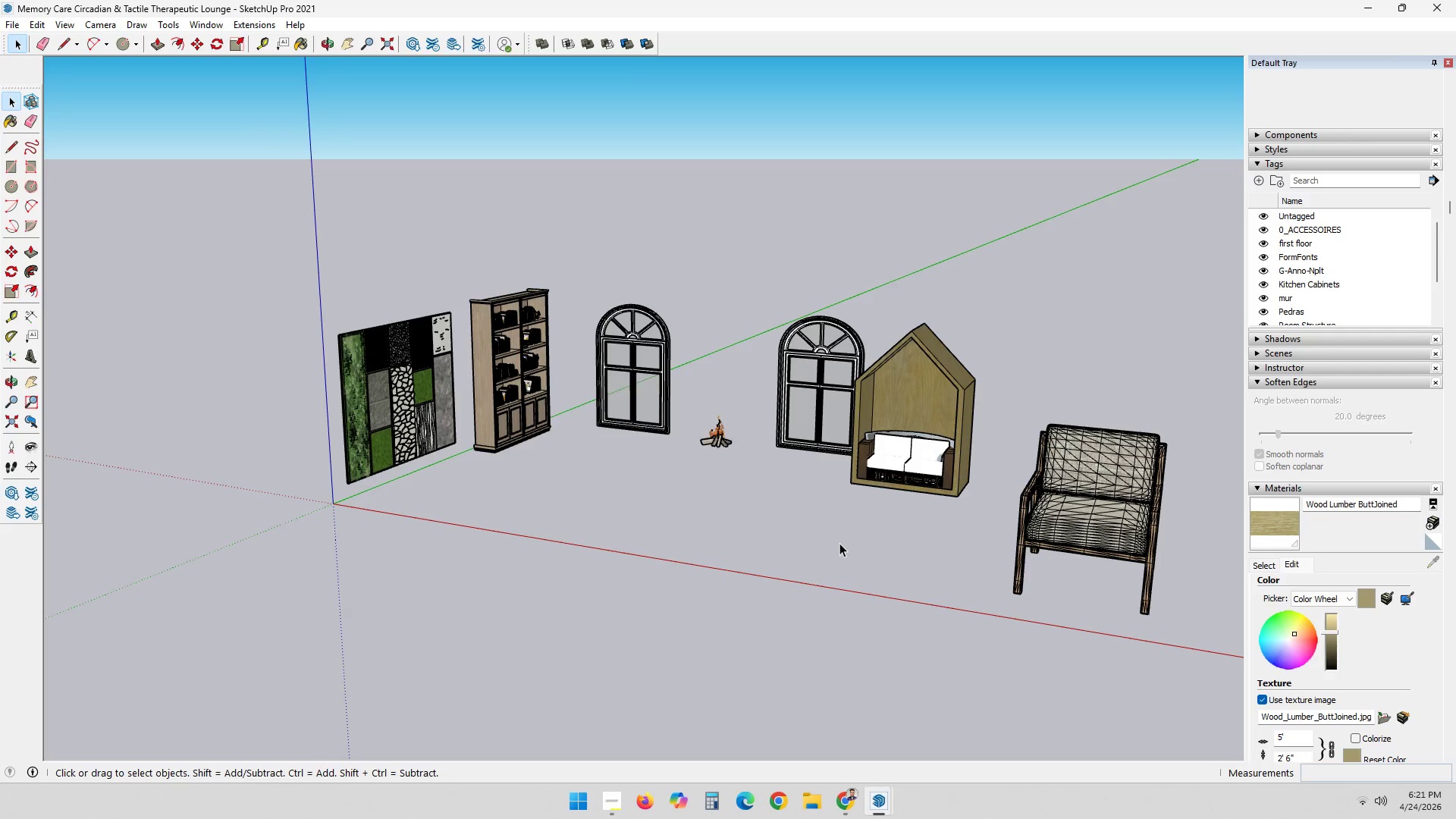 
key(Control+Z)
 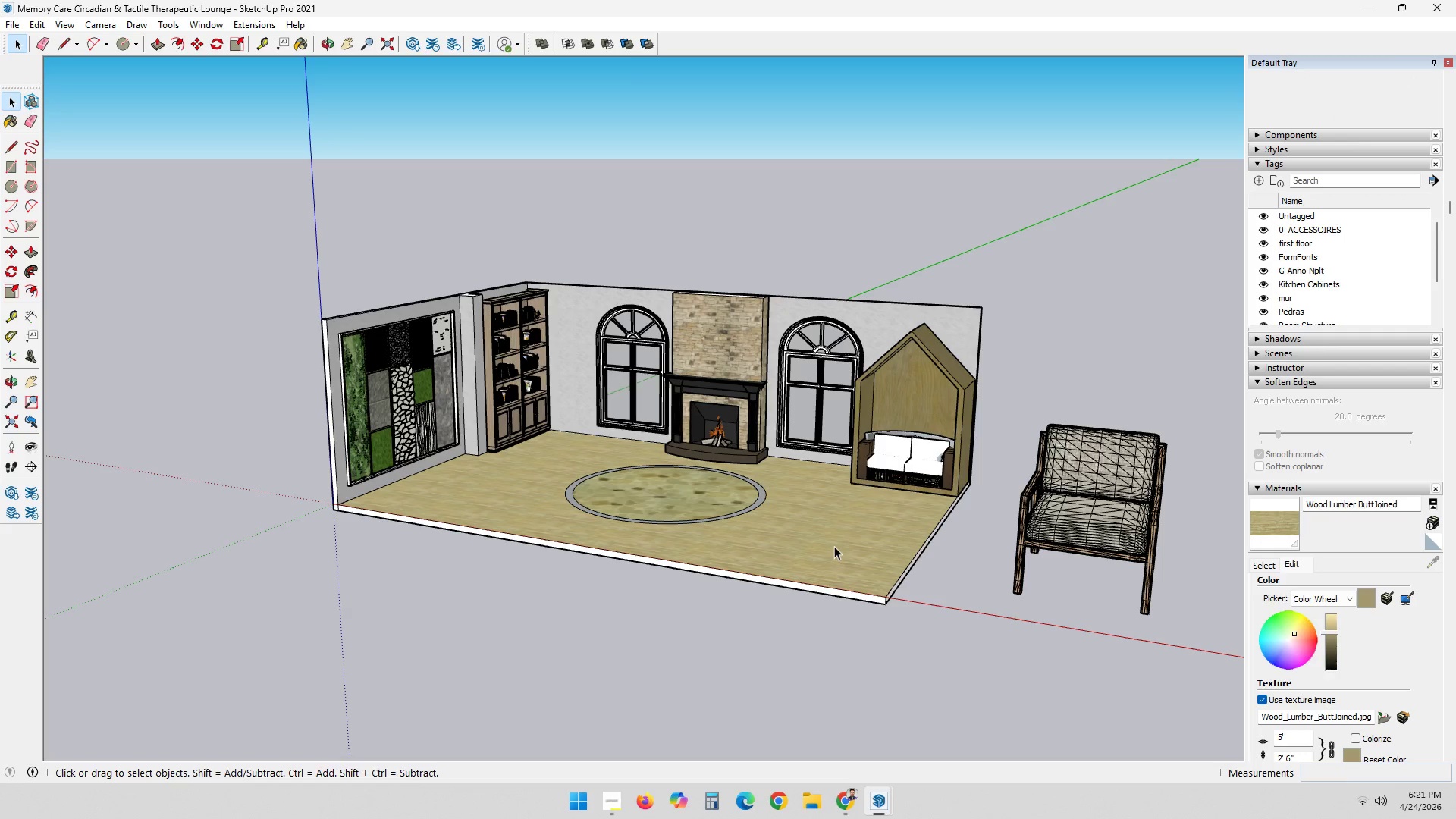 
left_click([837, 544])
 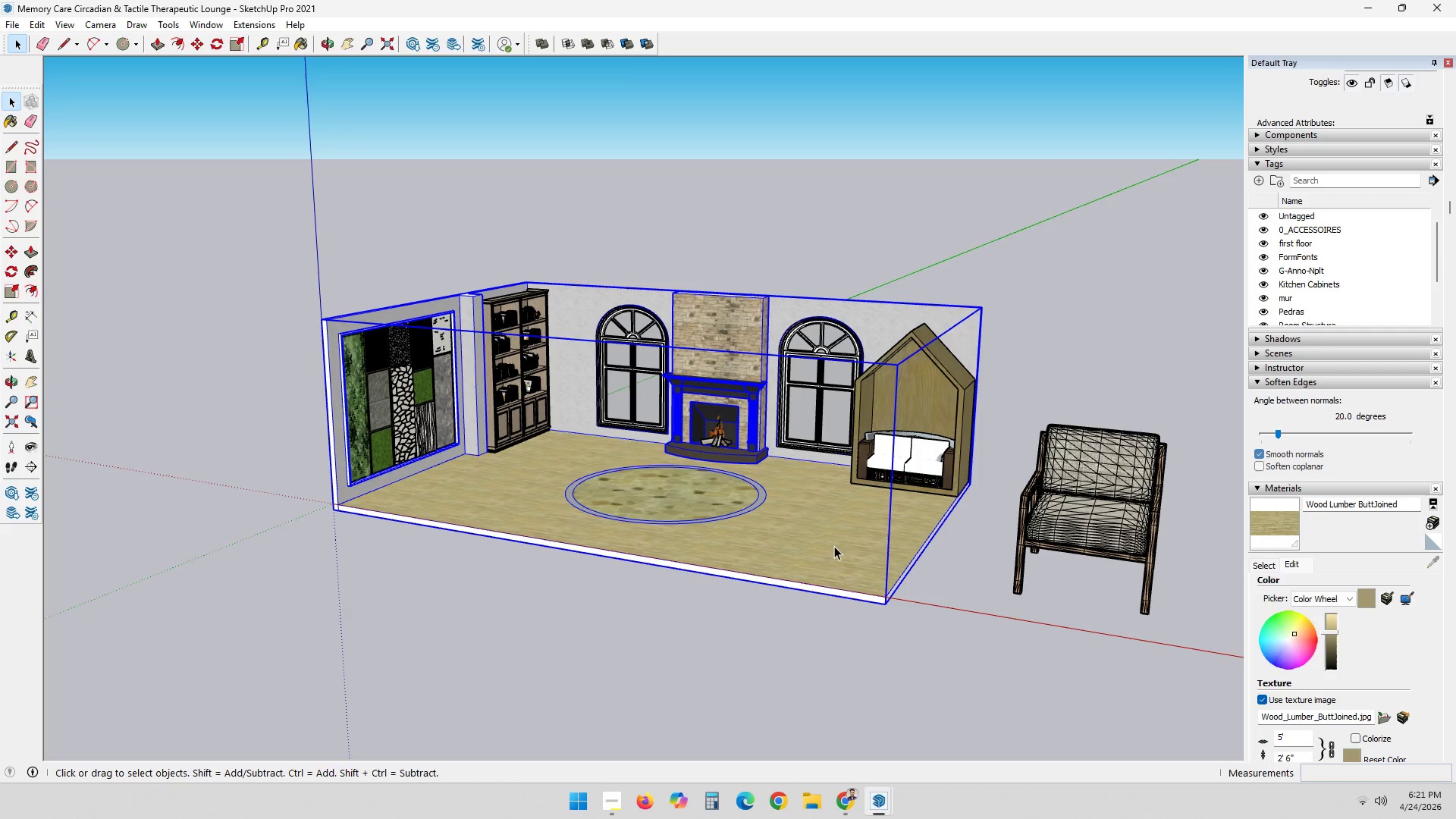 
key(Delete)
 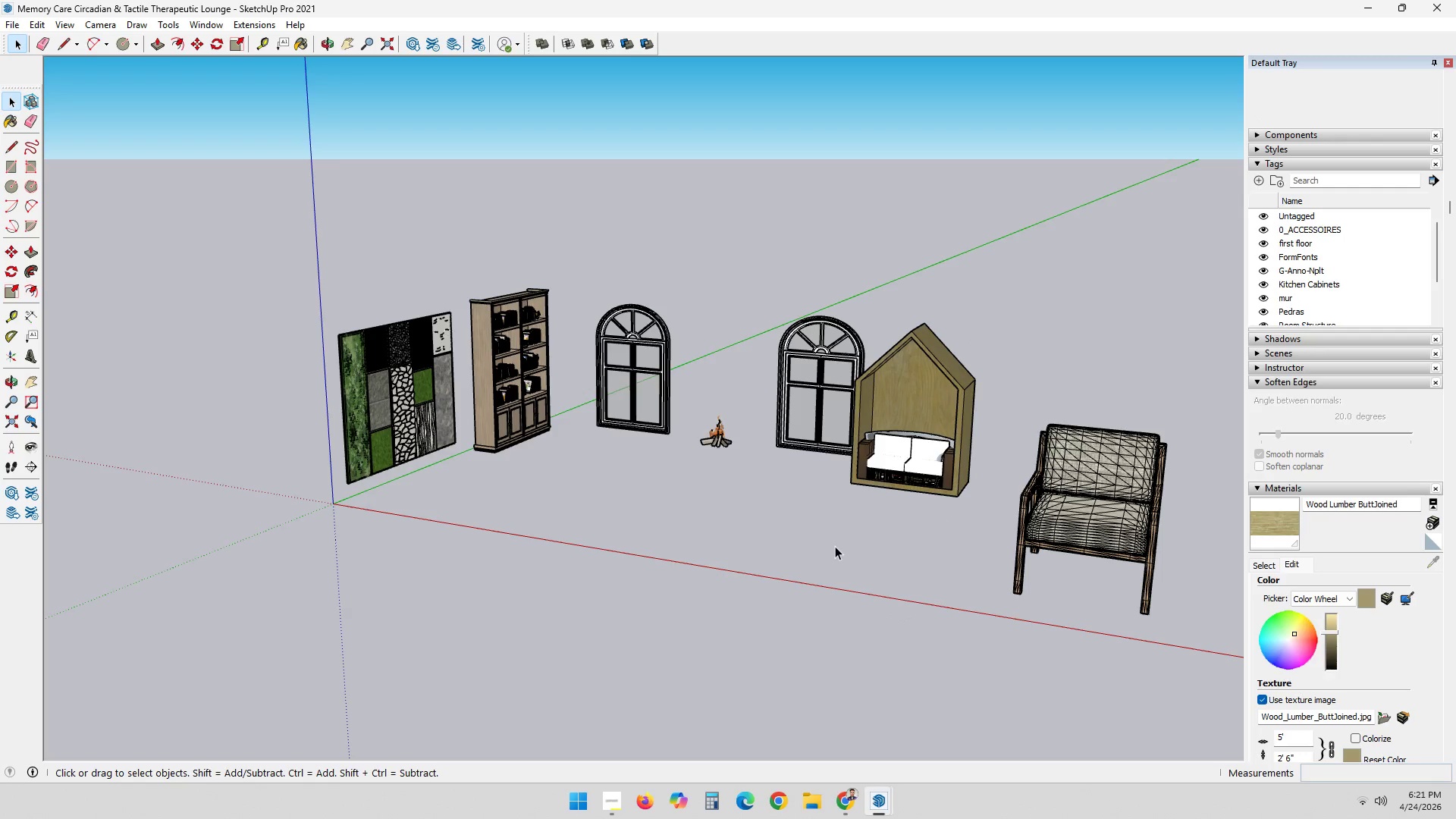 
key(Control+Z)
 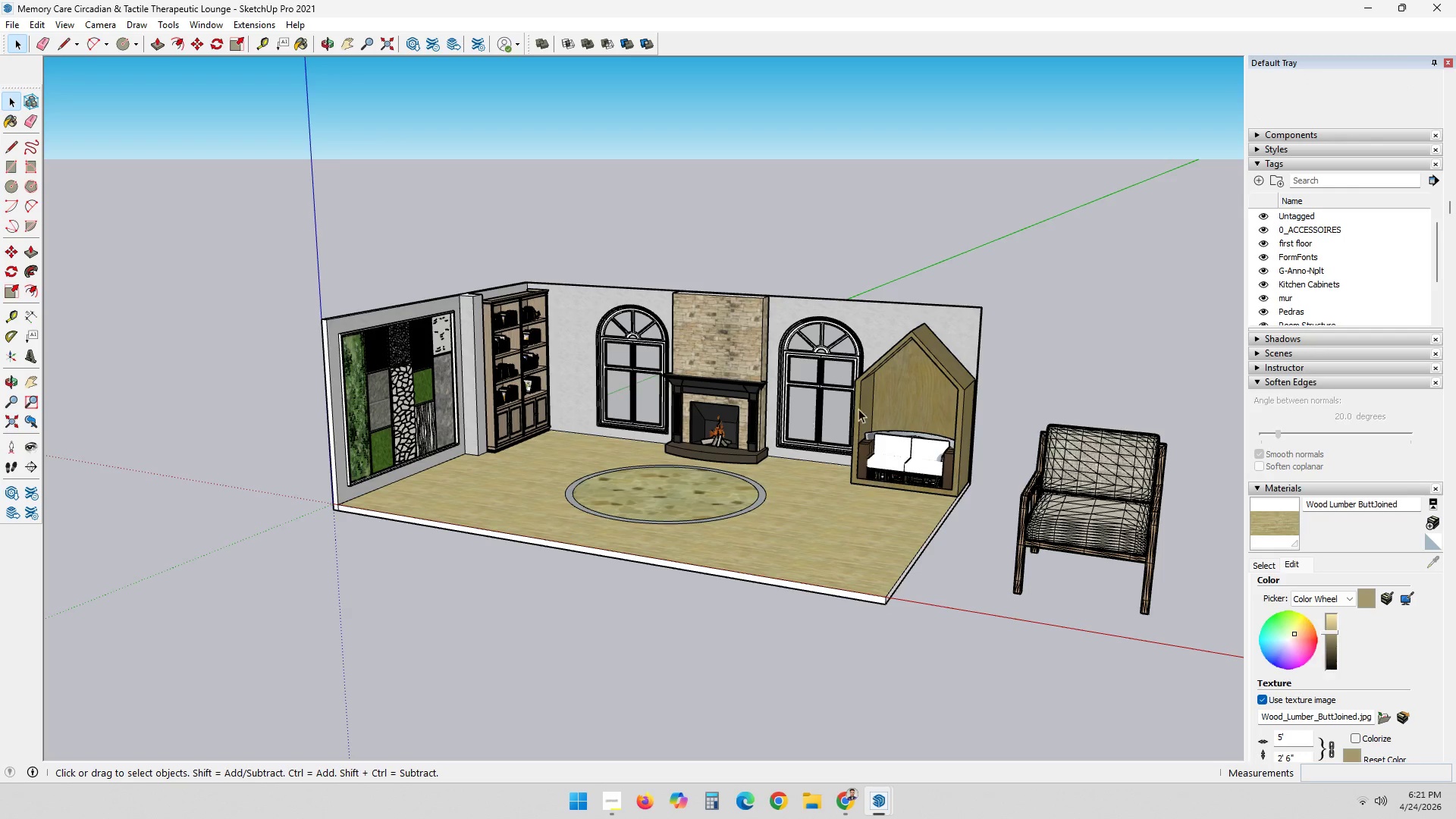 
left_click([899, 400])
 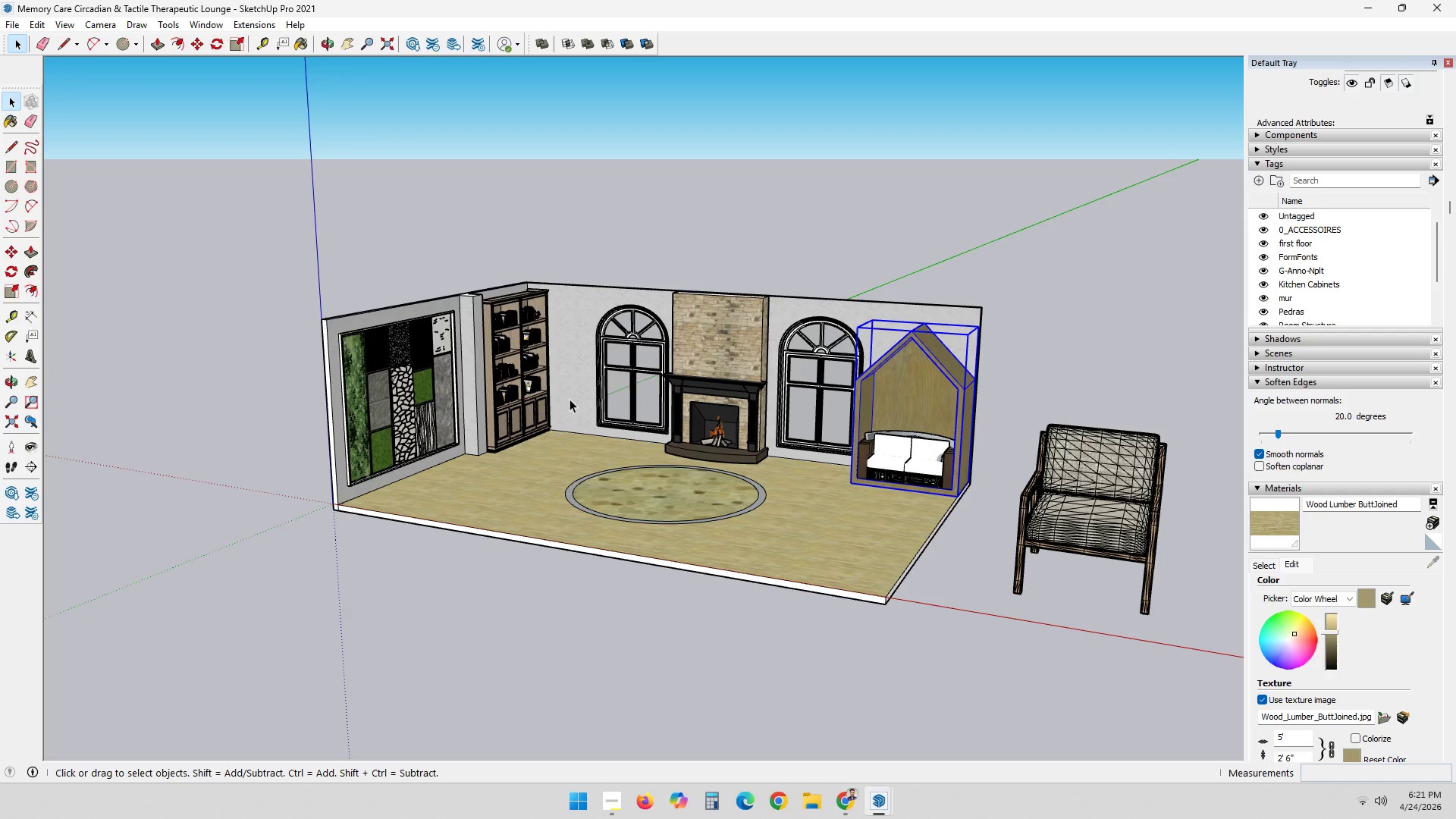 
wait(7.06)
 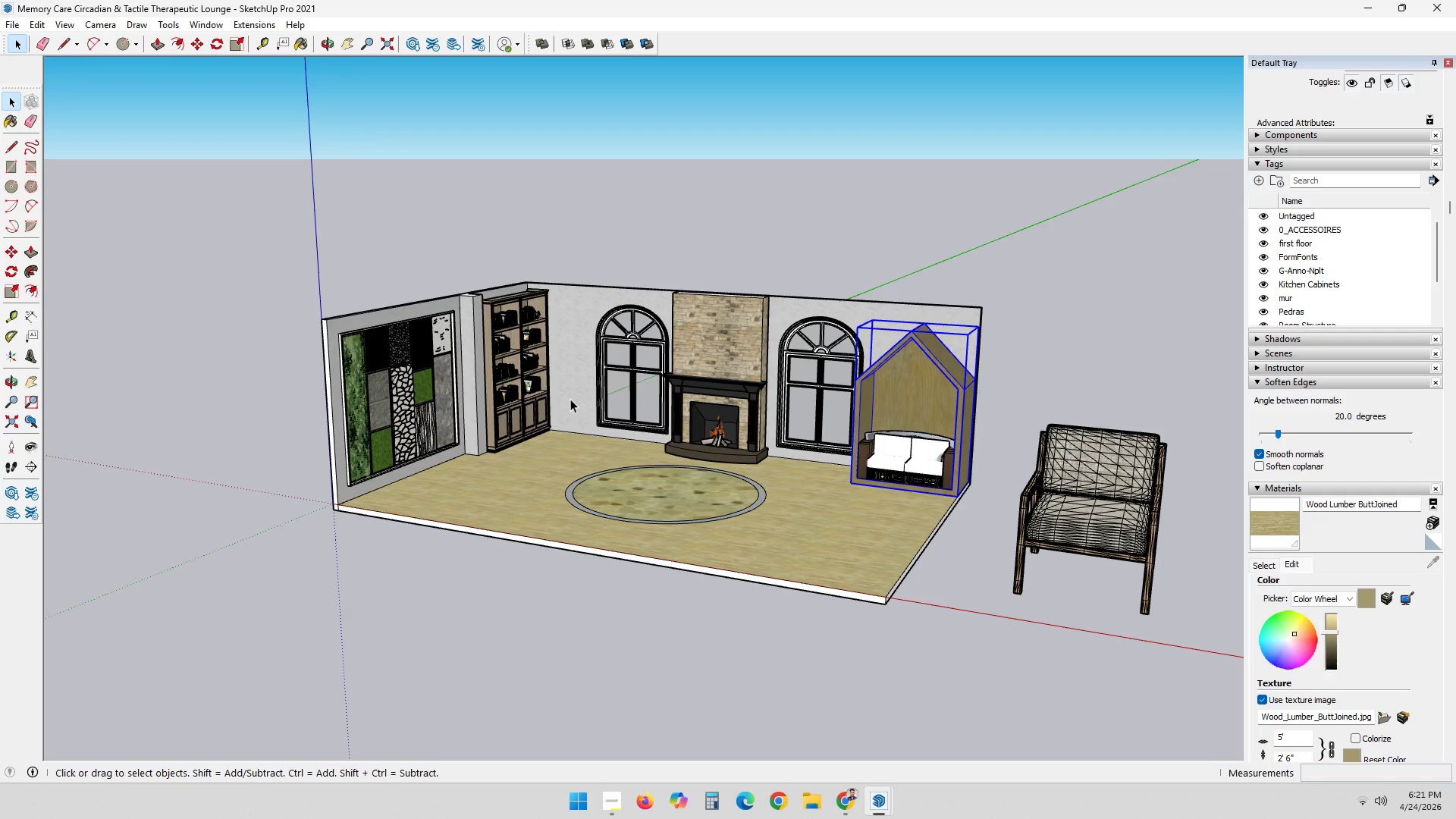 
left_click([1088, 498])
 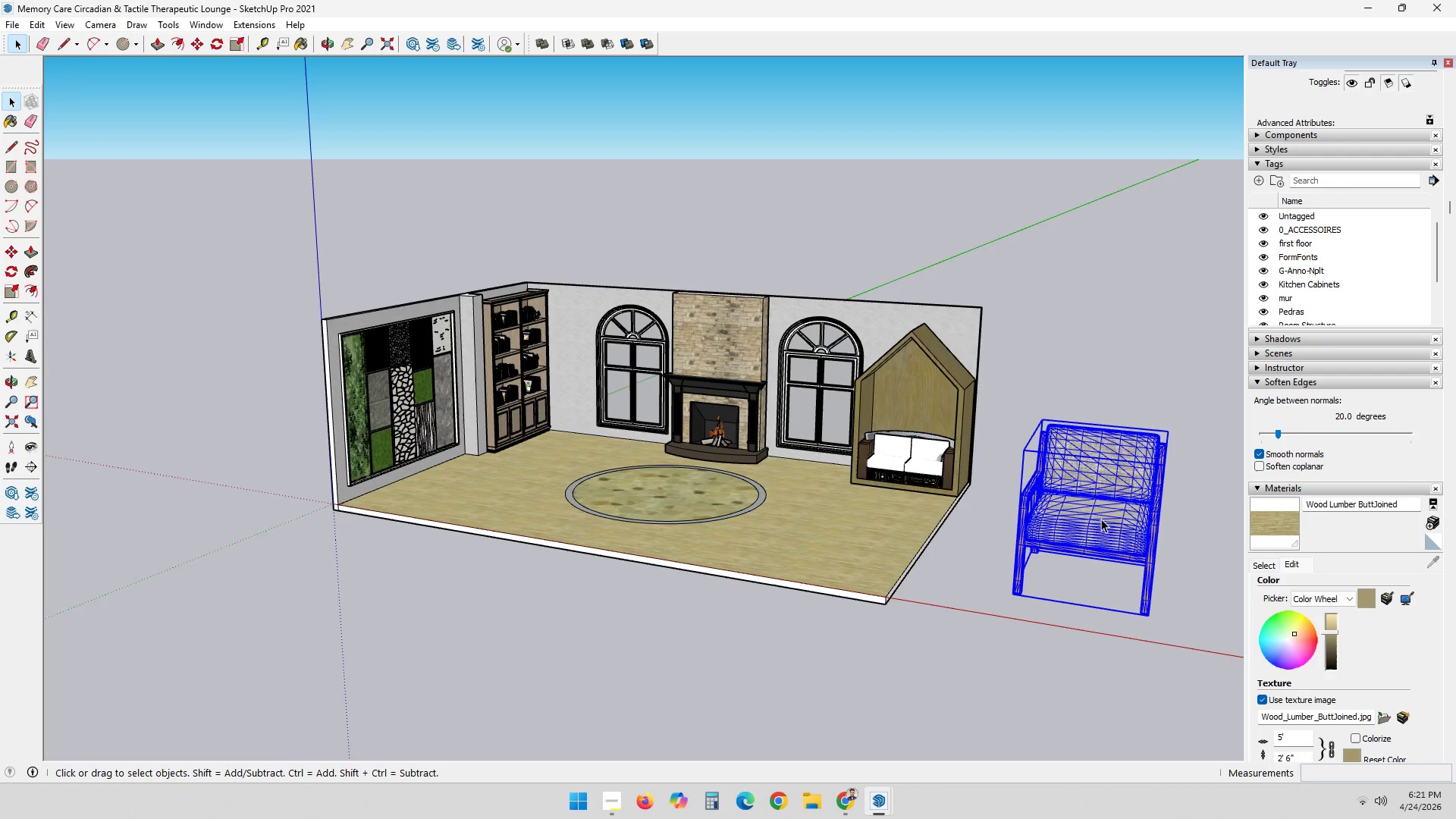 
scroll: coordinate [1101, 519], scroll_direction: up, amount: 4.0
 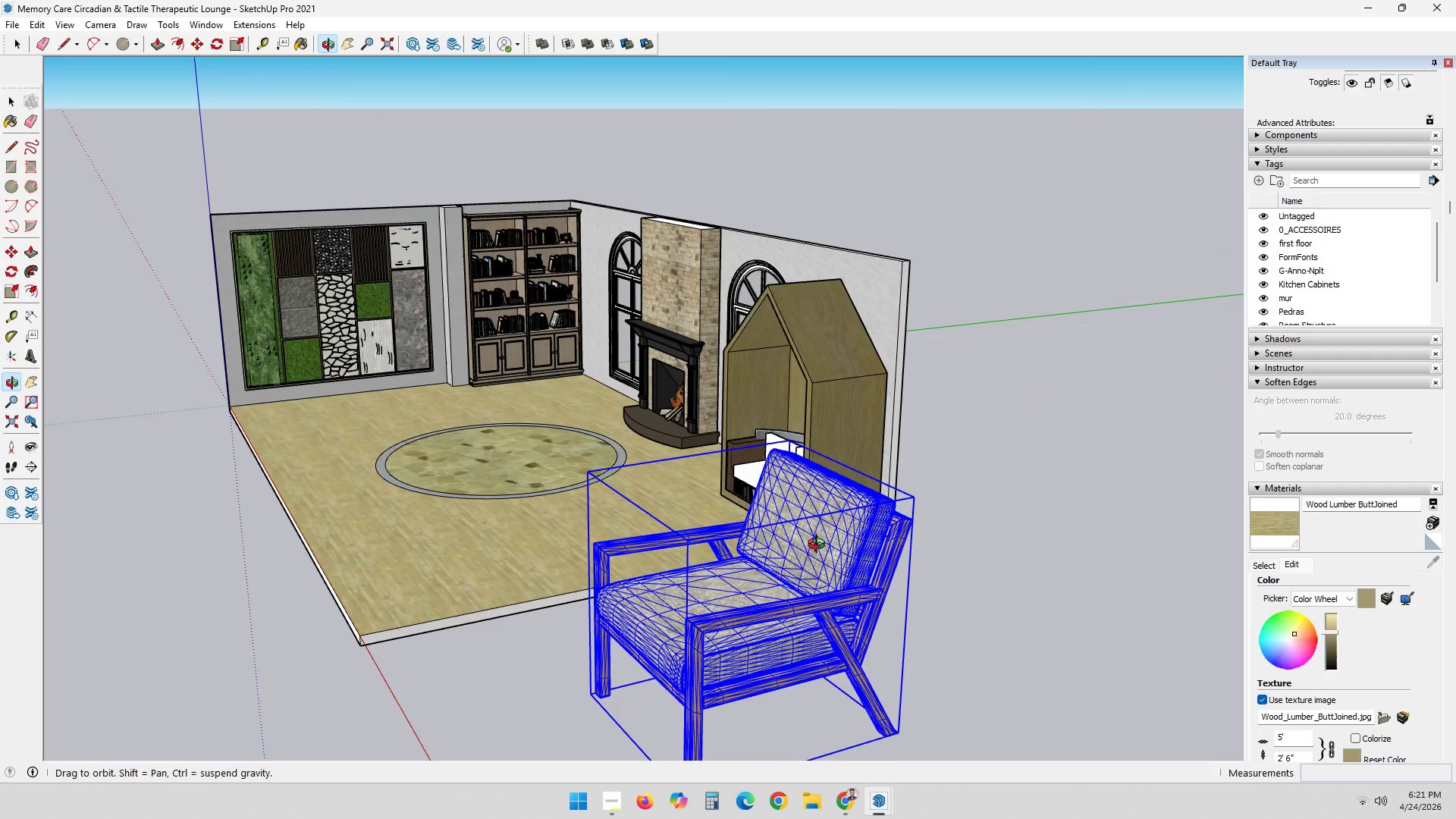 
left_click([886, 797])
 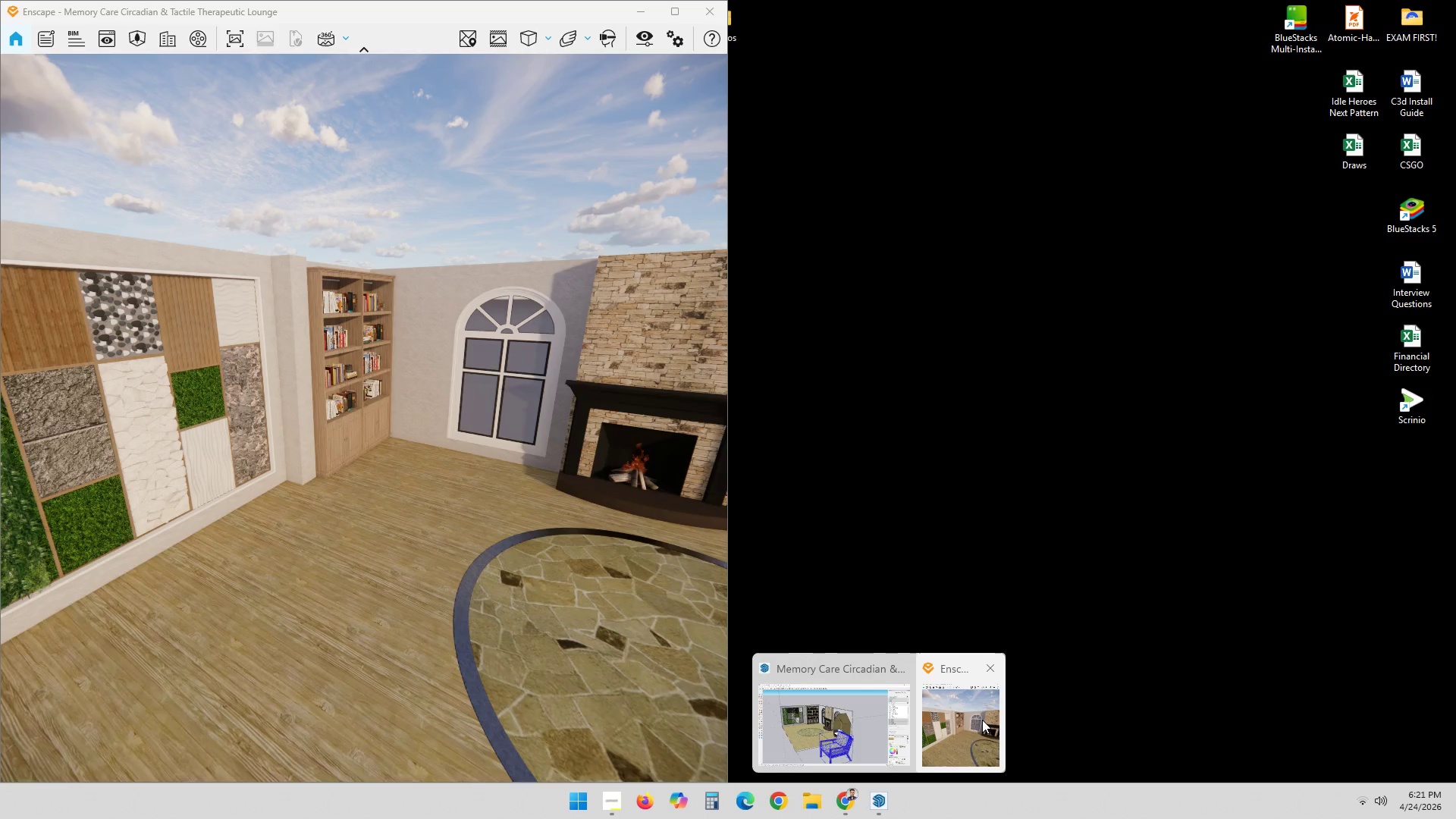 
left_click([982, 720])
 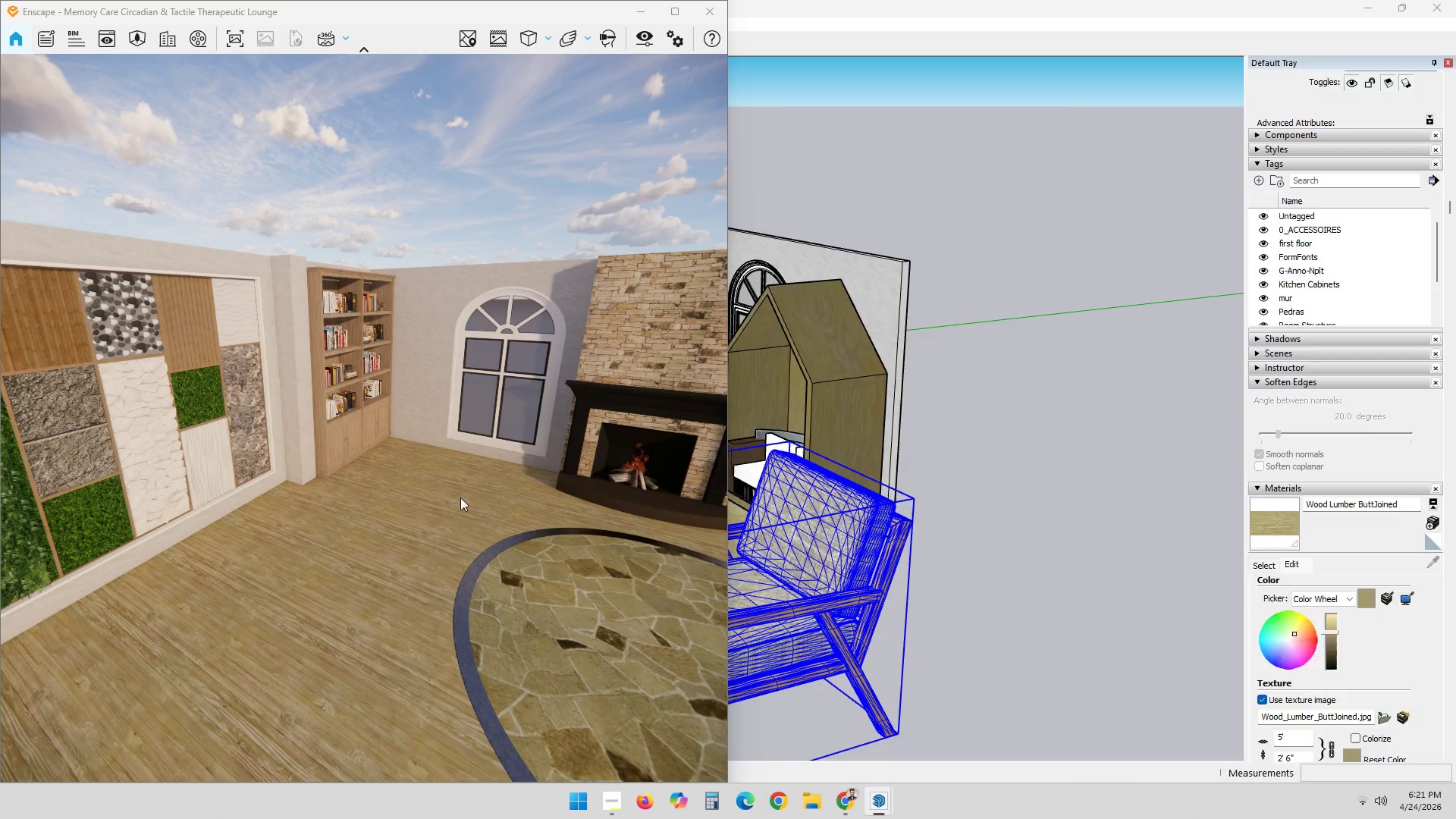 
scroll: coordinate [415, 463], scroll_direction: down, amount: 18.0
 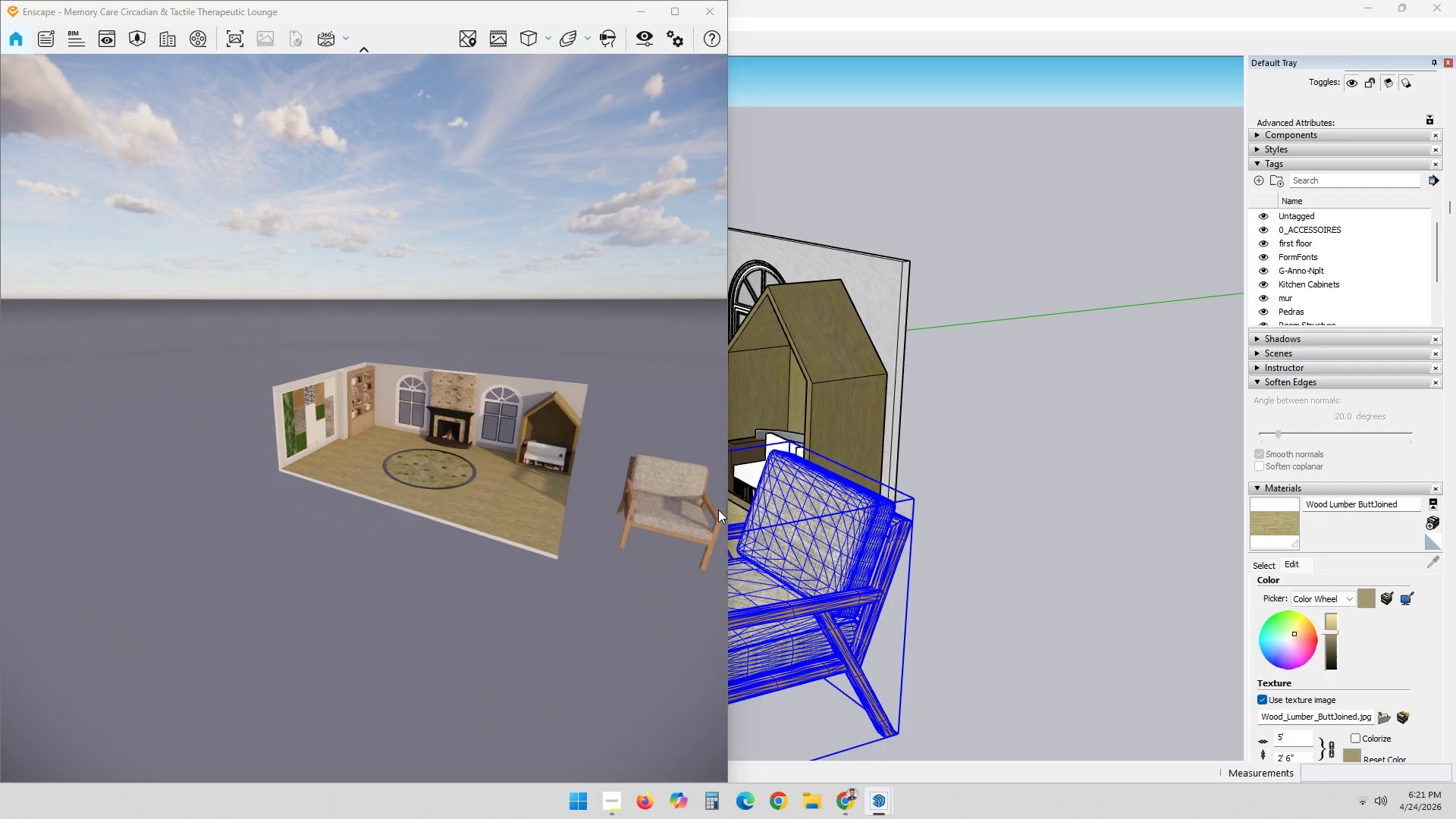 
scroll: coordinate [635, 516], scroll_direction: up, amount: 8.0
 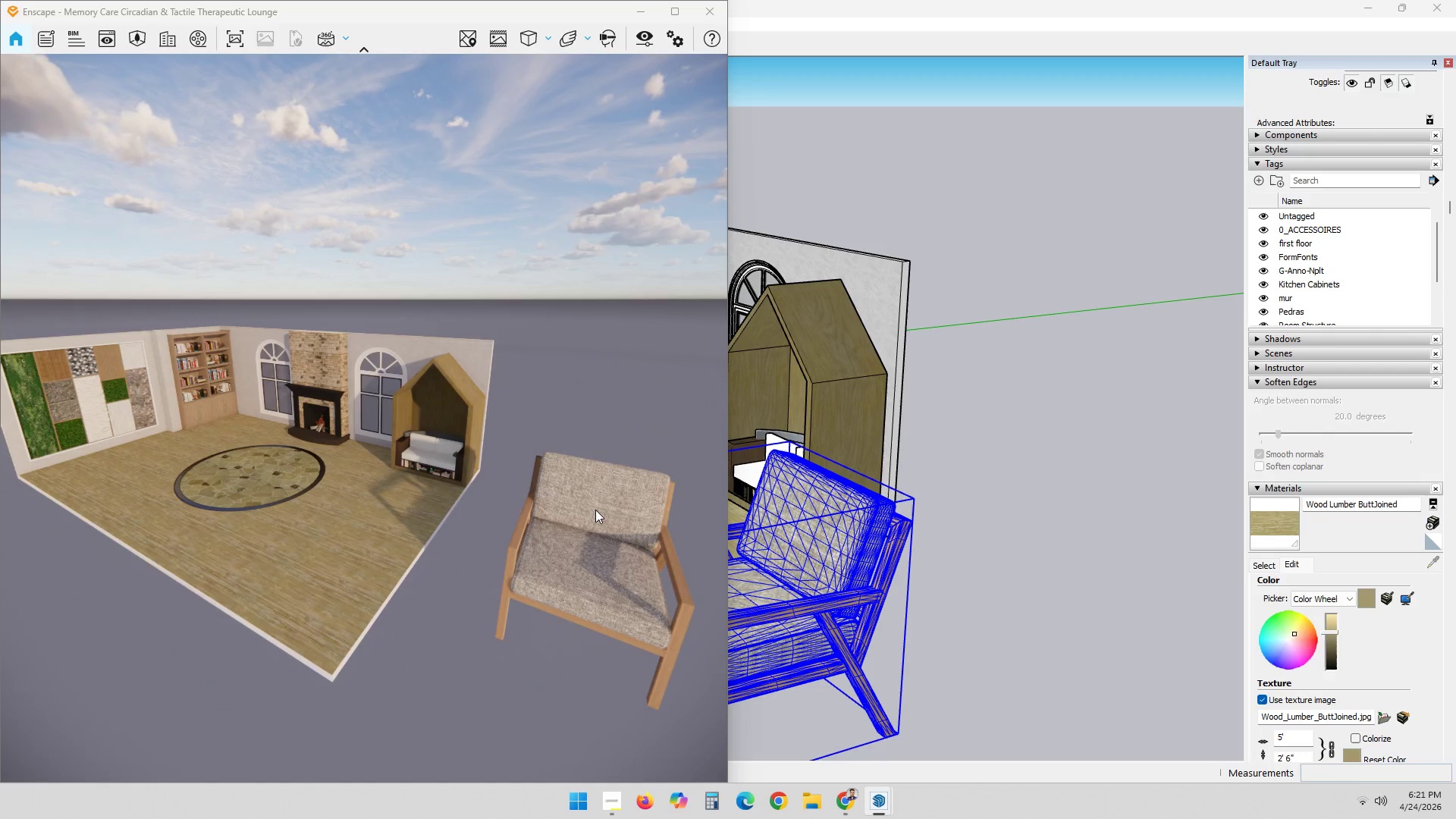 
left_click([1056, 583])
 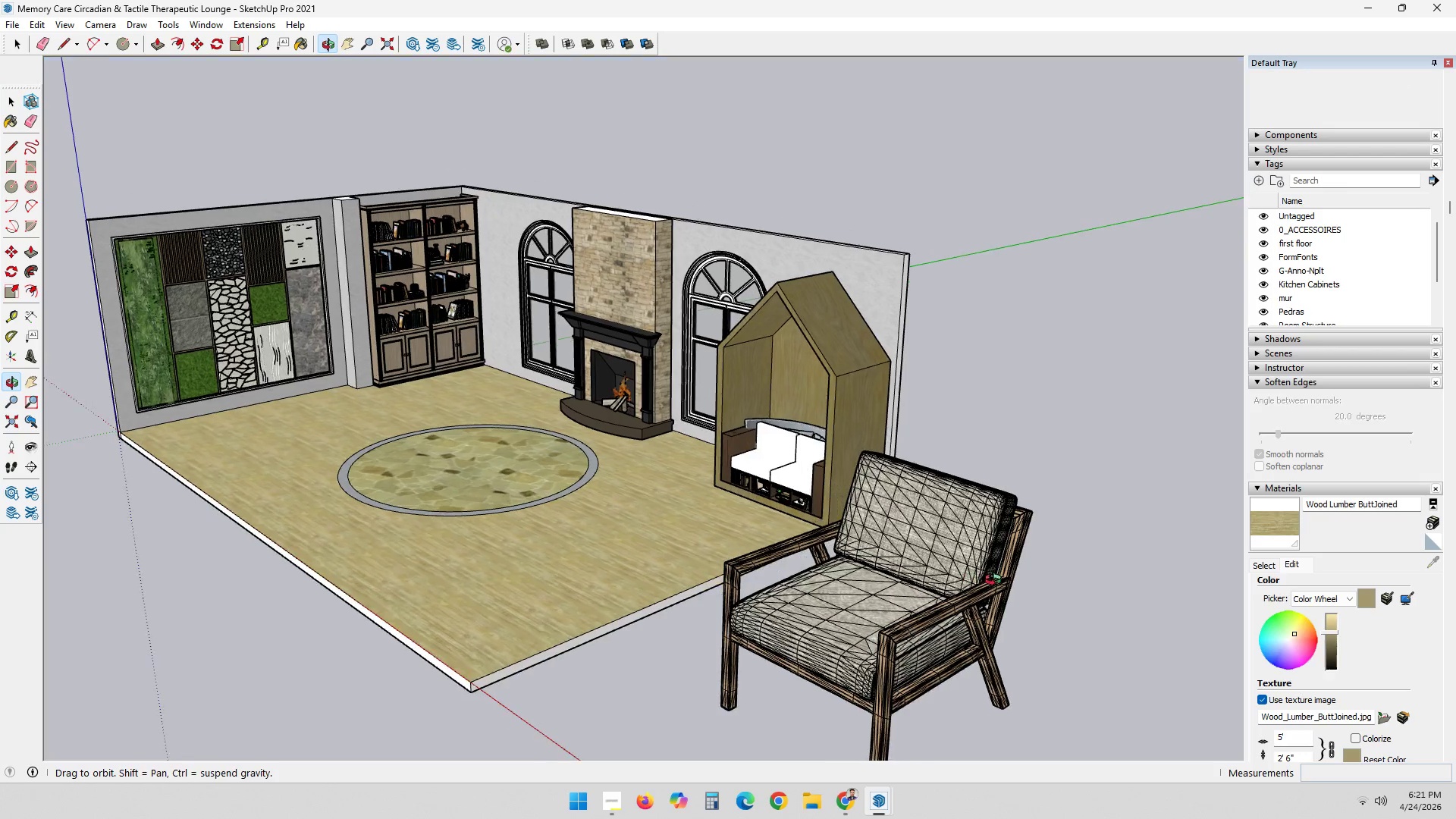 
left_click([944, 551])
 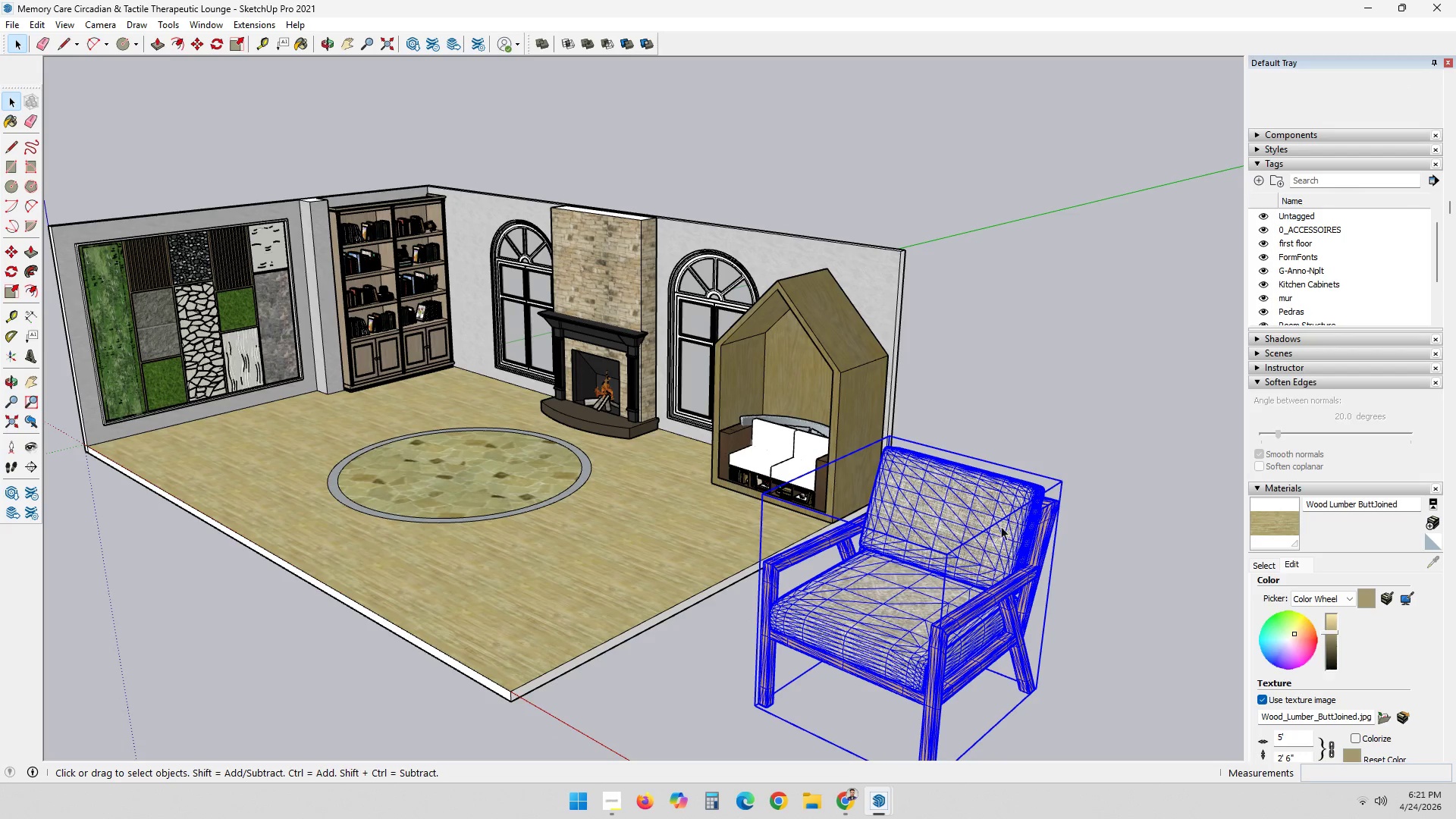 
key(S)
 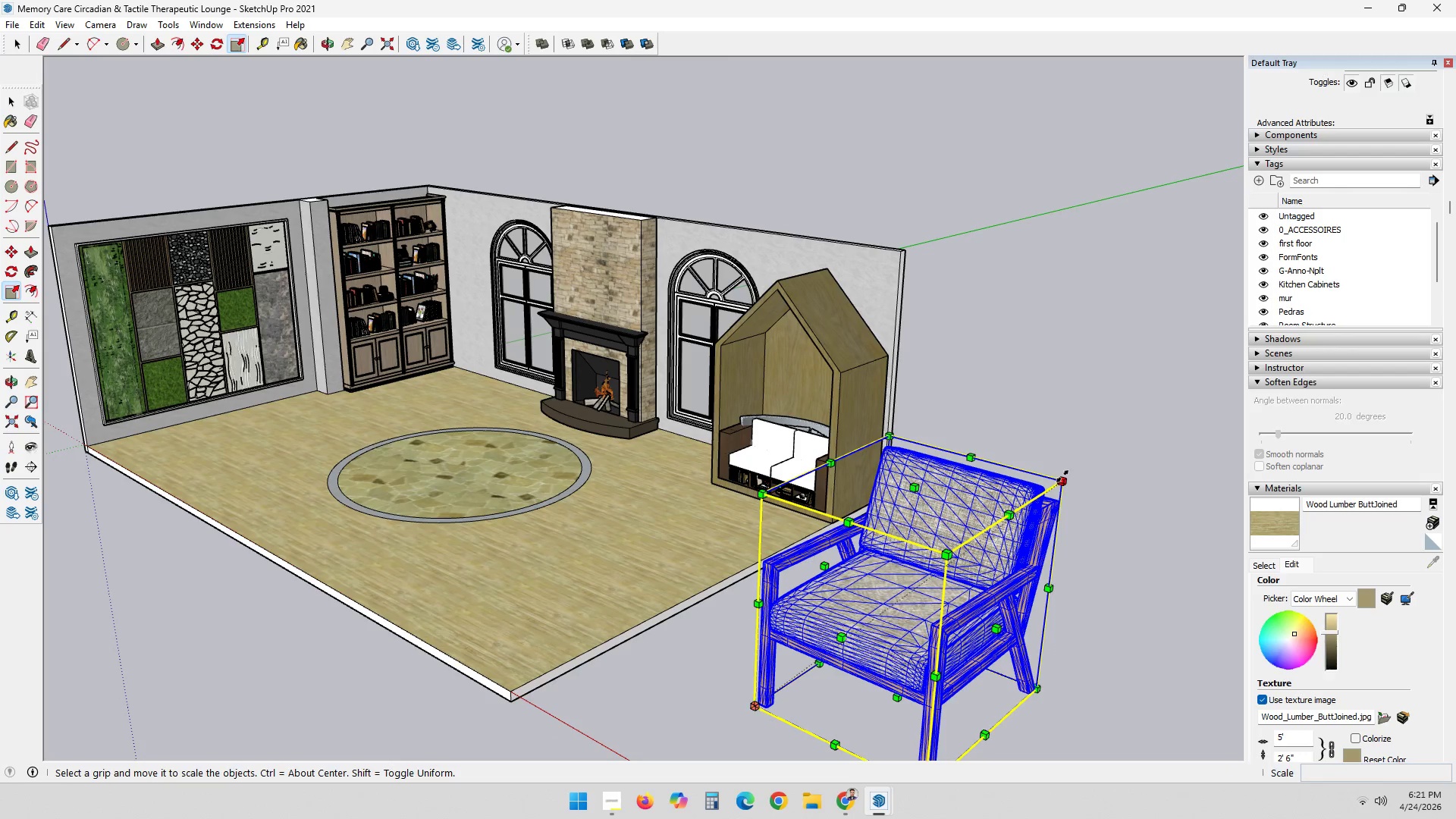 
left_click([1062, 476])
 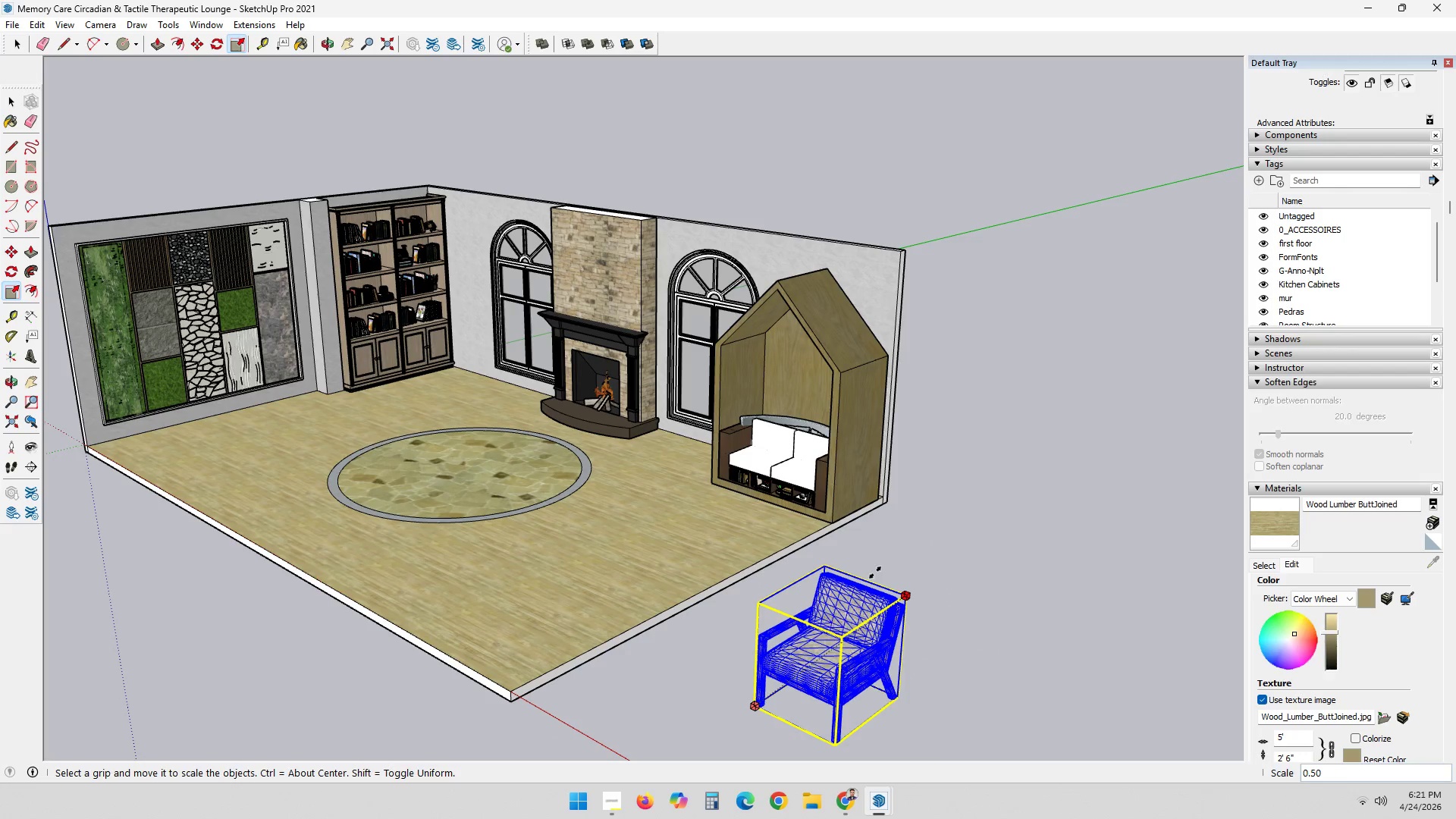 
left_click([876, 573])
 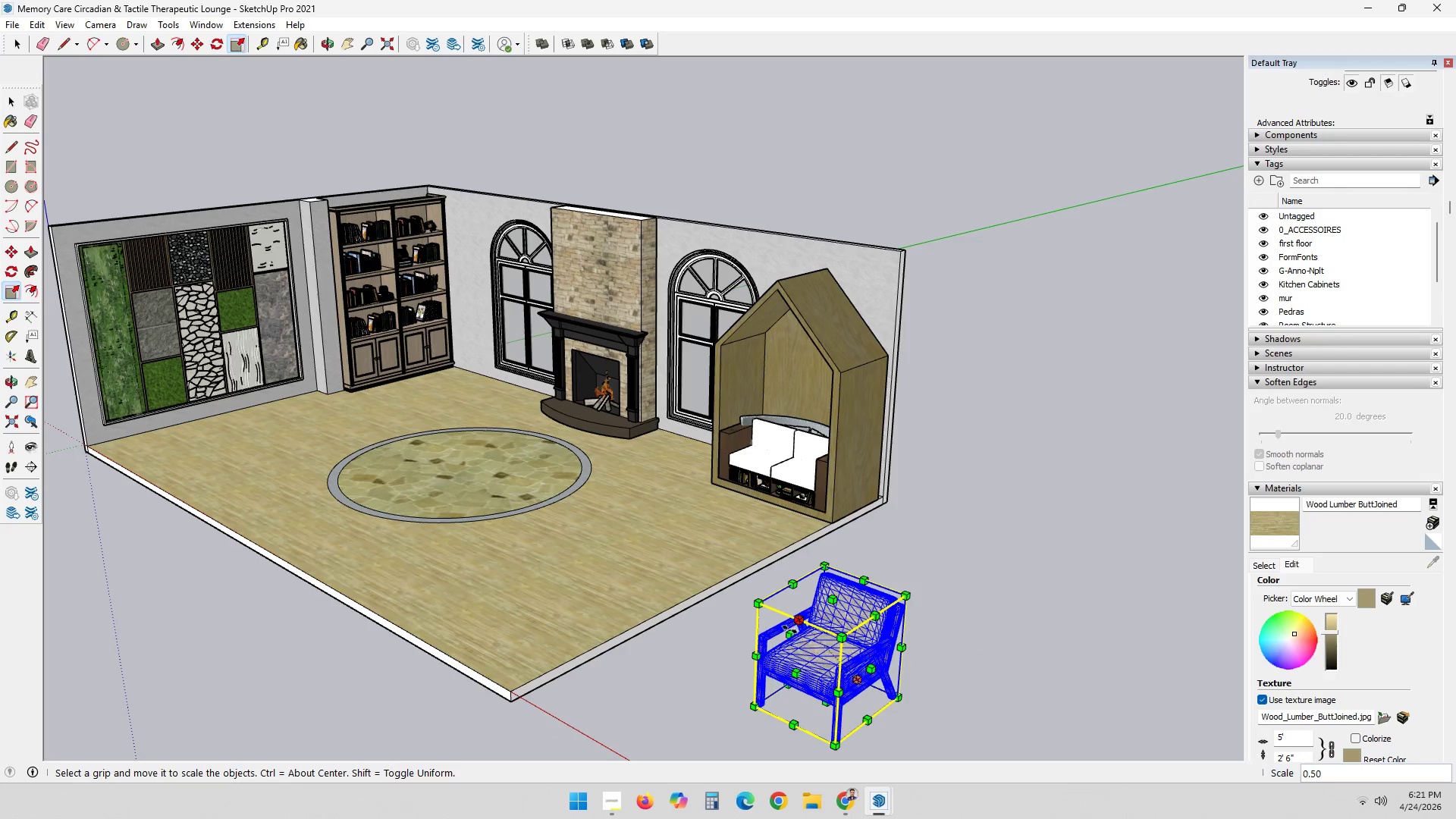 
key(M)
 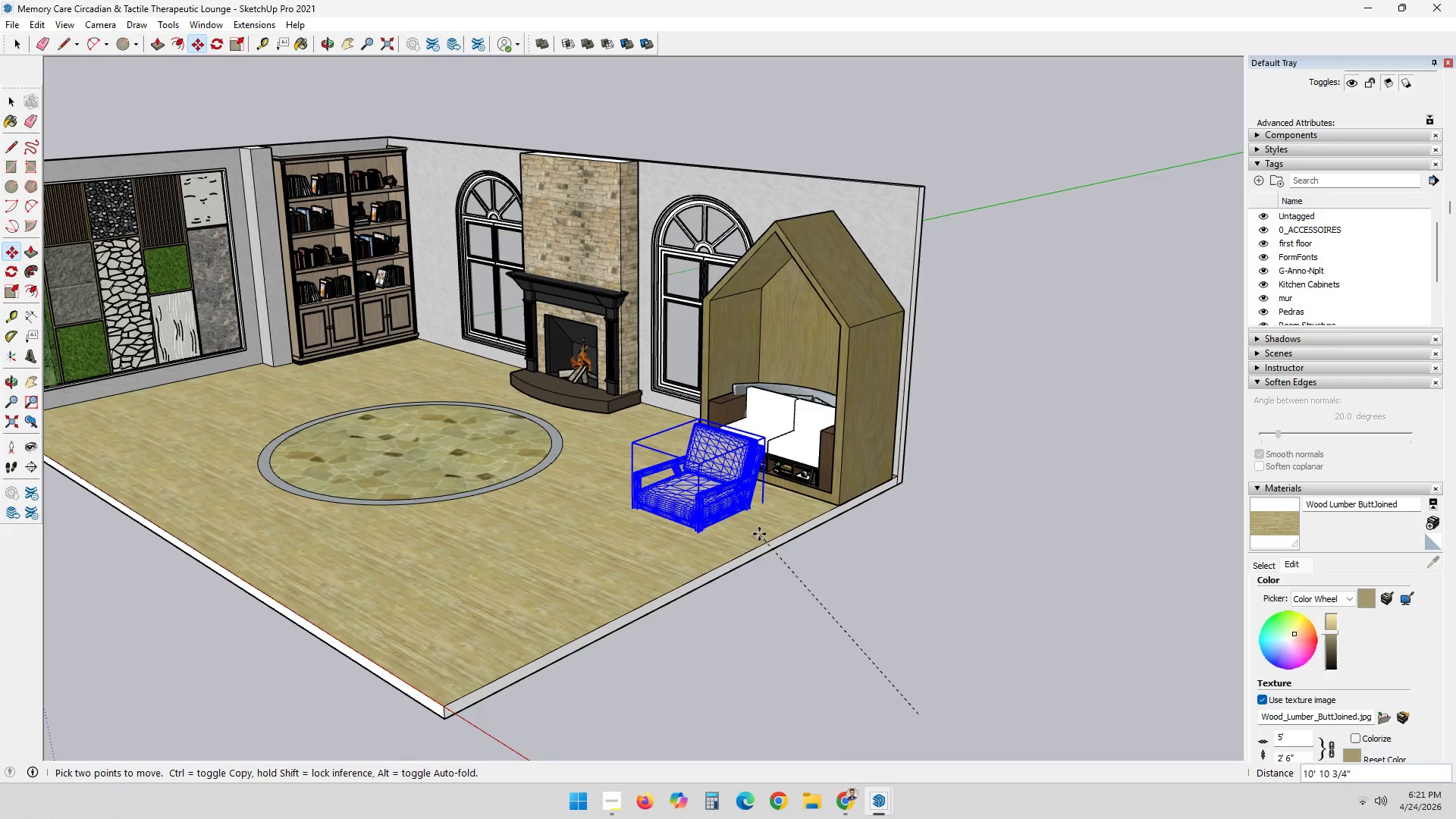 
scroll: coordinate [790, 629], scroll_direction: up, amount: 2.0
 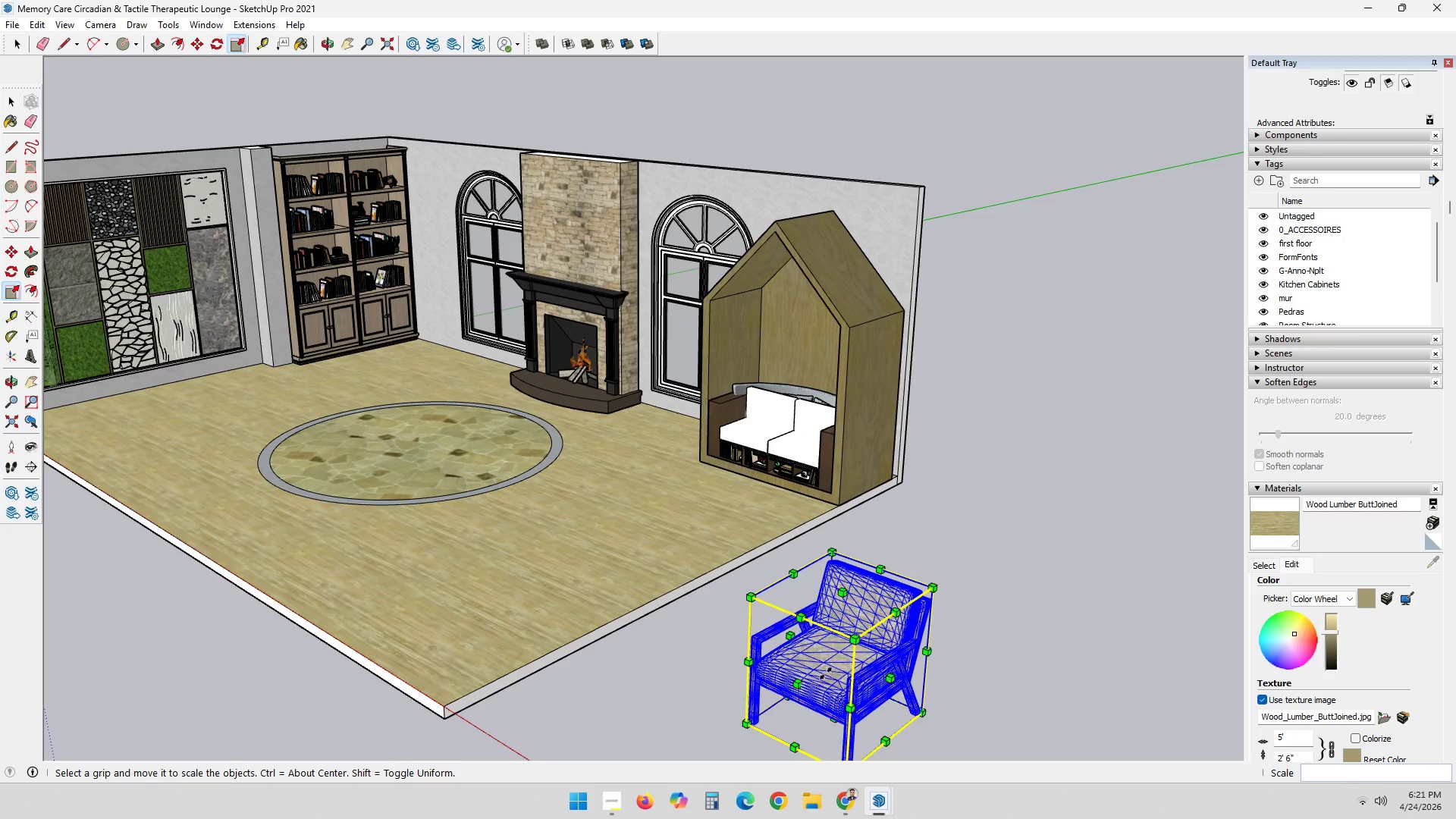 
left_click([770, 539])
 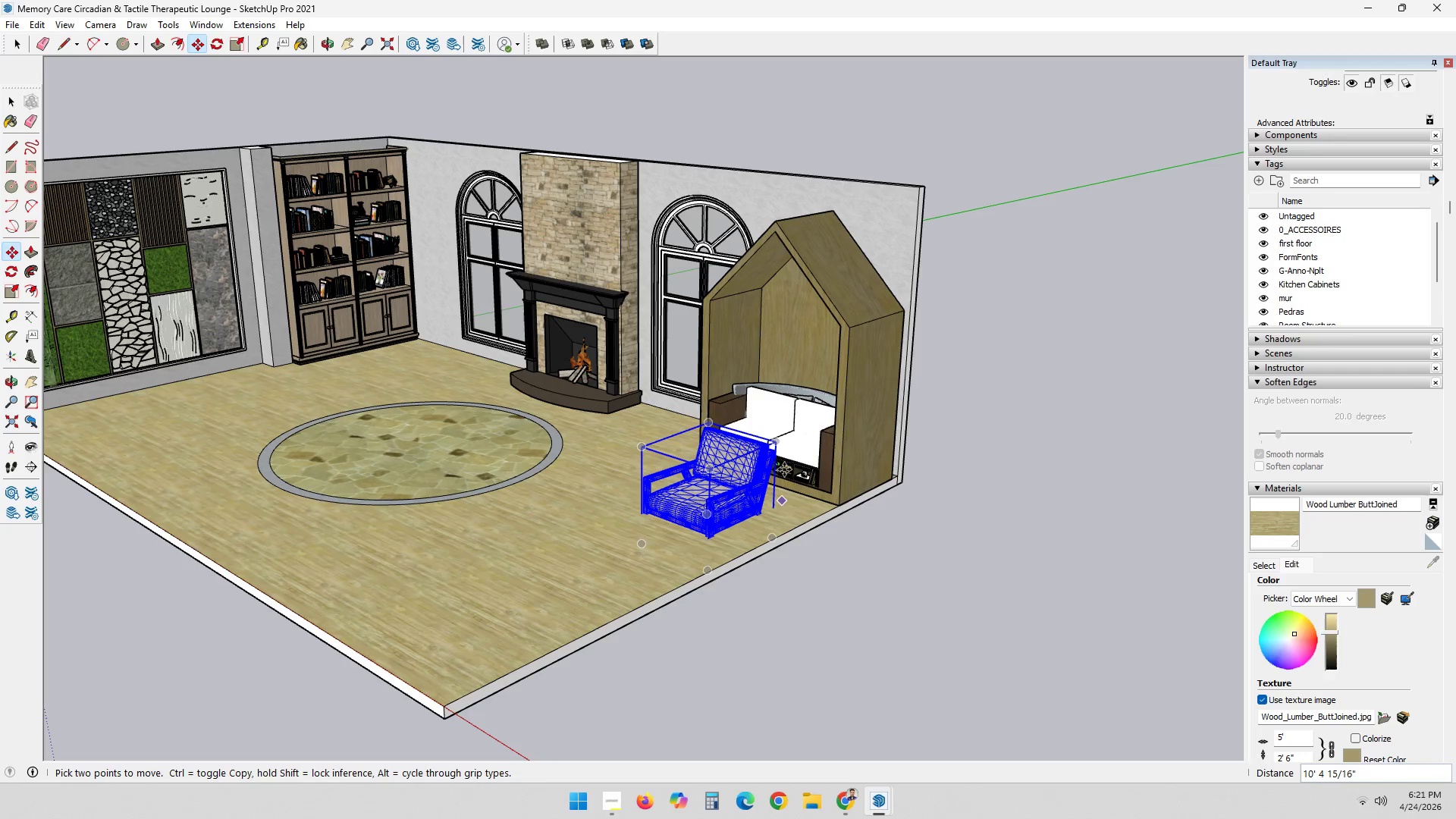 
scroll: coordinate [785, 459], scroll_direction: up, amount: 5.0
 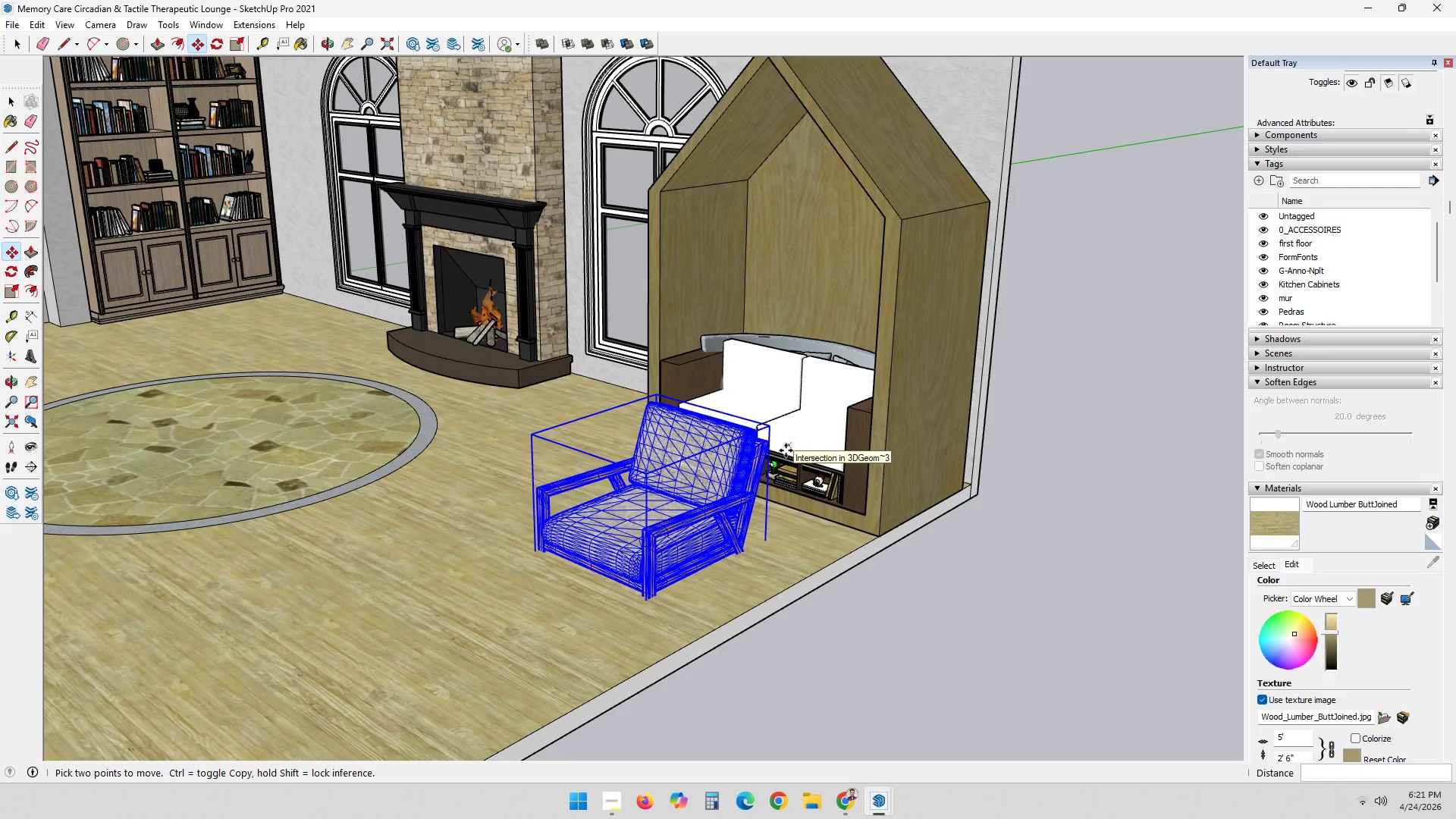 
key(Space)
 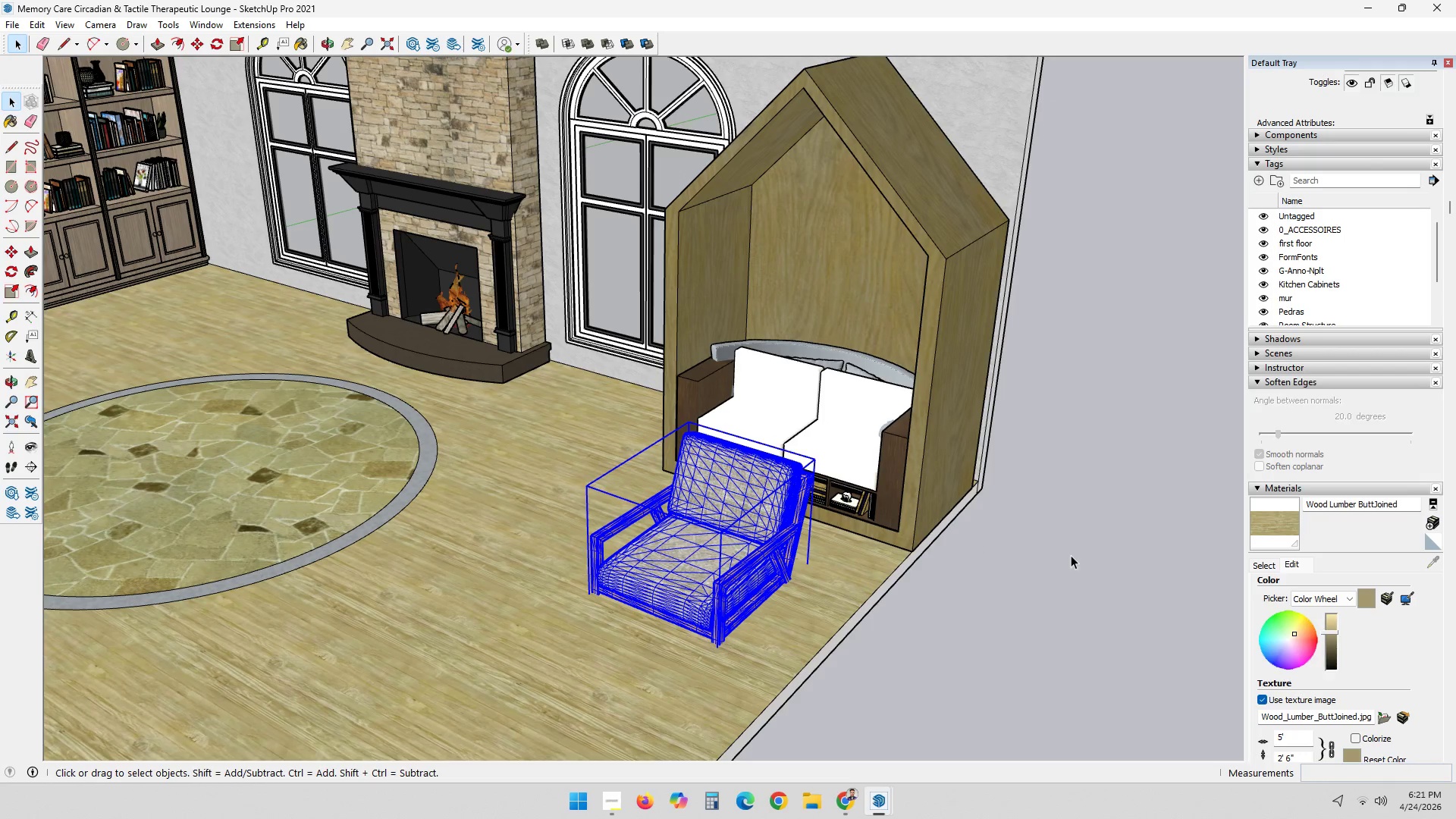 
double_click([752, 555])
 